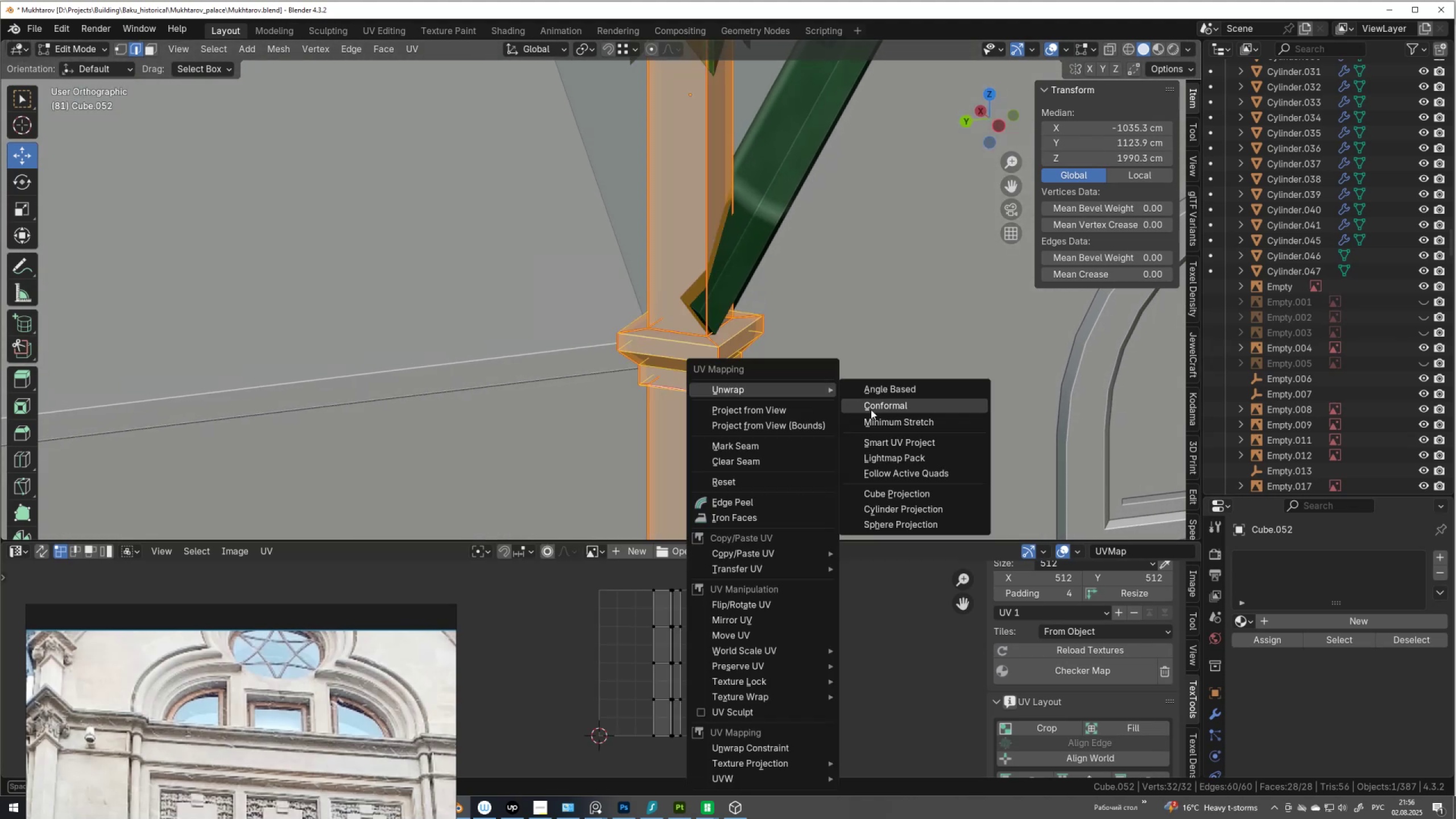 
left_click([876, 407])
 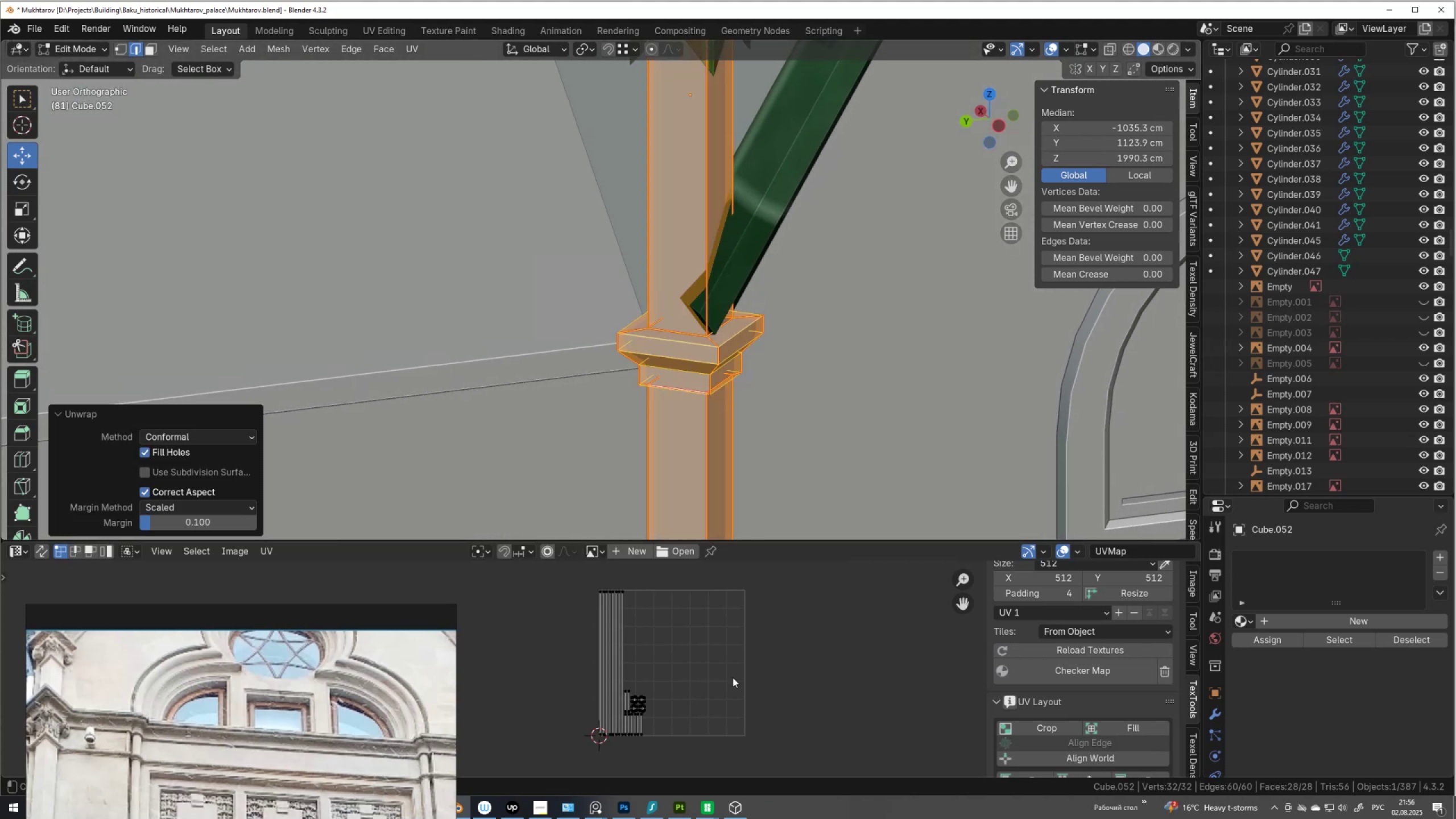 
type(as)
 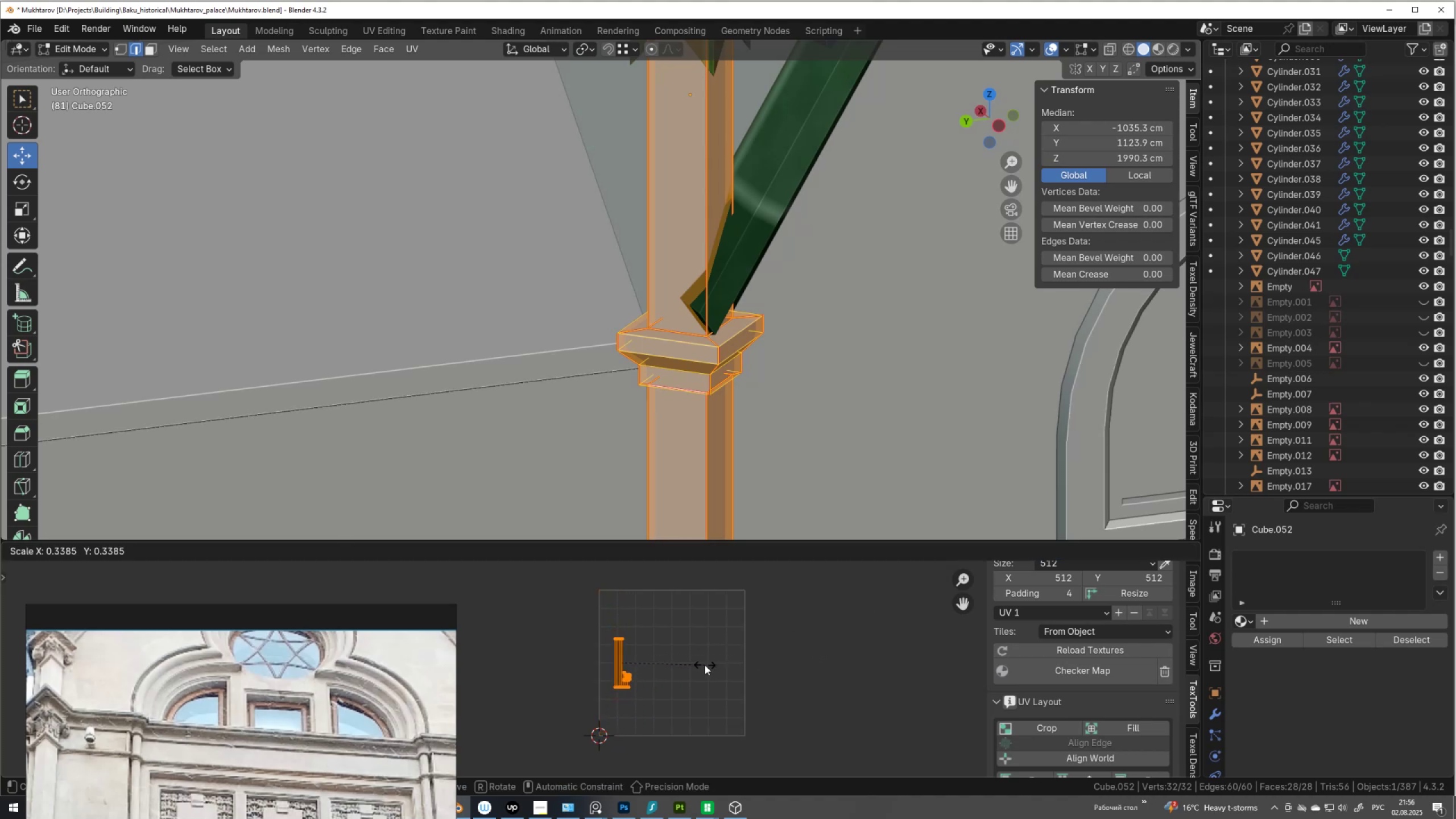 
left_click([705, 665])
 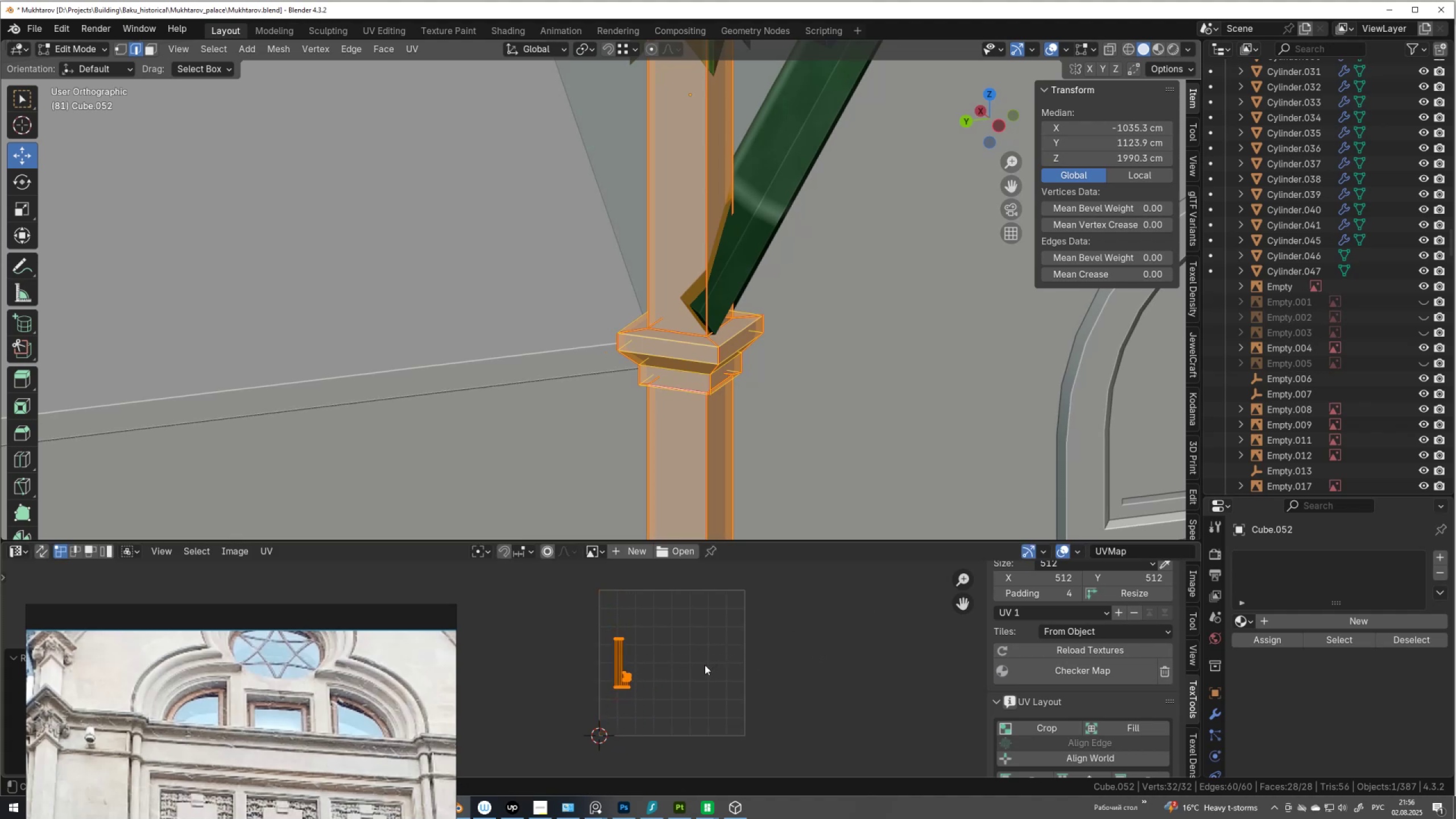 
key(G)
 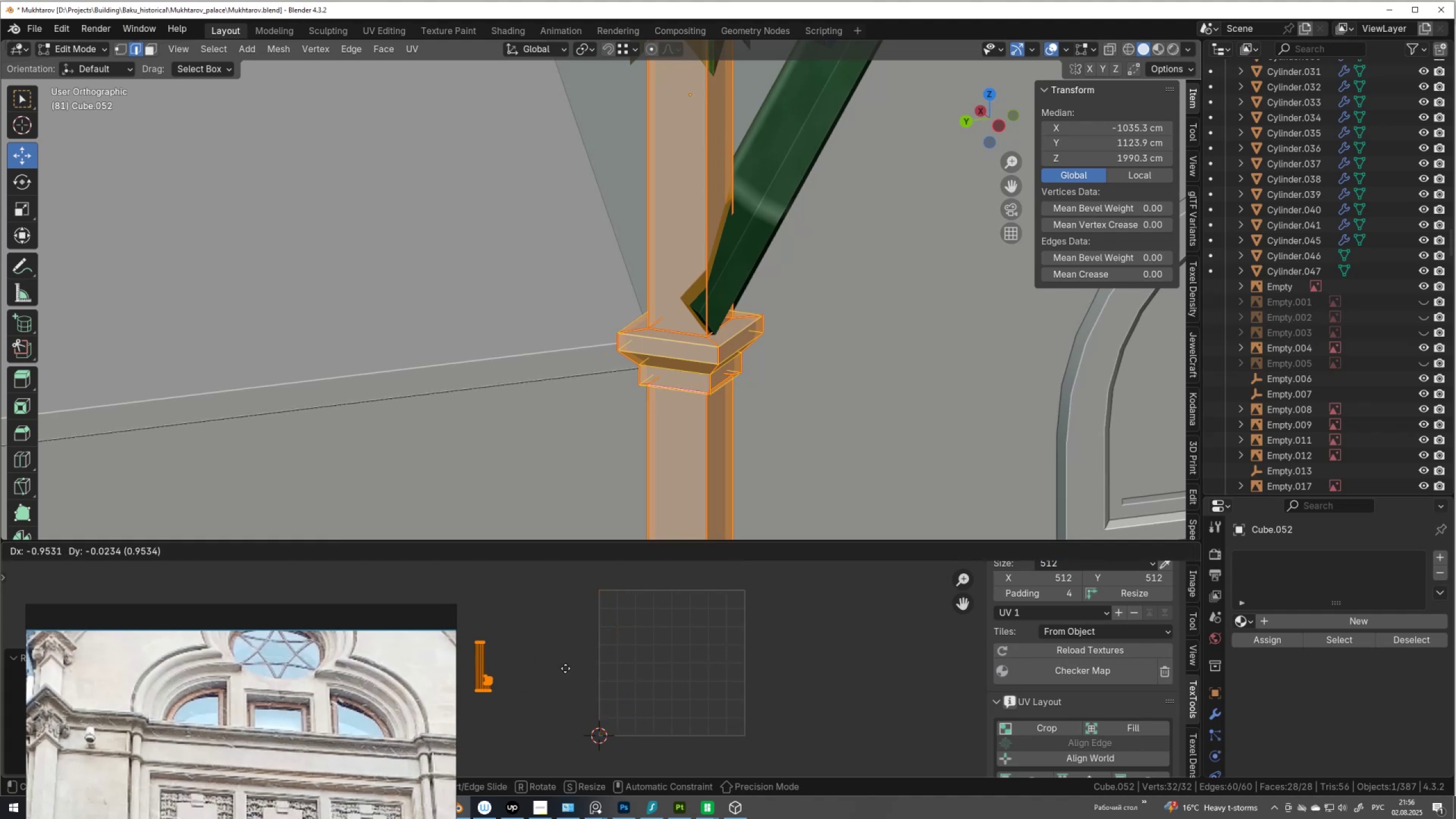 
left_click([565, 668])
 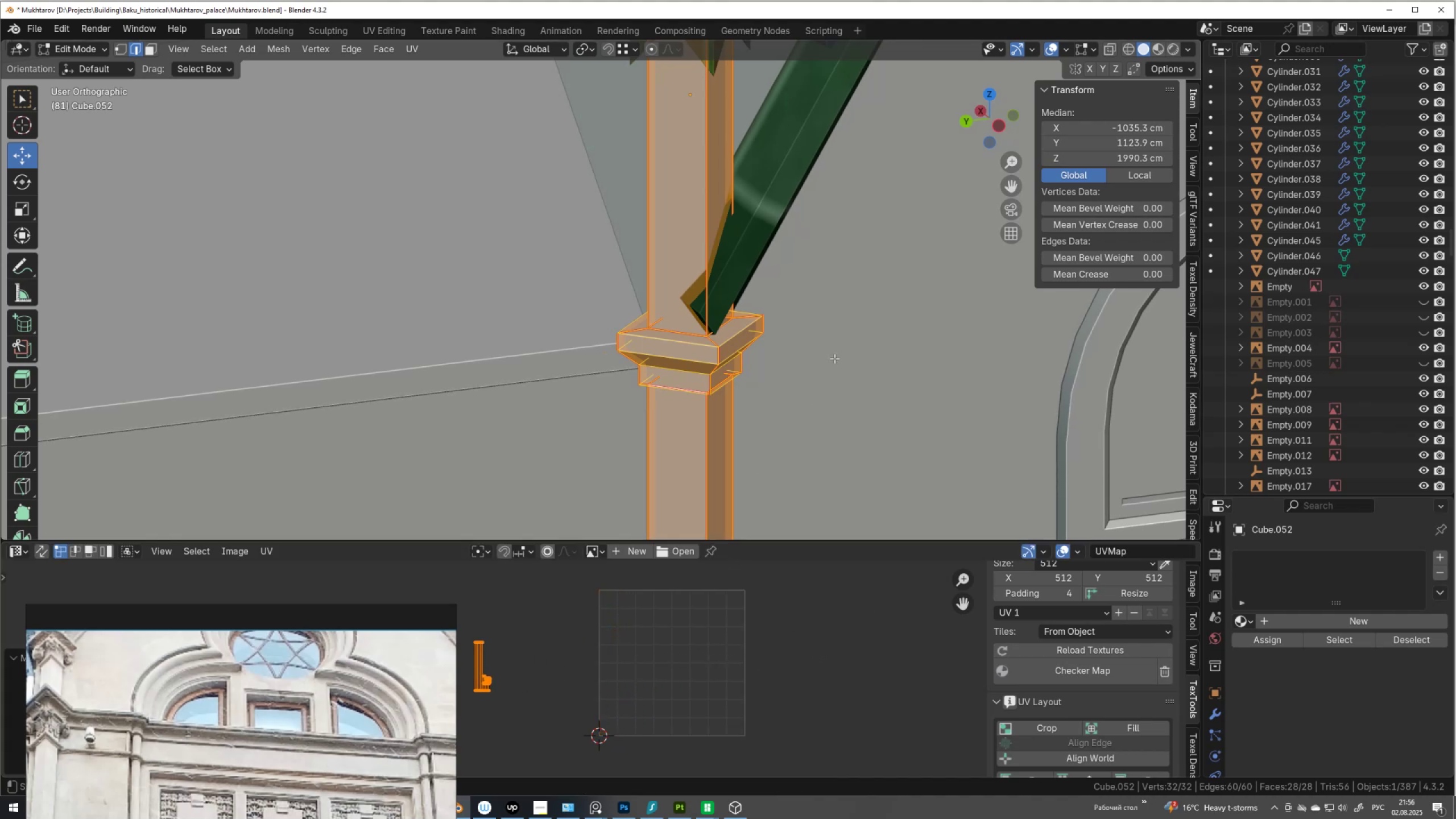 
key(Tab)
 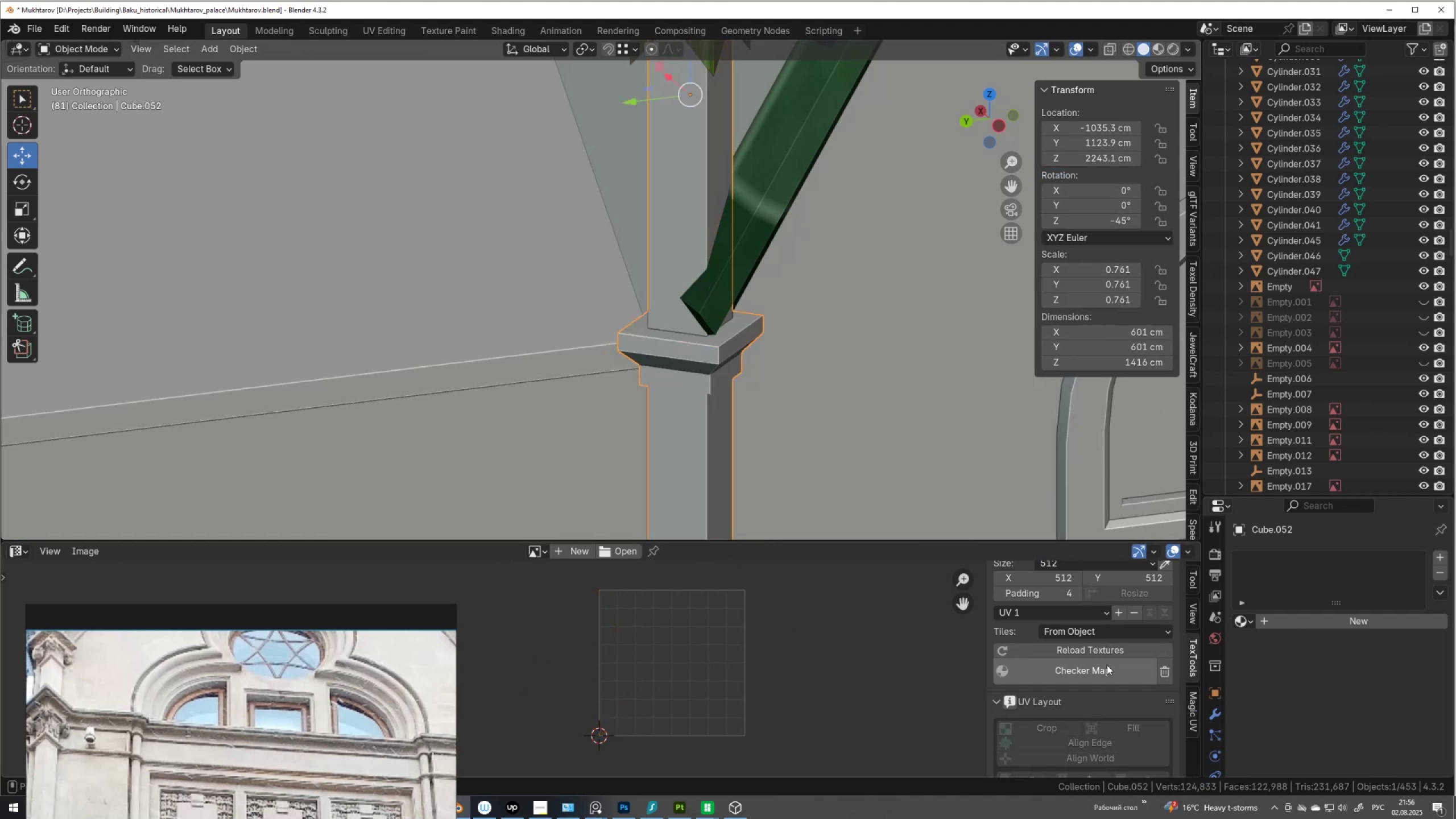 
double_click([1100, 670])
 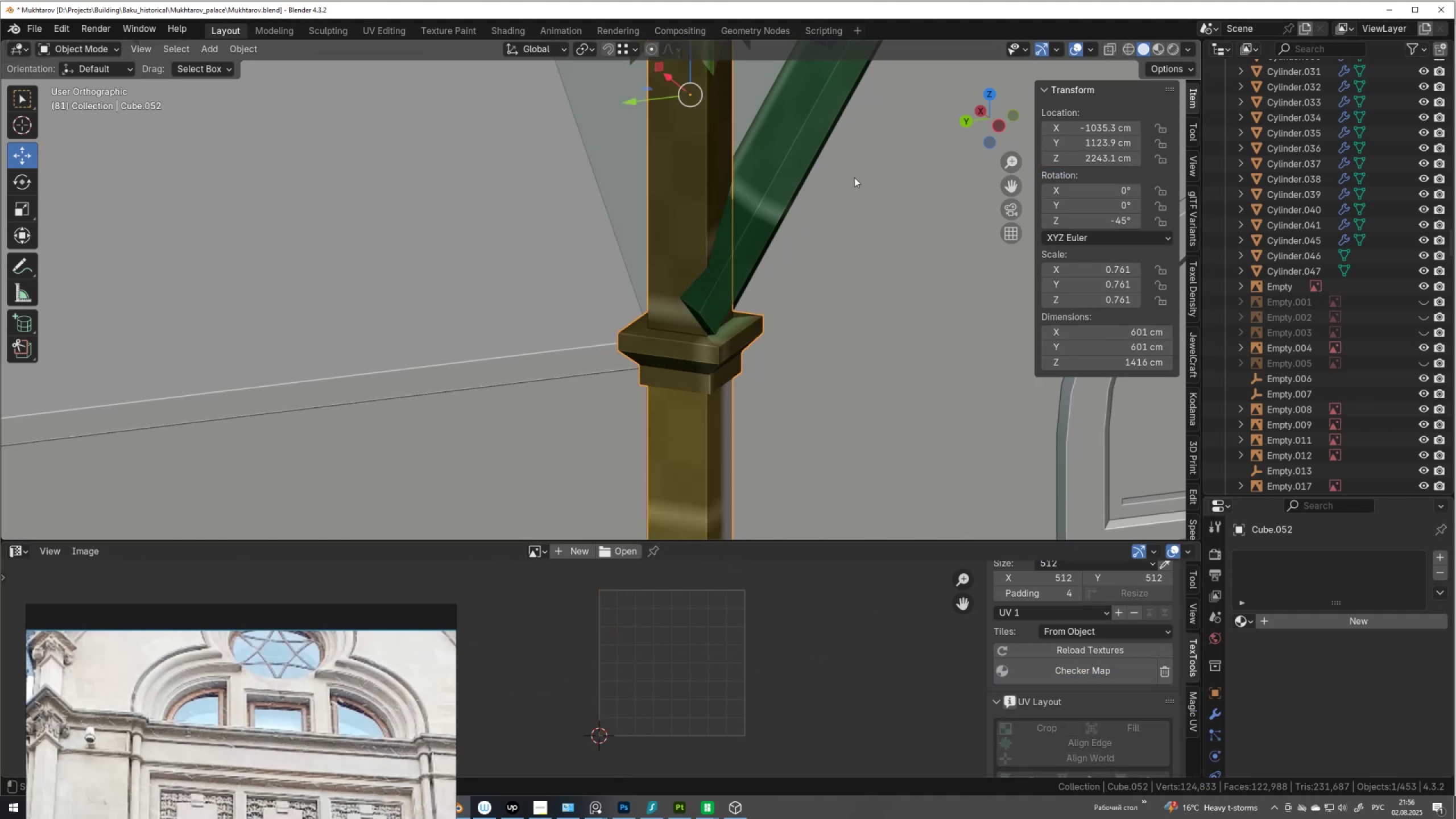 
hold_key(key=ShiftLeft, duration=0.38)
left_click([781, 186])
 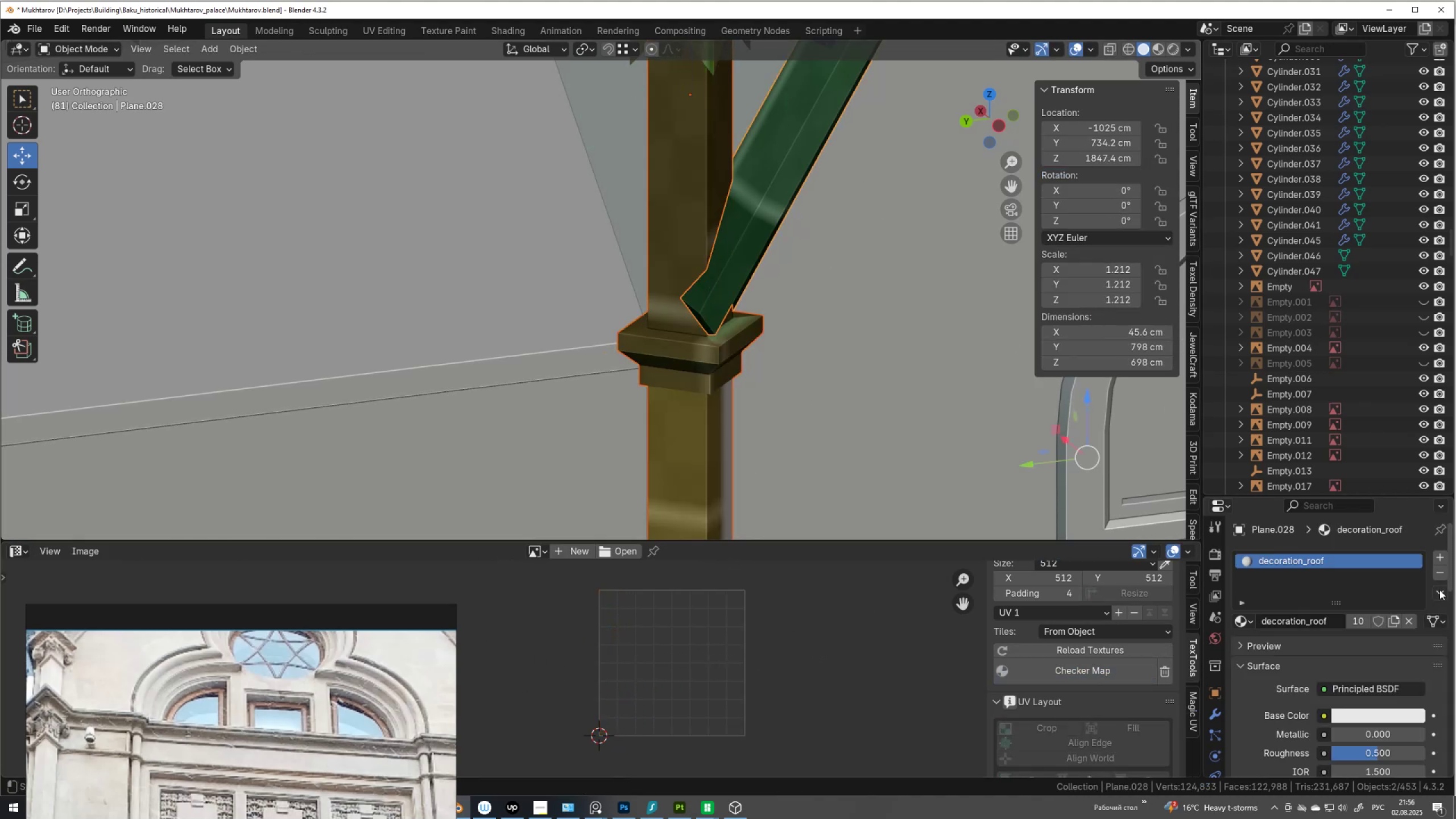 
left_click([1440, 590])
 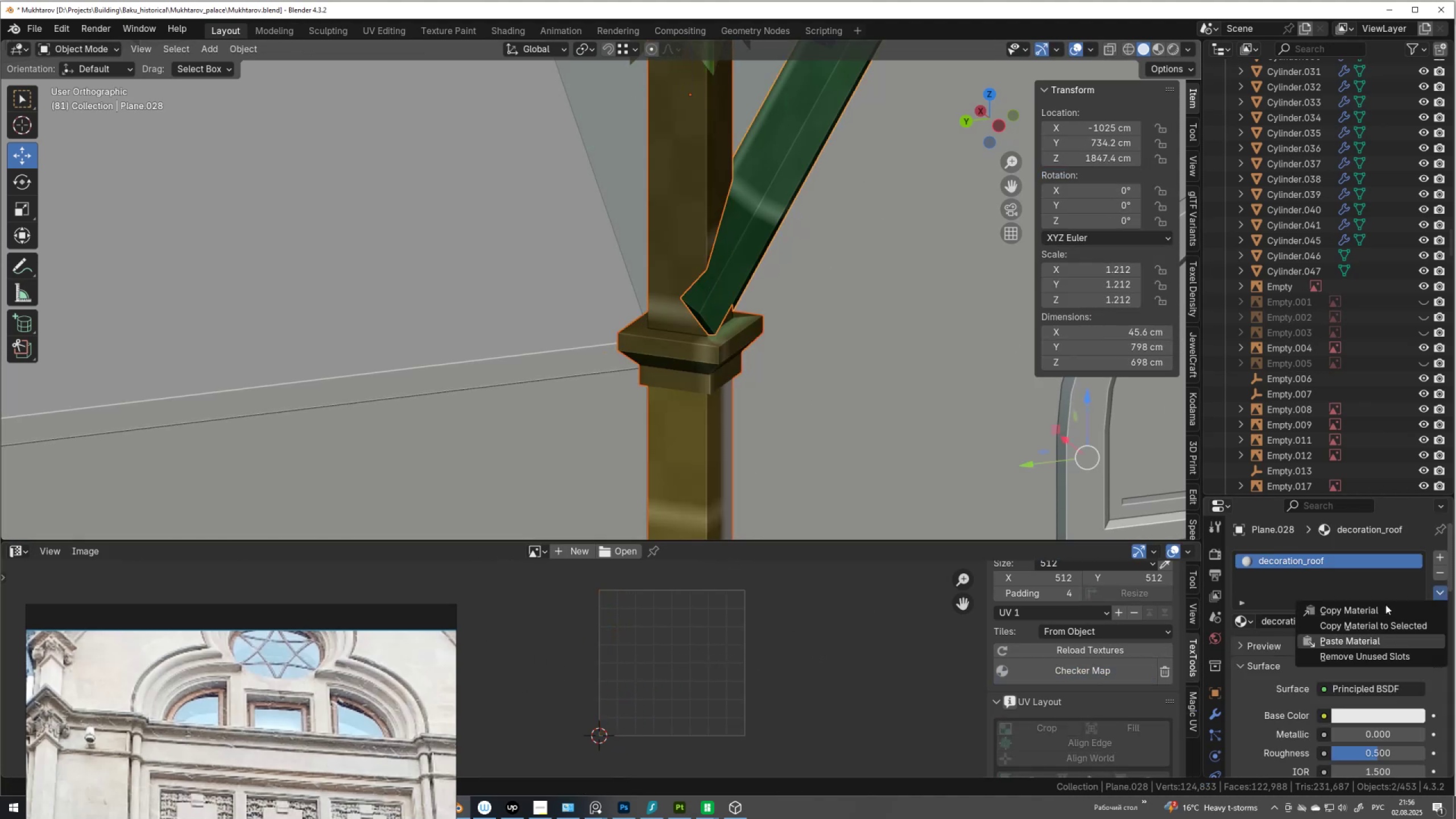 
scroll: coordinate [857, 336], scroll_direction: down, amount: 8.0
 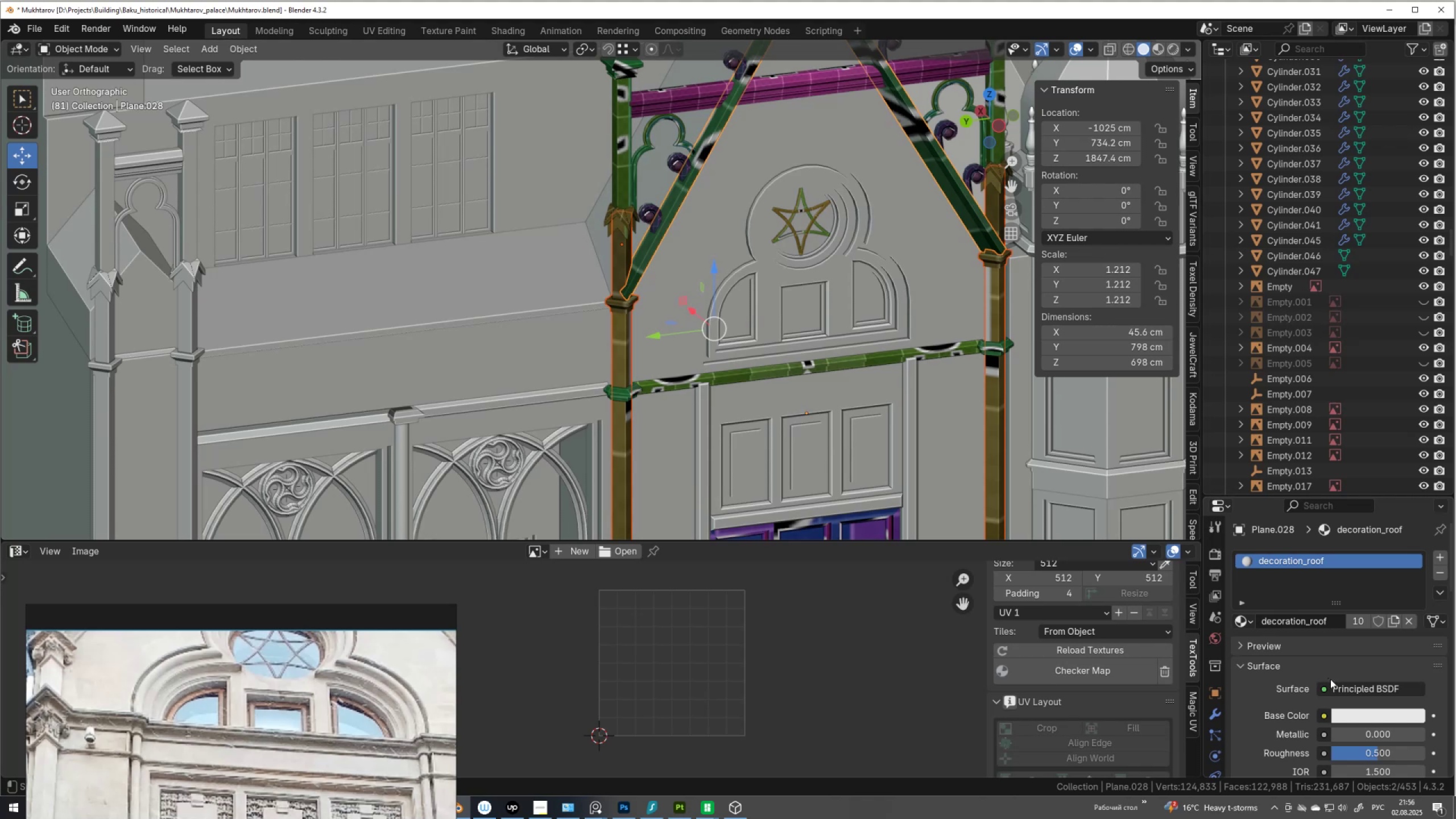 
left_click([624, 337])
 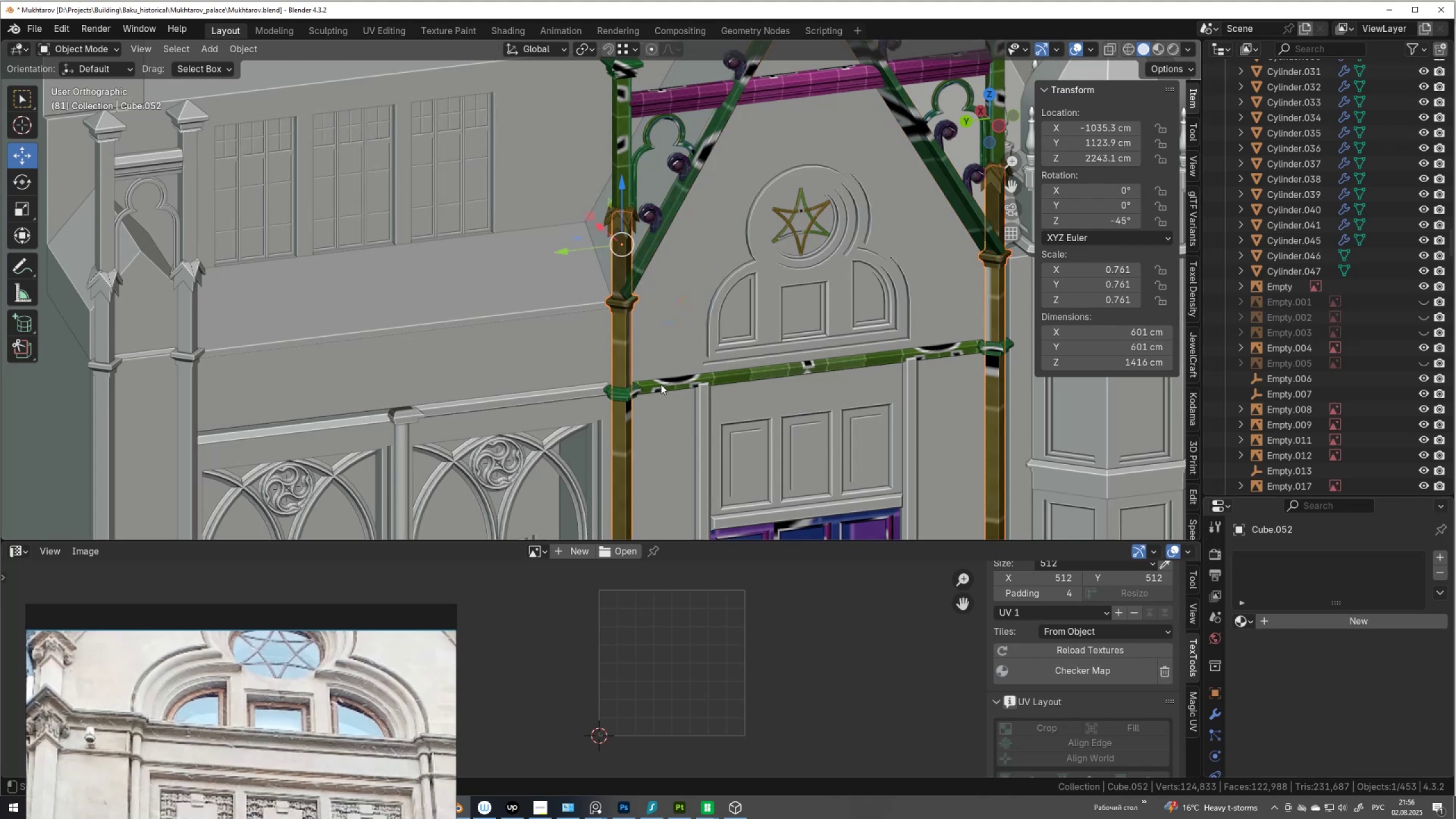 
hold_key(key=ShiftLeft, duration=0.3)
left_click([660, 384])
 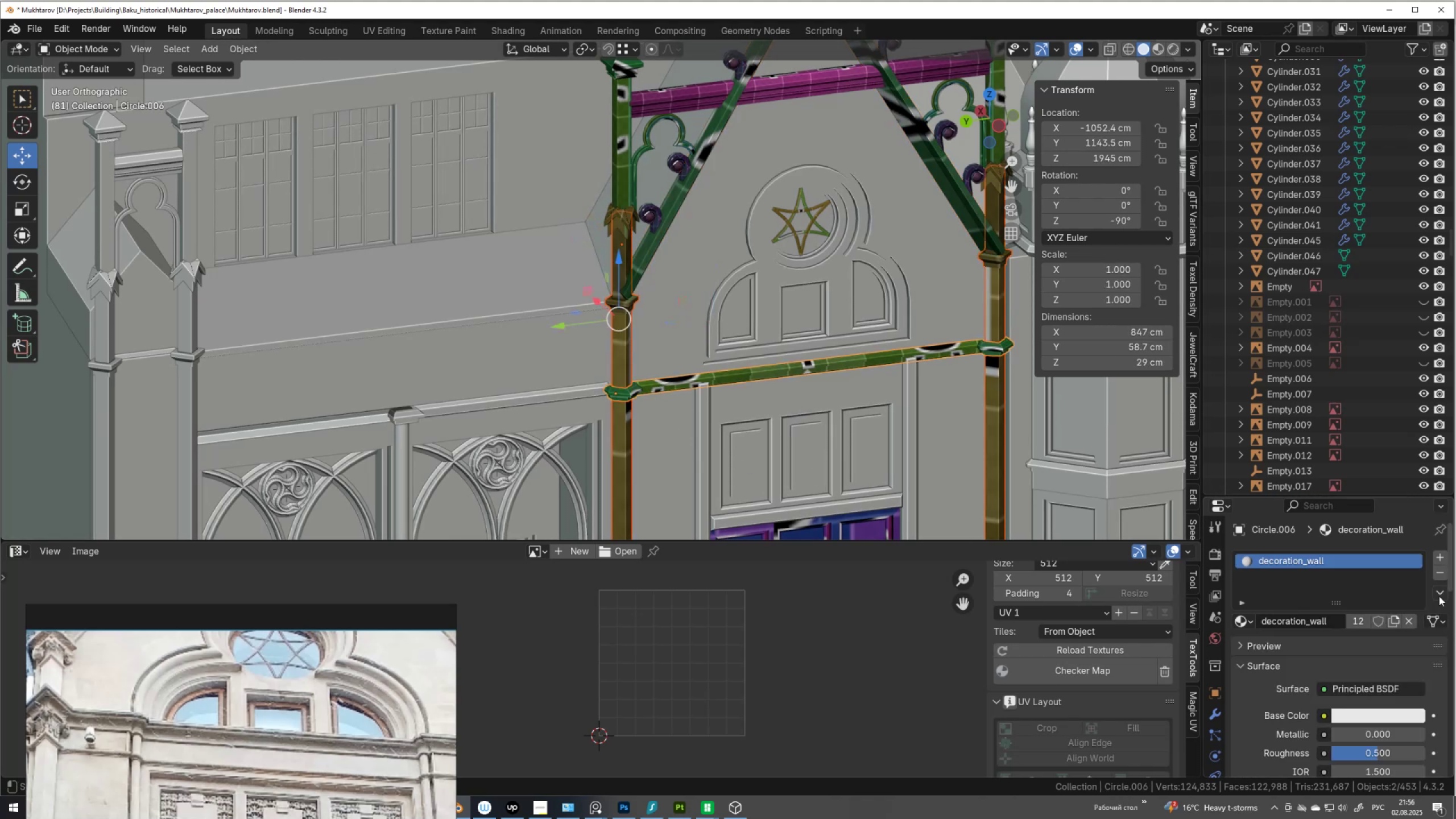 
left_click([1441, 592])
 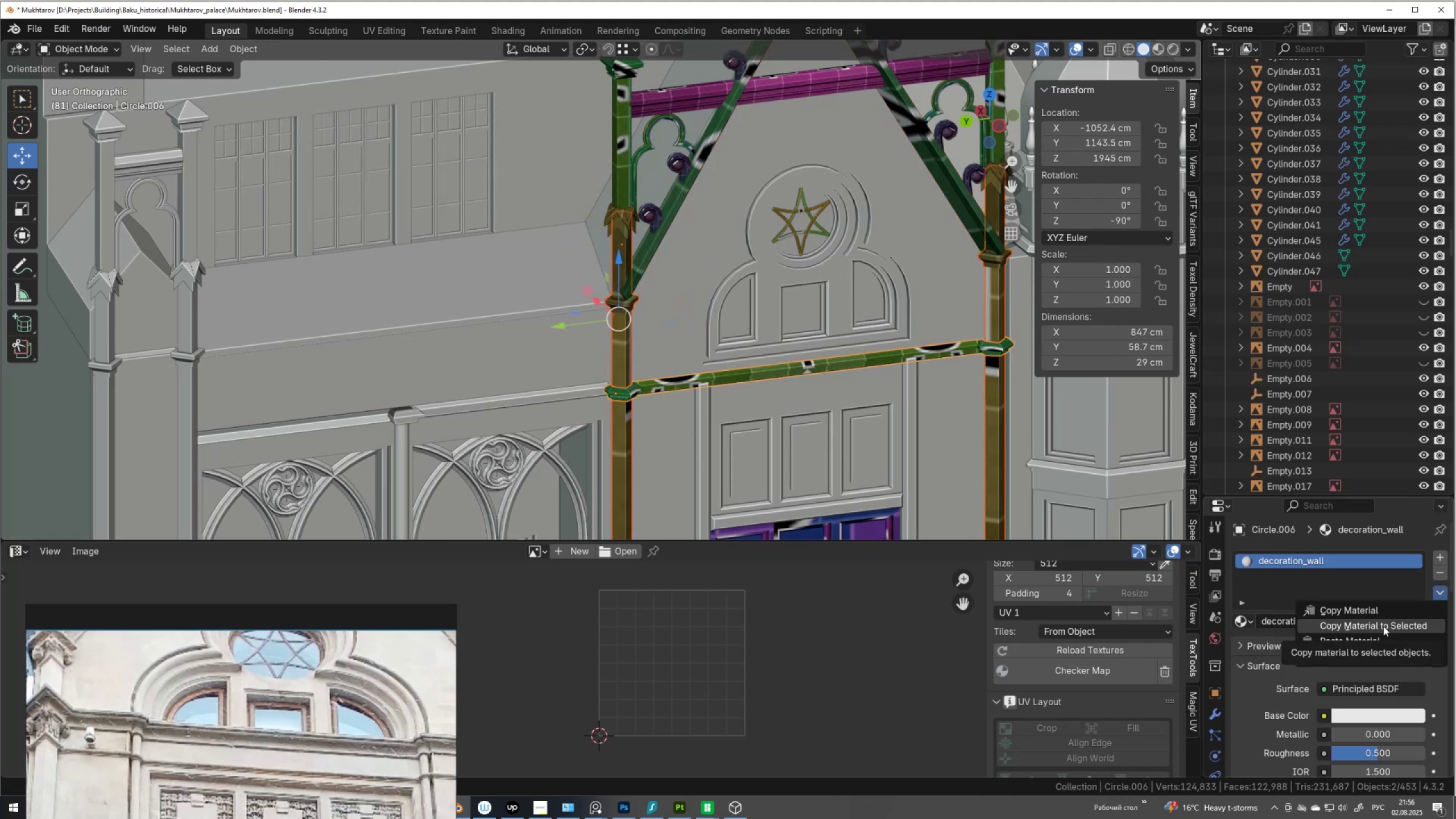 
left_click([1383, 626])
 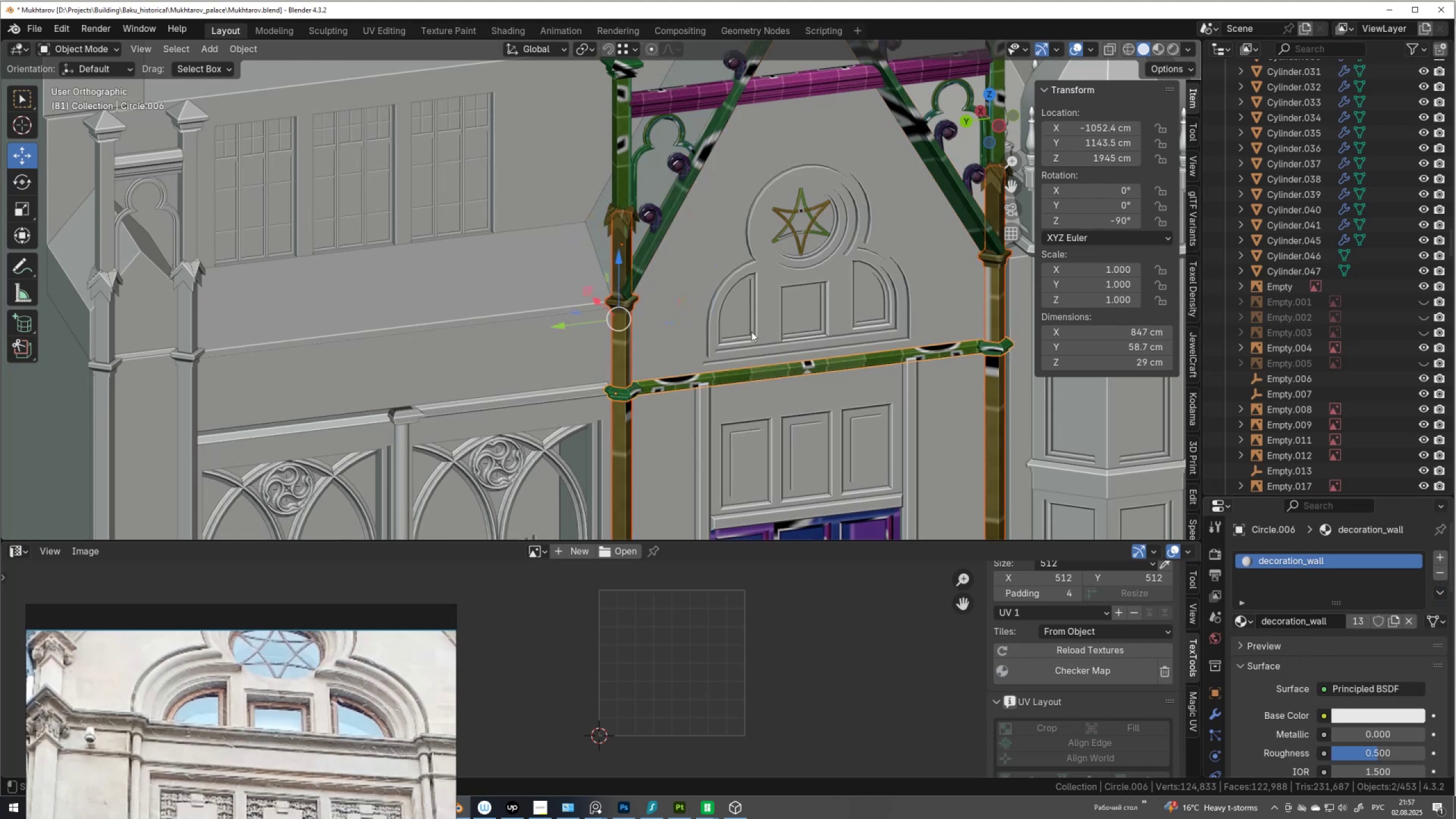 
scroll: coordinate [764, 348], scroll_direction: down, amount: 6.0
 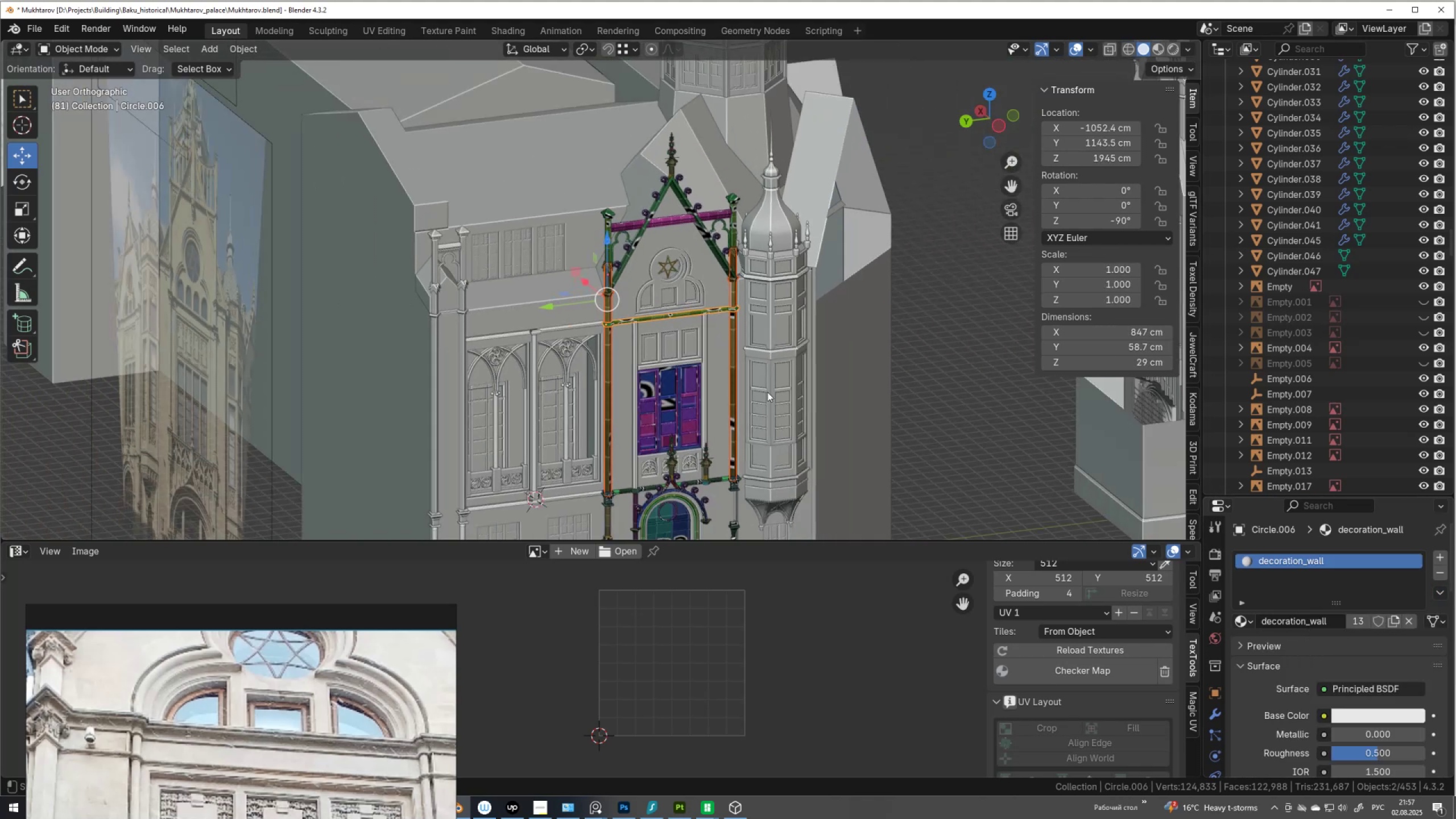 
hold_key(key=ShiftLeft, duration=0.7)
 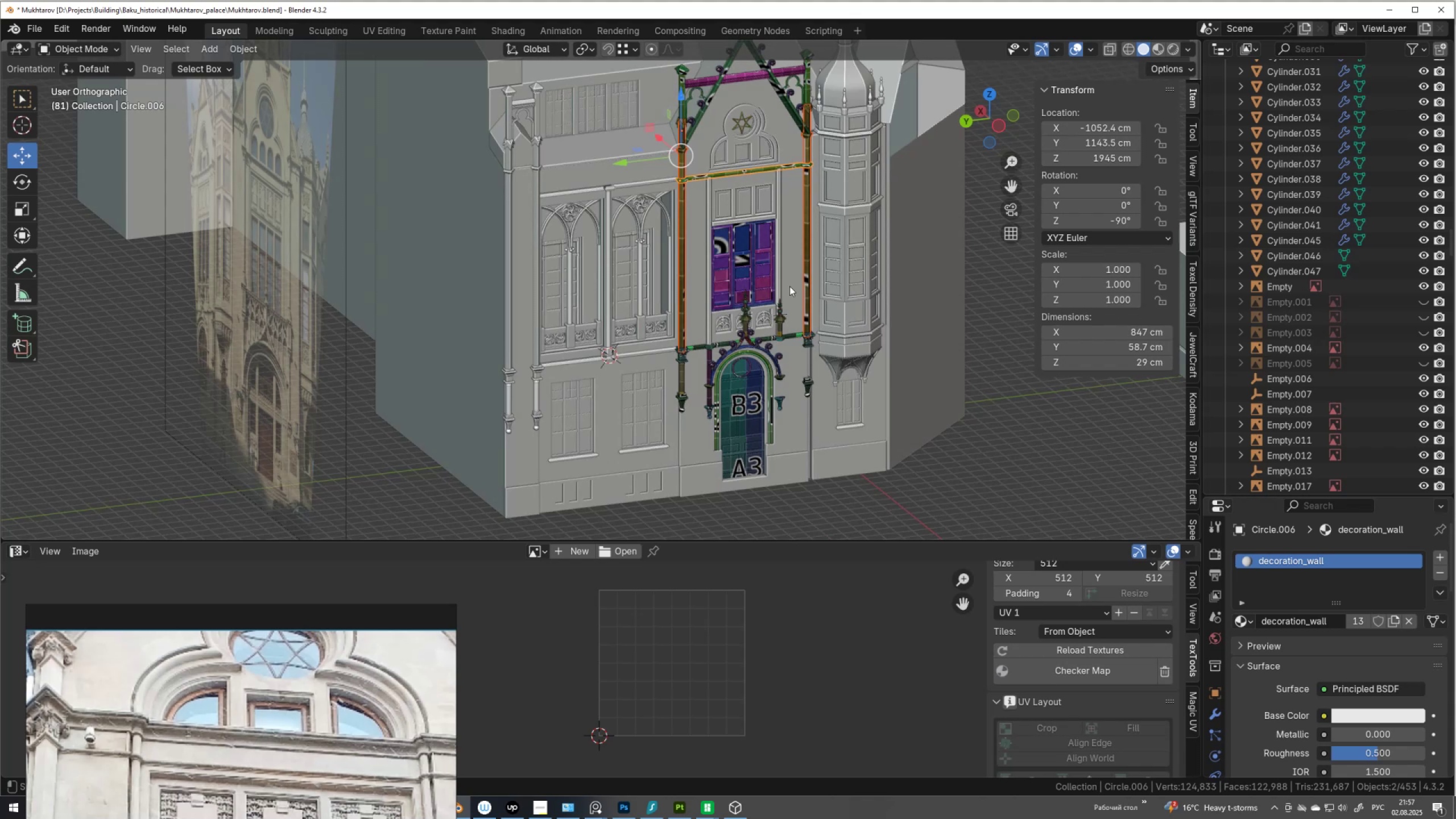 
scroll: coordinate [789, 295], scroll_direction: up, amount: 2.0
 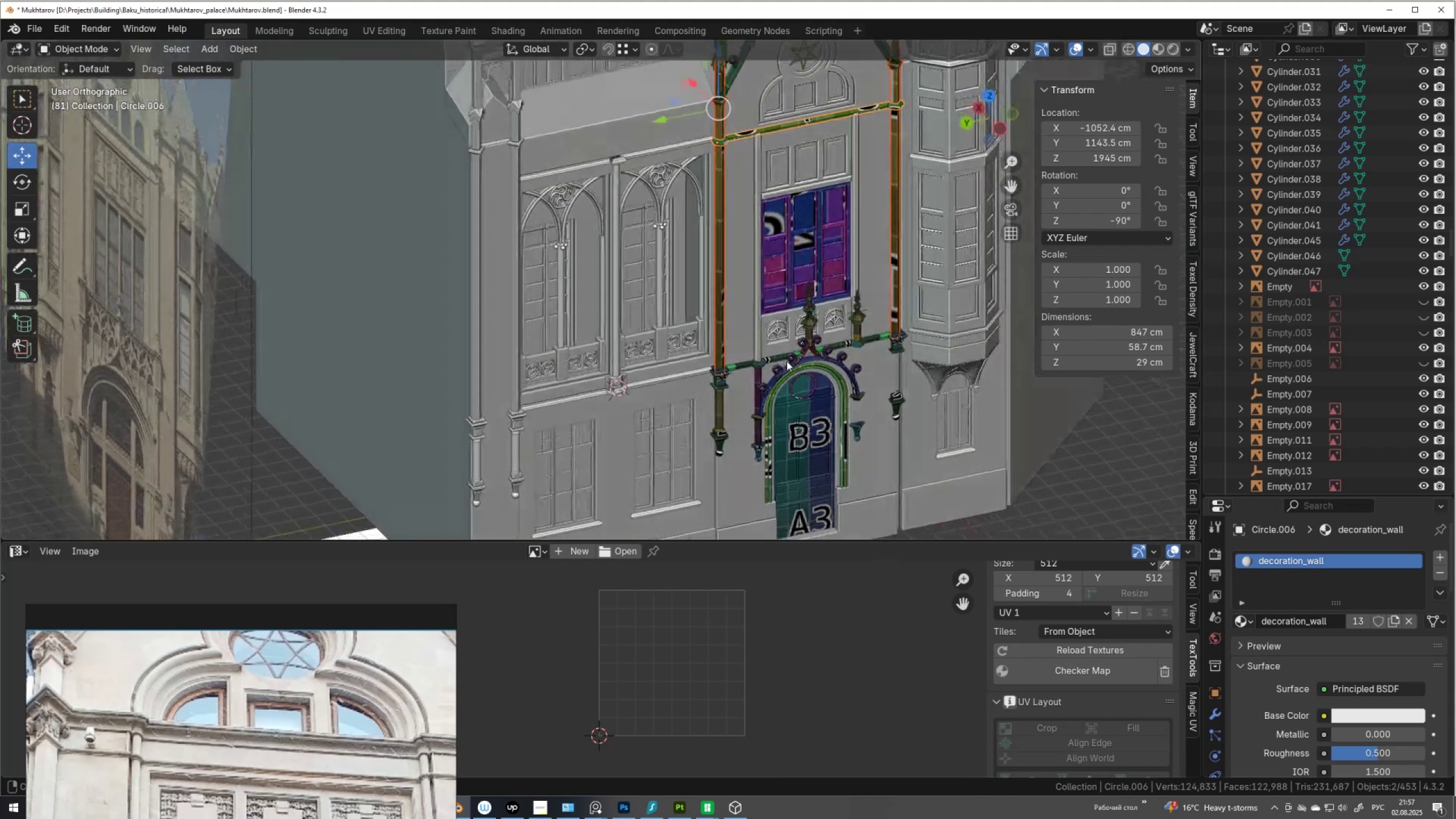 
hold_key(key=ShiftLeft, duration=0.81)
 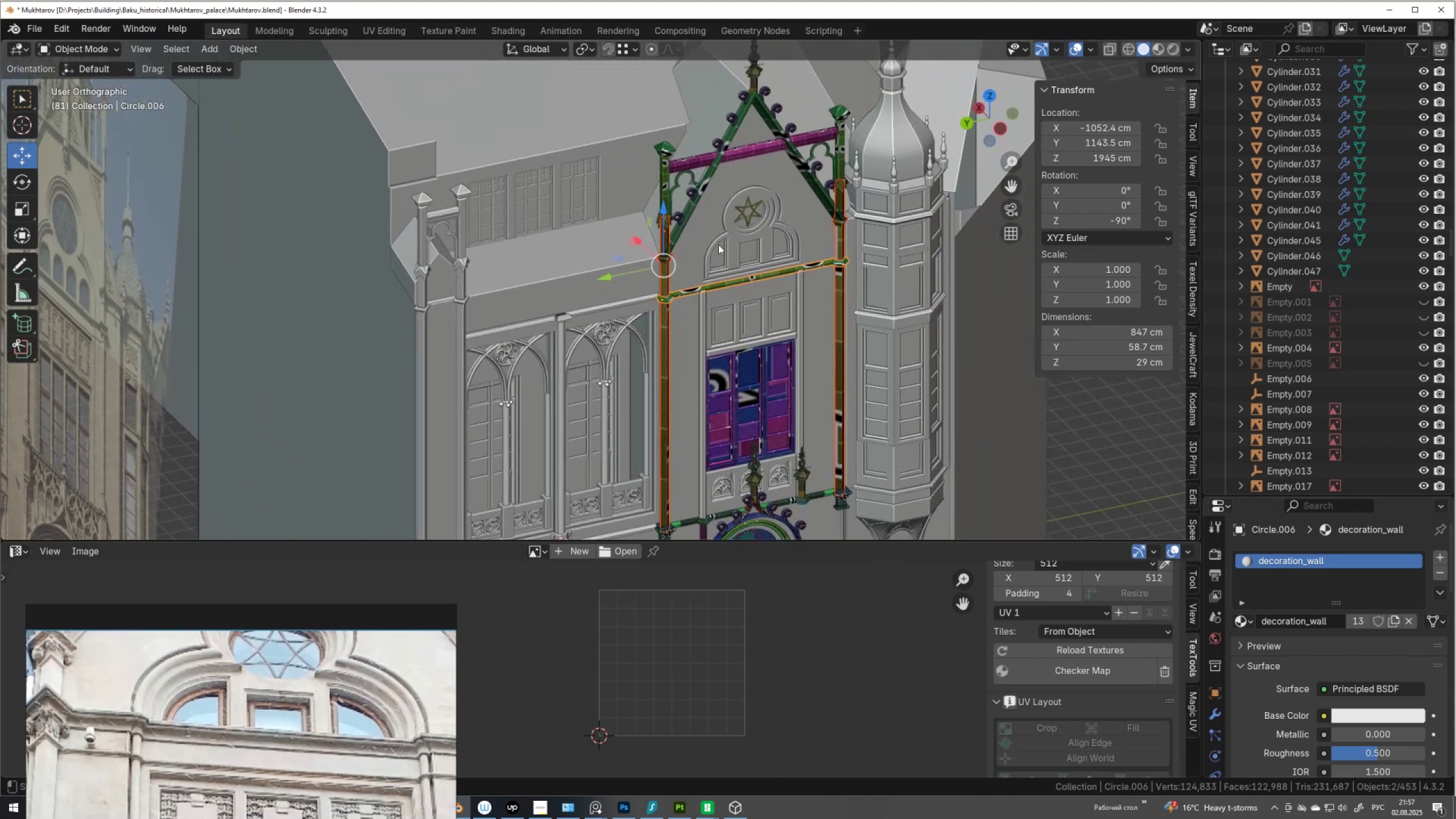 
left_click([716, 251])
 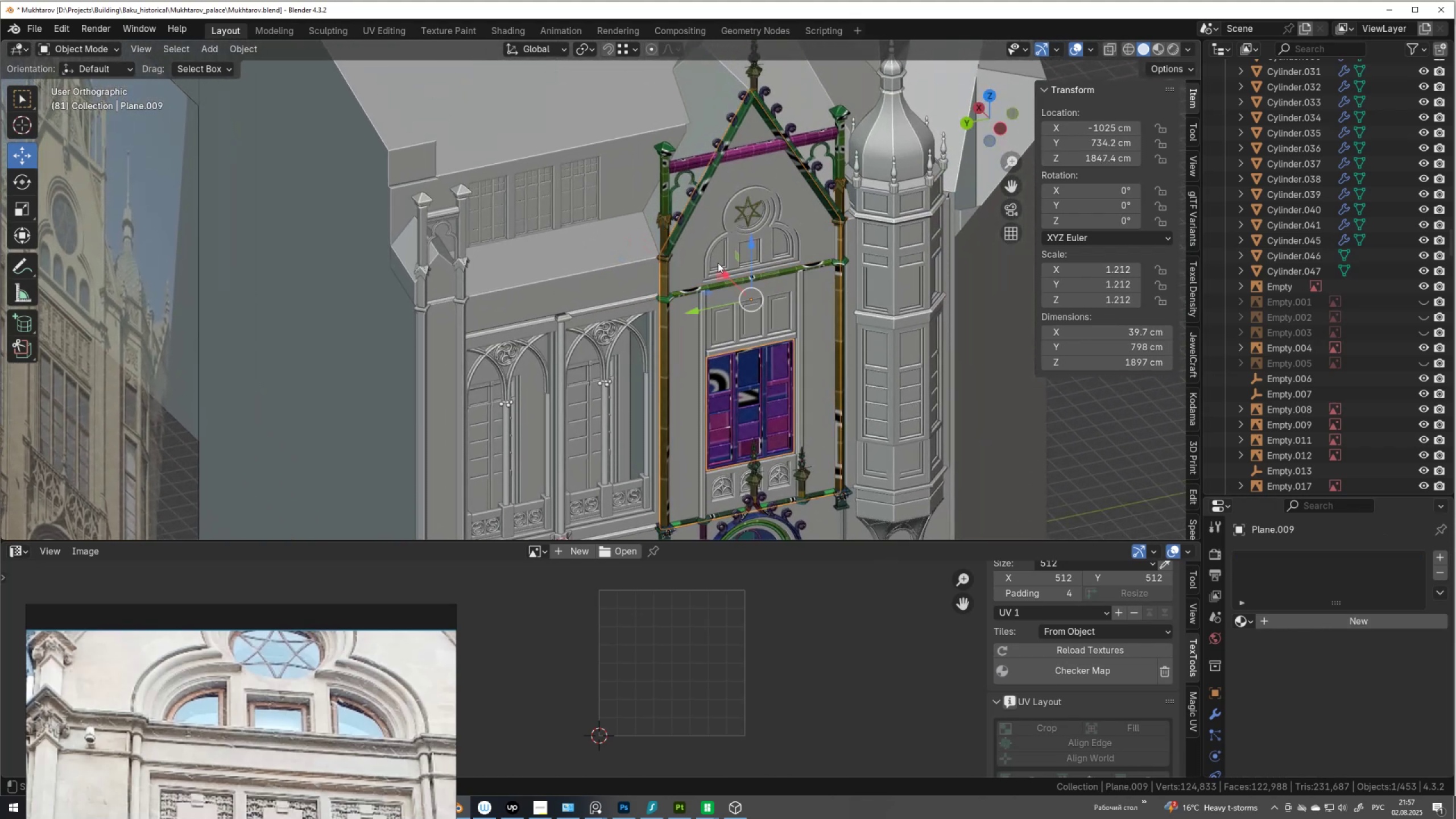 
key(Tab)
 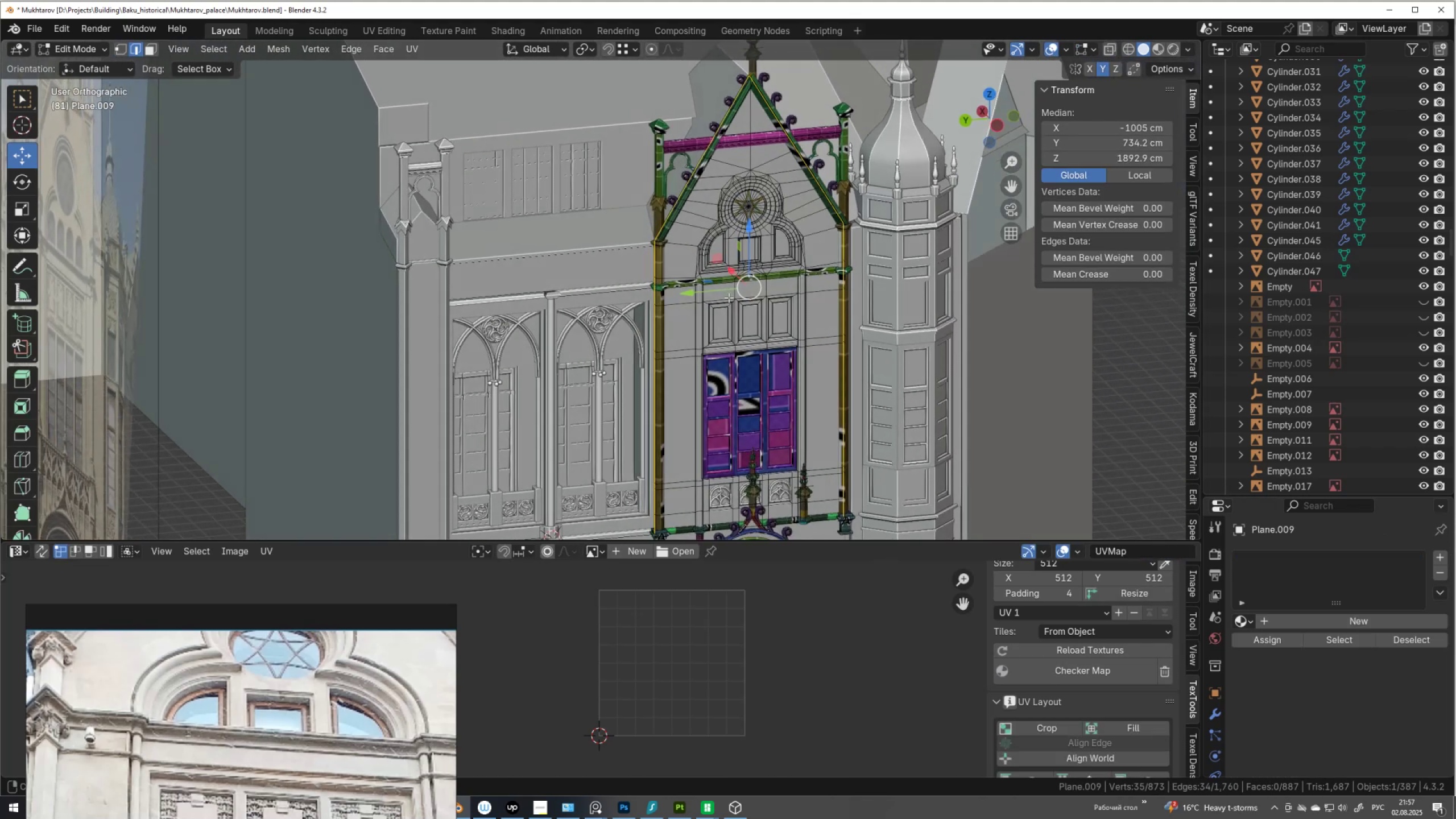 
hold_key(key=ShiftLeft, duration=0.86)
scroll: coordinate [758, 415], scroll_direction: up, amount: 1.0
 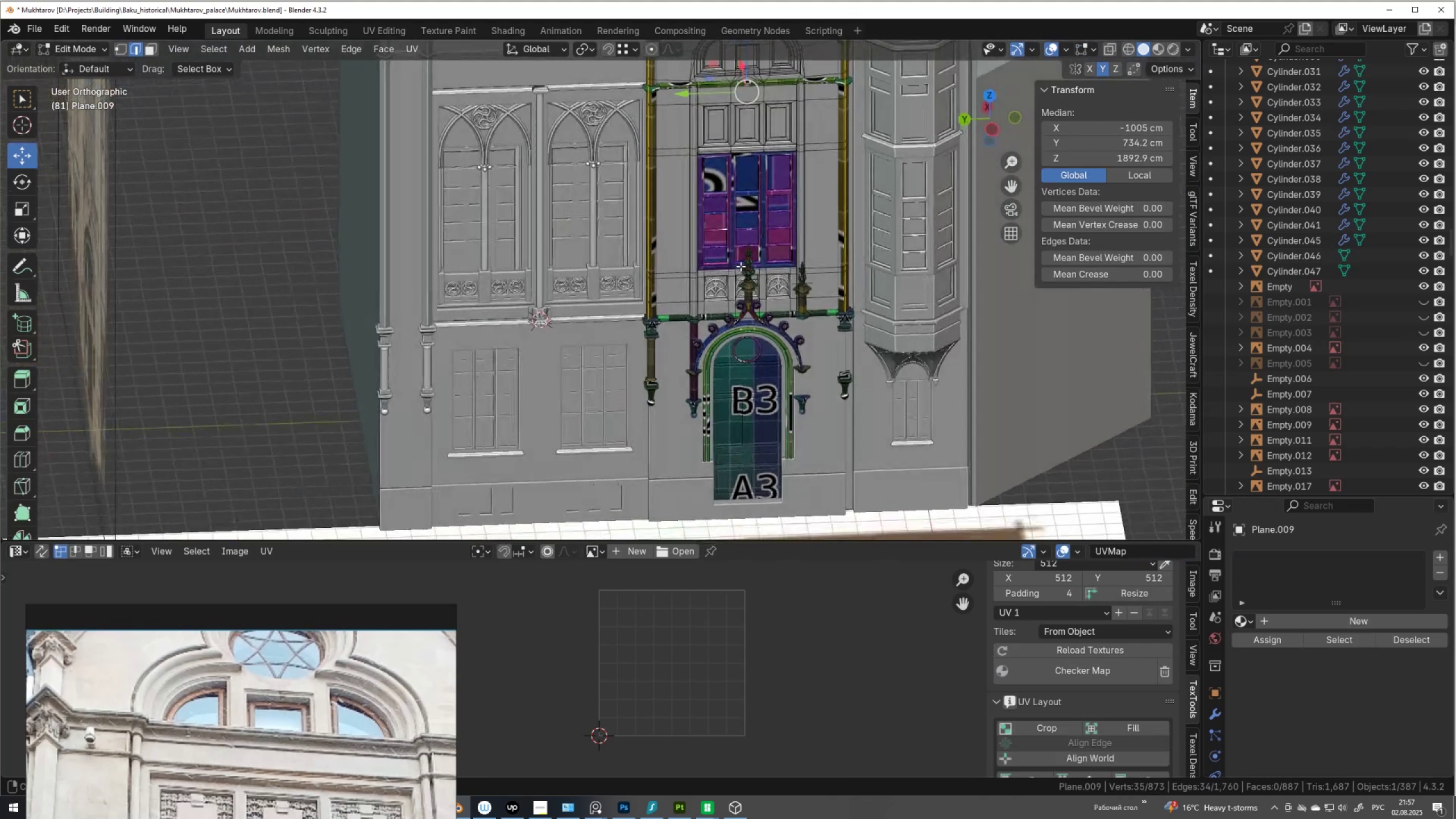 
hold_key(key=ShiftLeft, duration=0.68)
 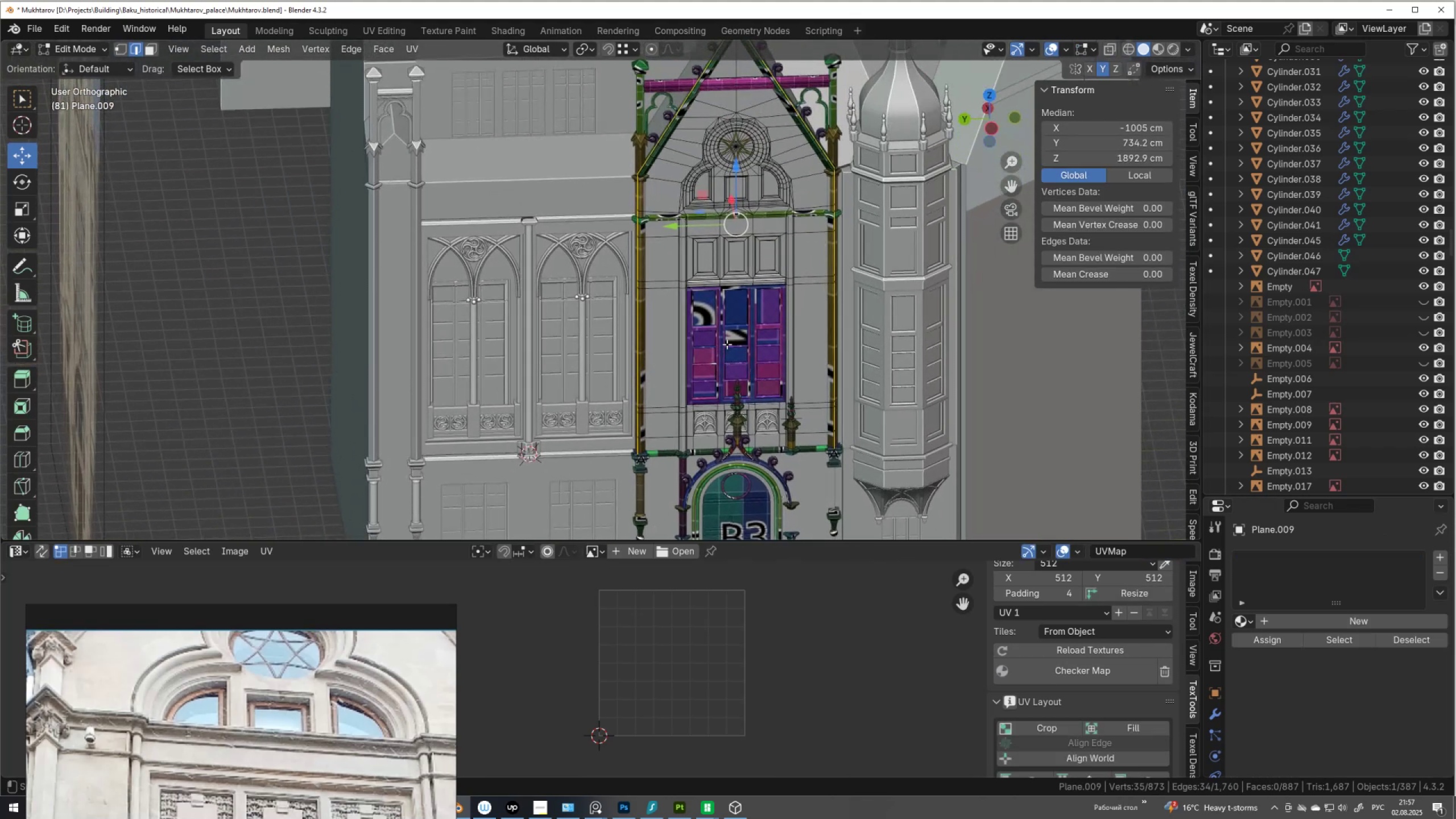 
scroll: coordinate [727, 344], scroll_direction: up, amount: 2.0
 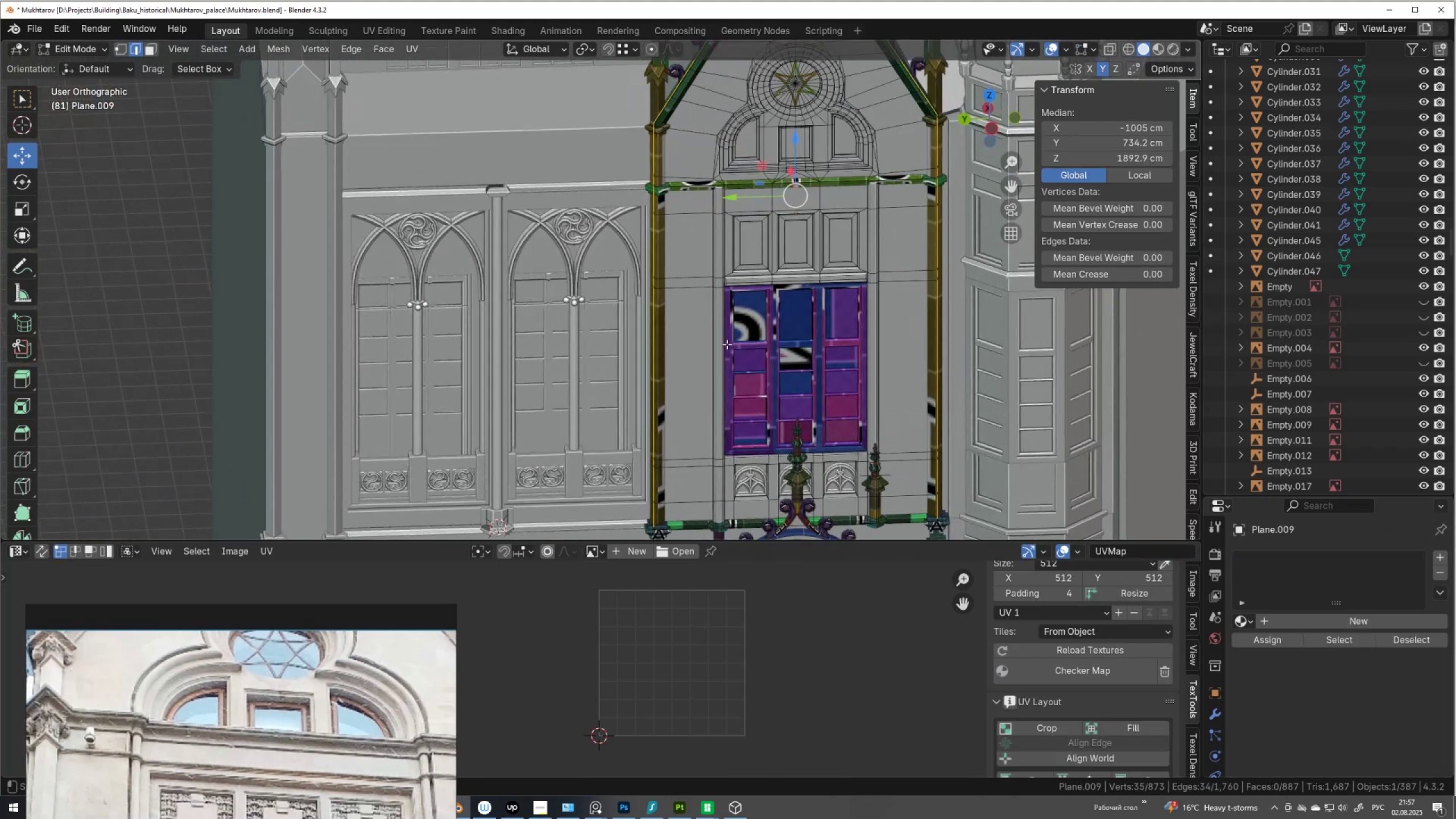 
hold_key(key=ShiftLeft, duration=0.53)
 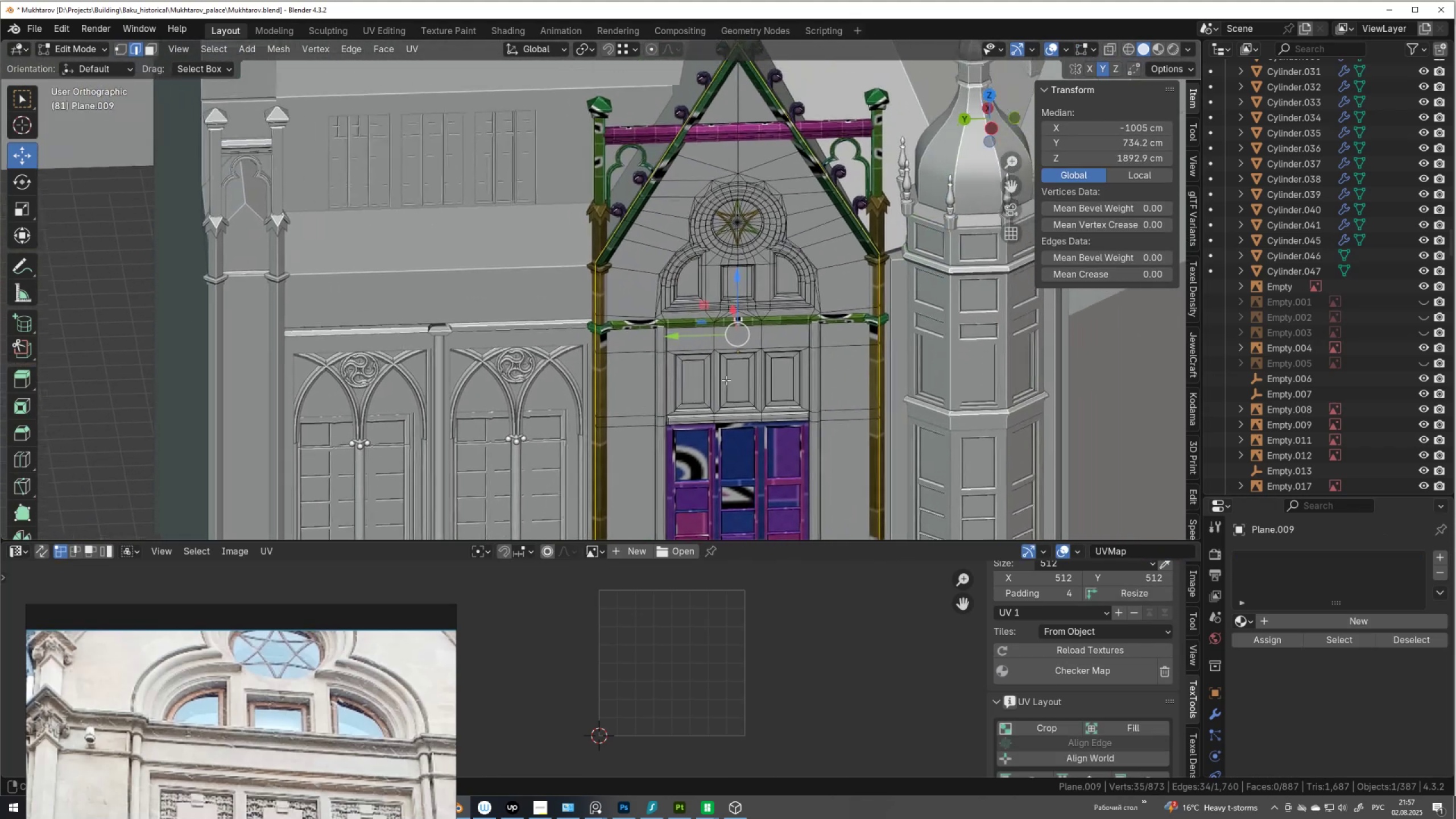 
scroll: coordinate [741, 360], scroll_direction: up, amount: 6.0
 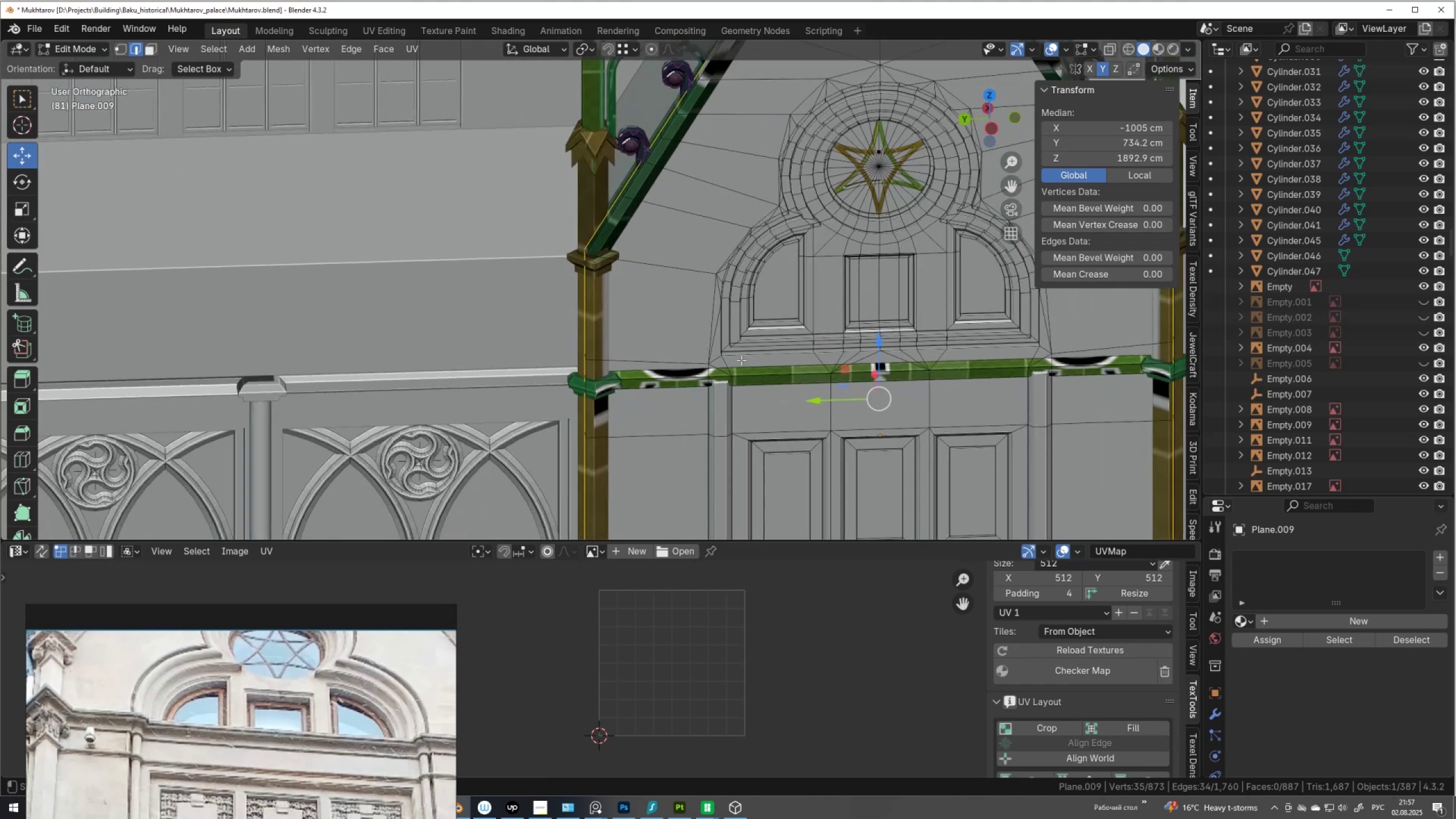 
hold_key(key=ShiftLeft, duration=0.44)
 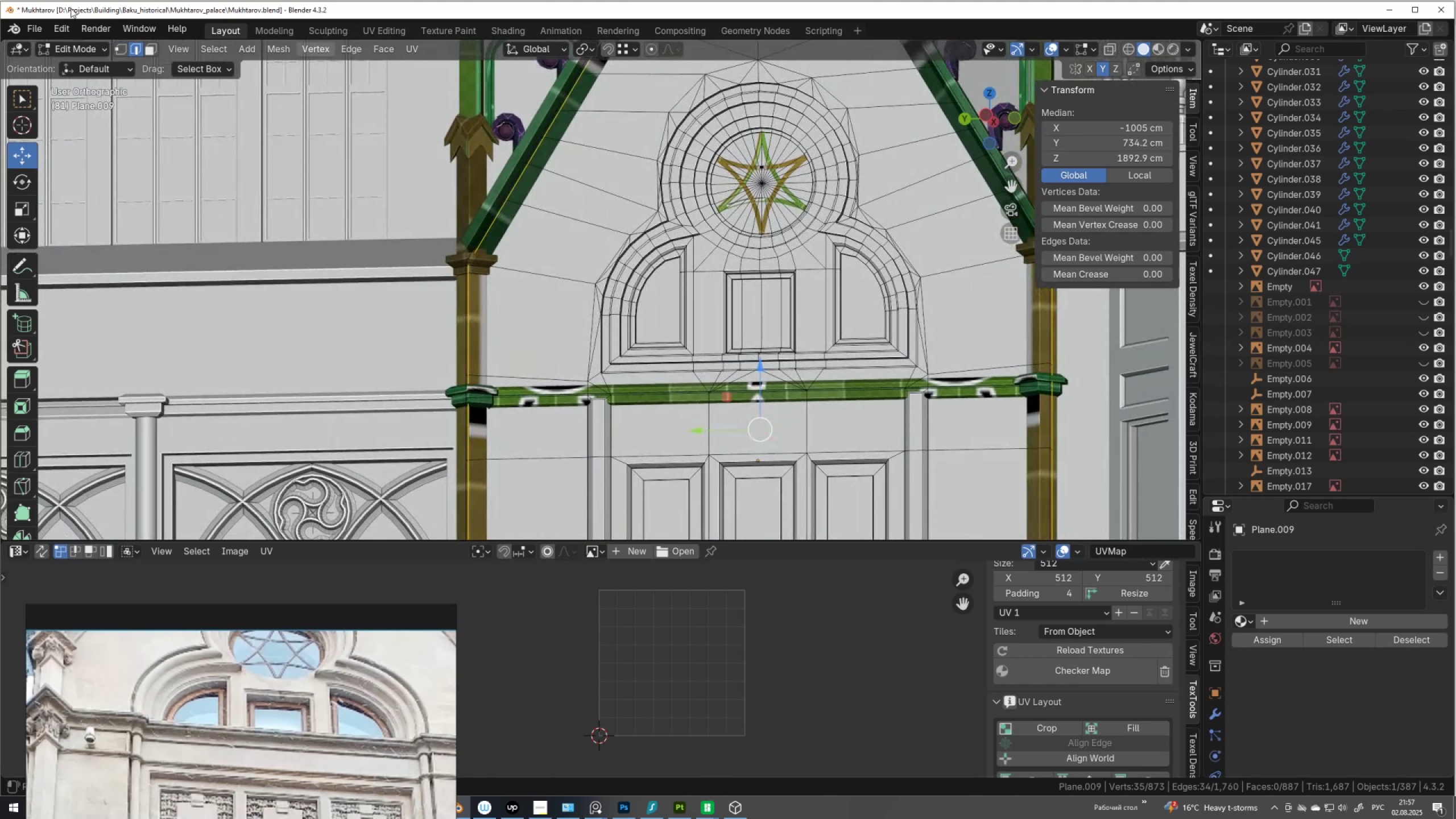 
left_click([222, 48])
 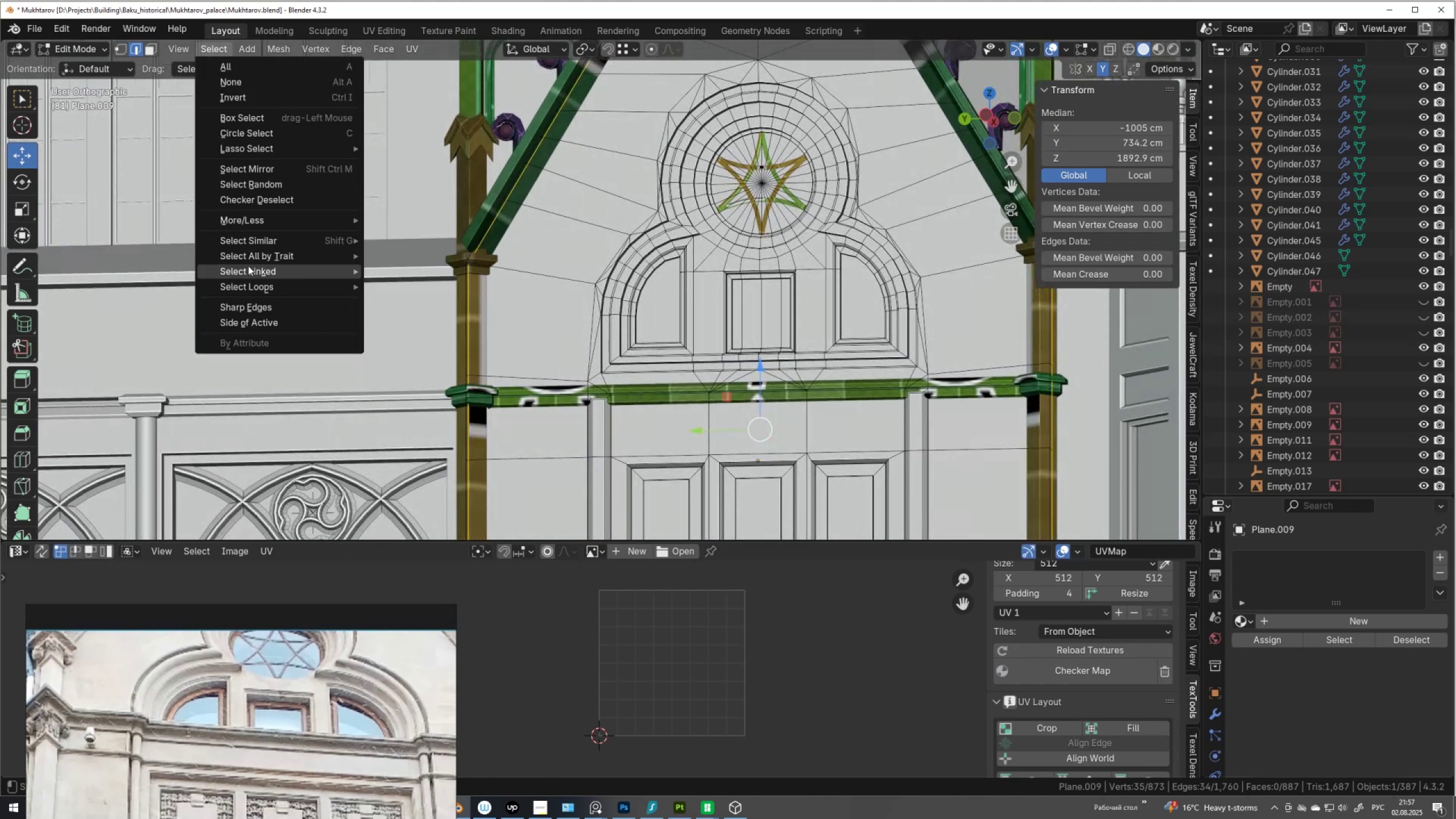 
left_click([259, 308])
 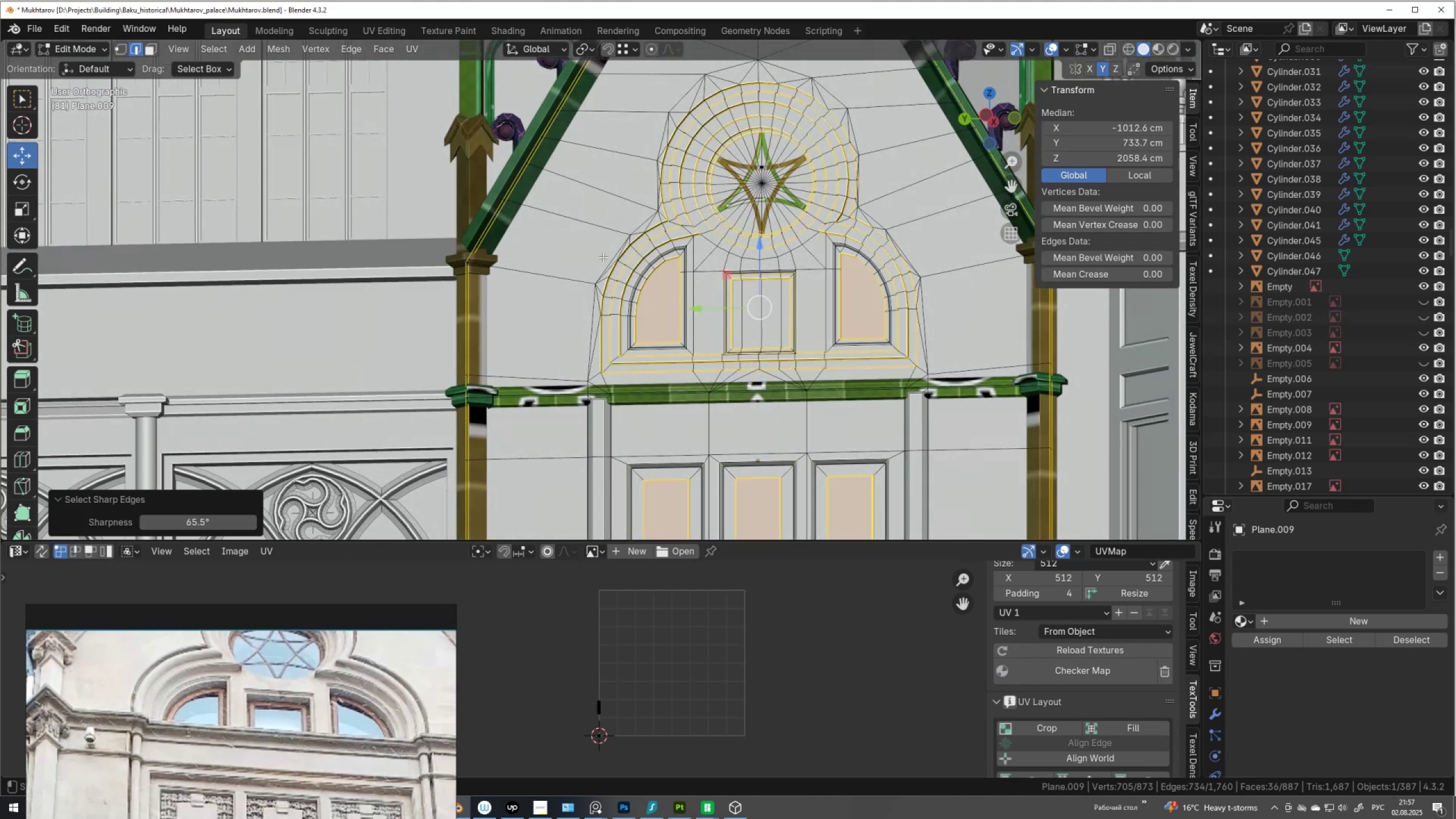 
scroll: coordinate [603, 245], scroll_direction: down, amount: 4.0
 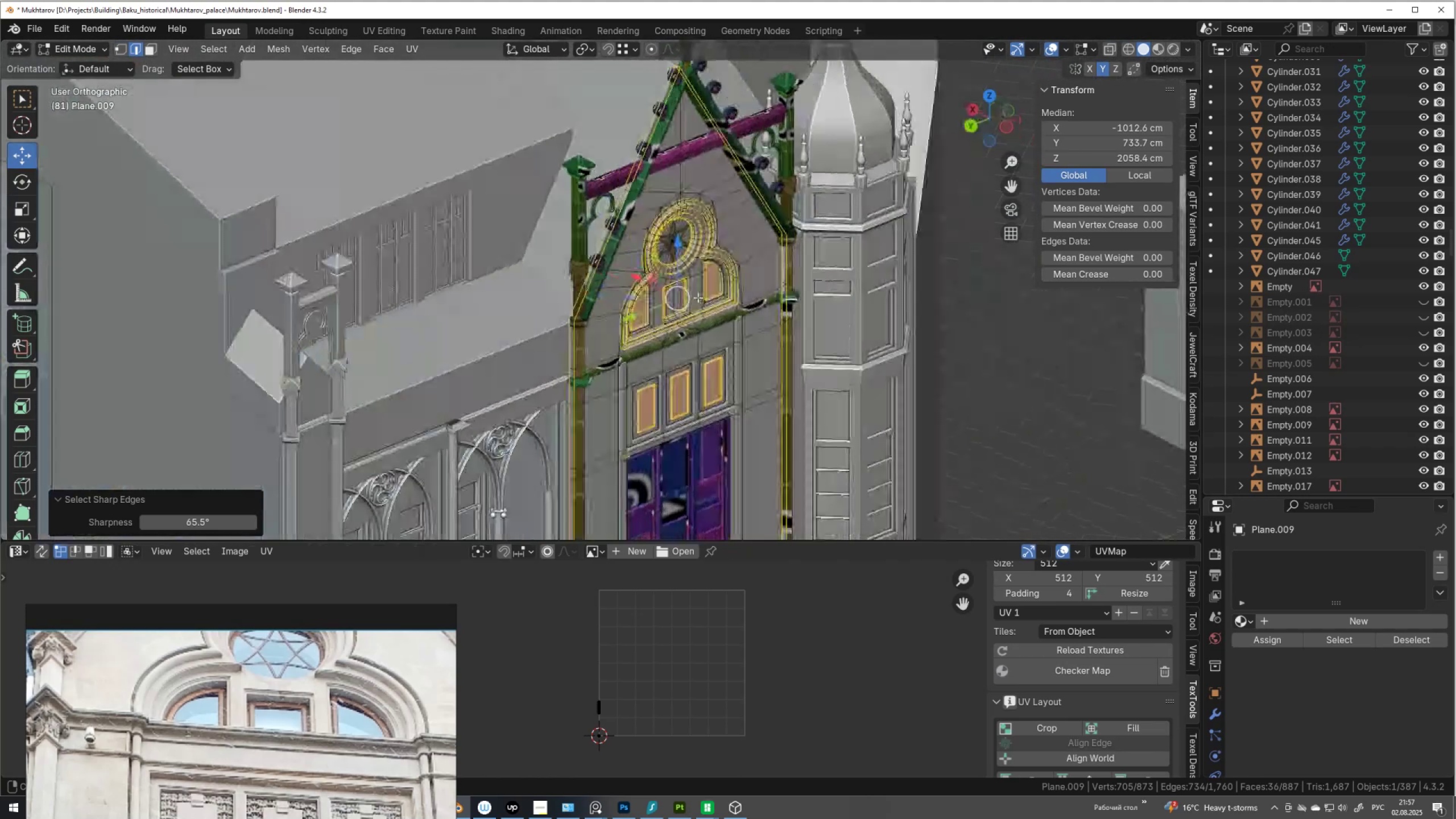 
wait(7.9)
 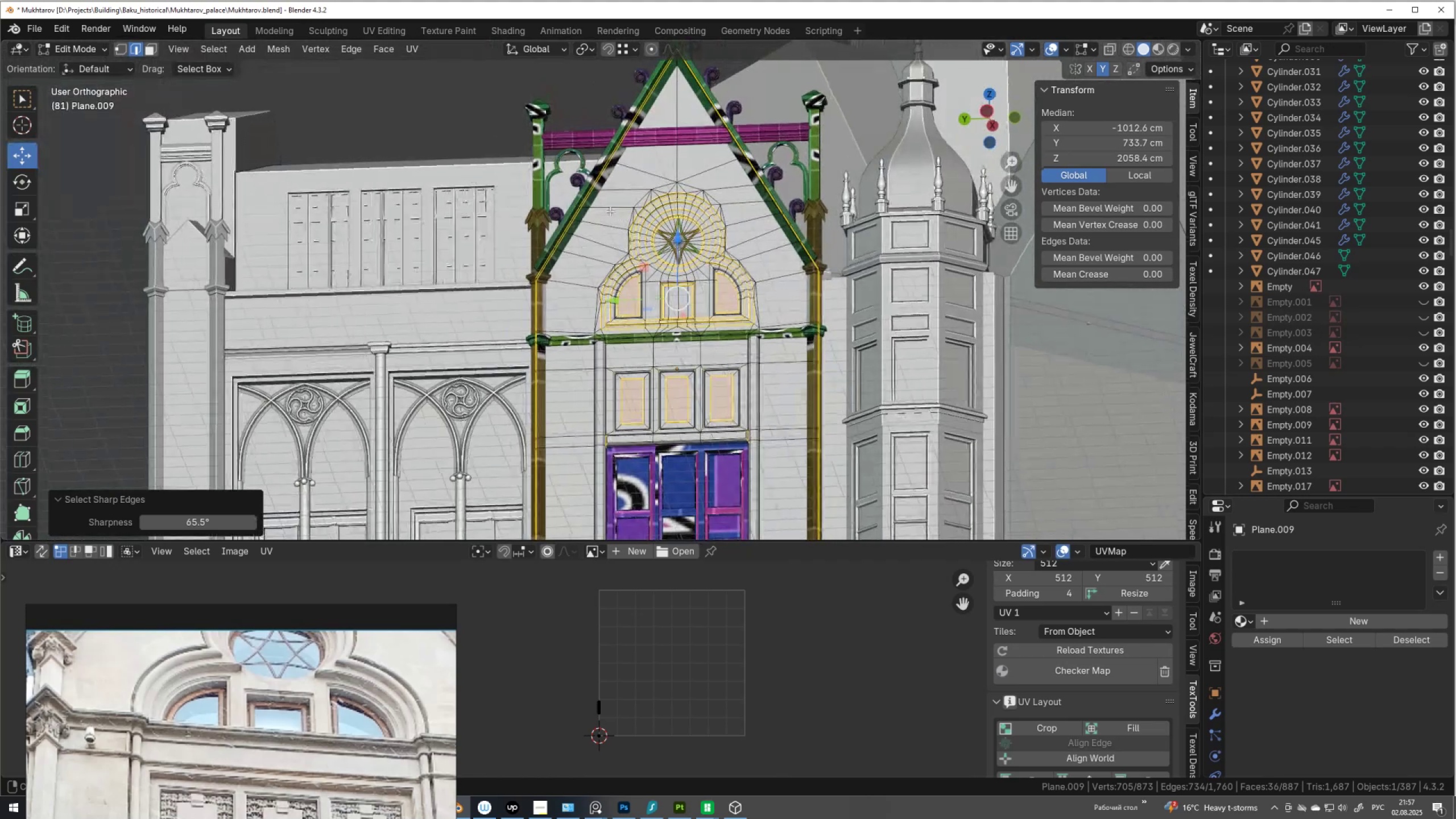 
scroll: coordinate [717, 291], scroll_direction: up, amount: 8.0
 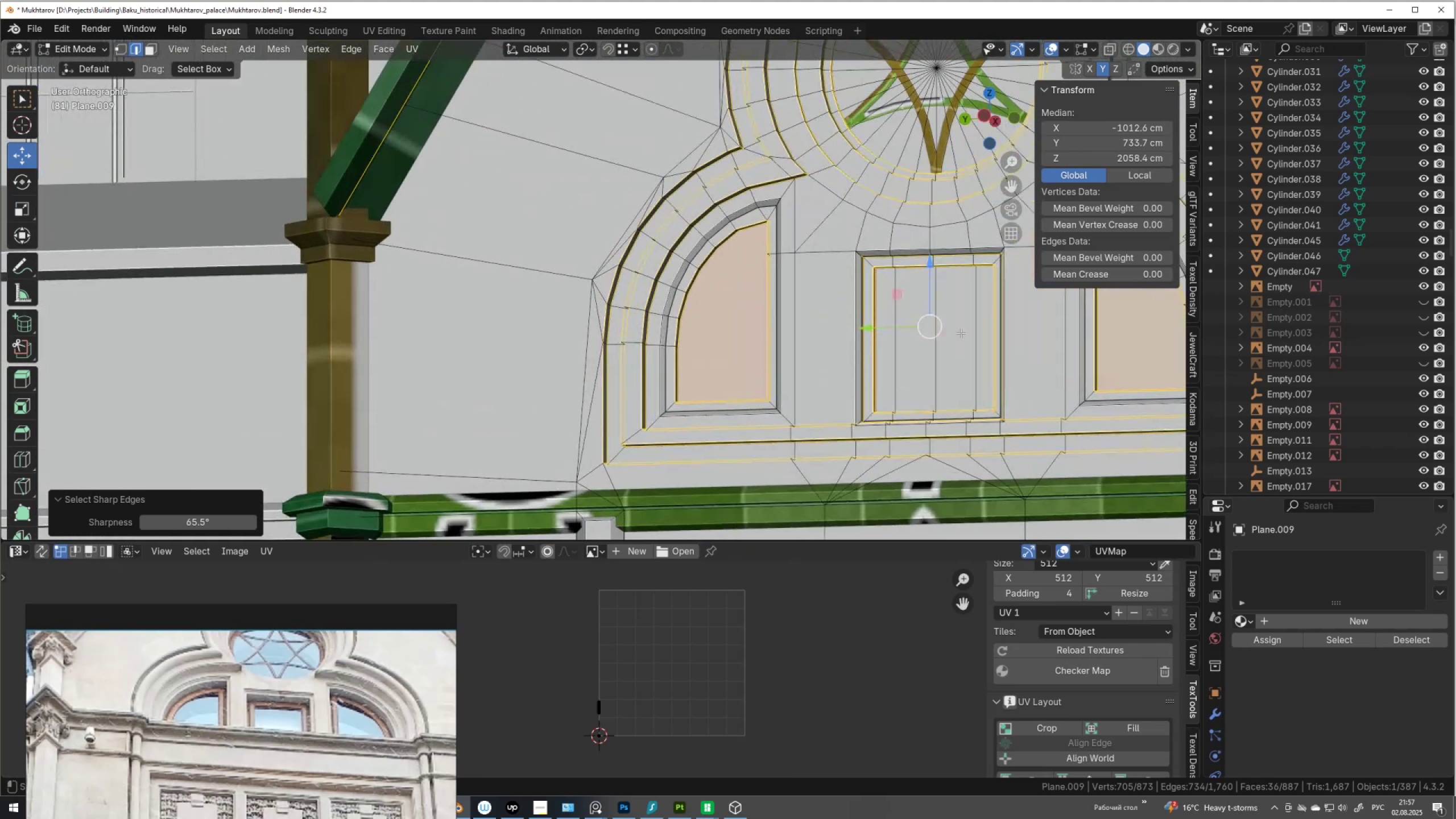 
hold_key(key=ShiftLeft, duration=0.51)
 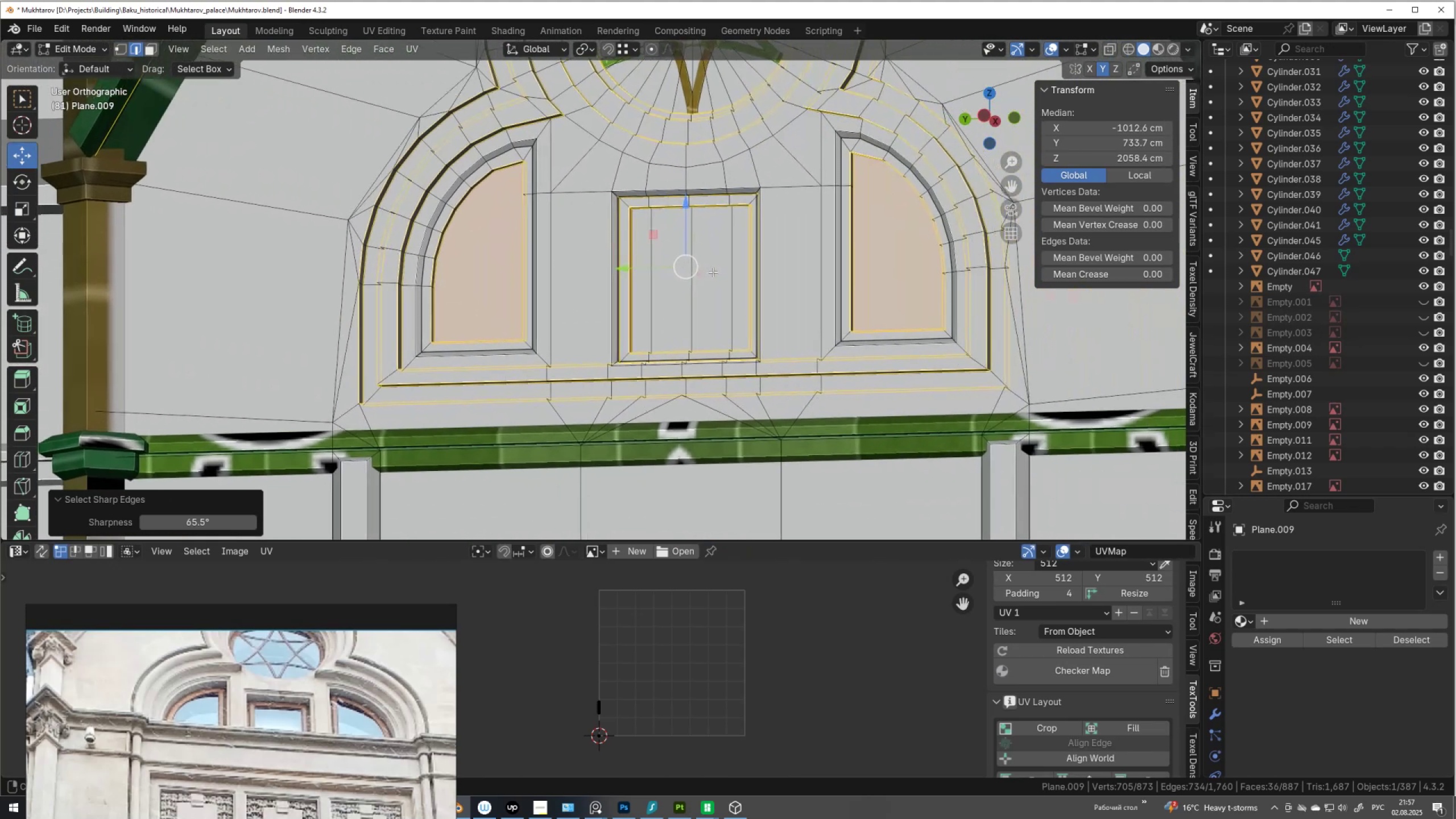 
scroll: coordinate [711, 272], scroll_direction: up, amount: 2.0
 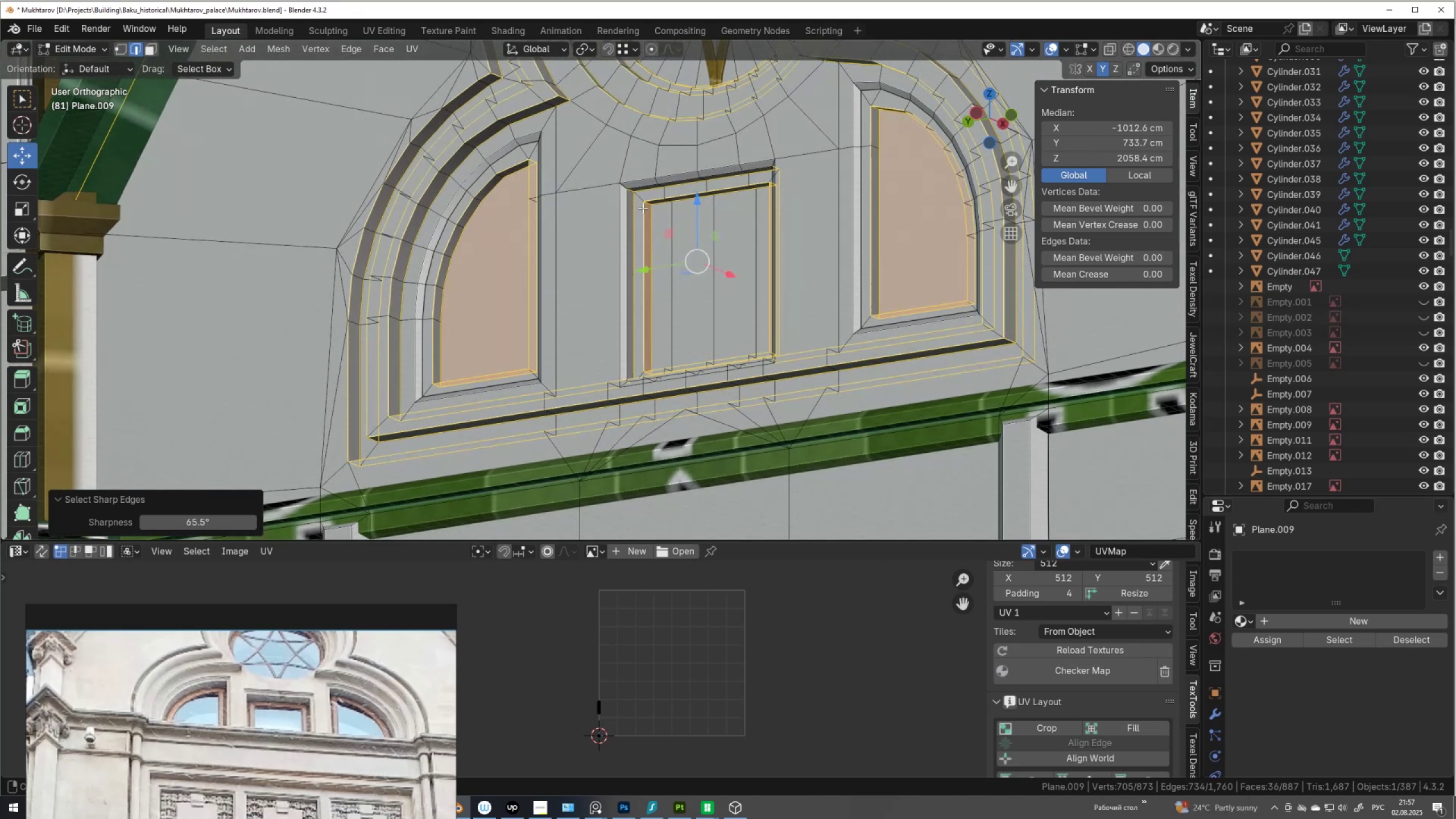 
hold_key(key=ShiftLeft, duration=0.97)
hold_key(key=AltLeft, duration=0.92)
left_click([636, 198])
 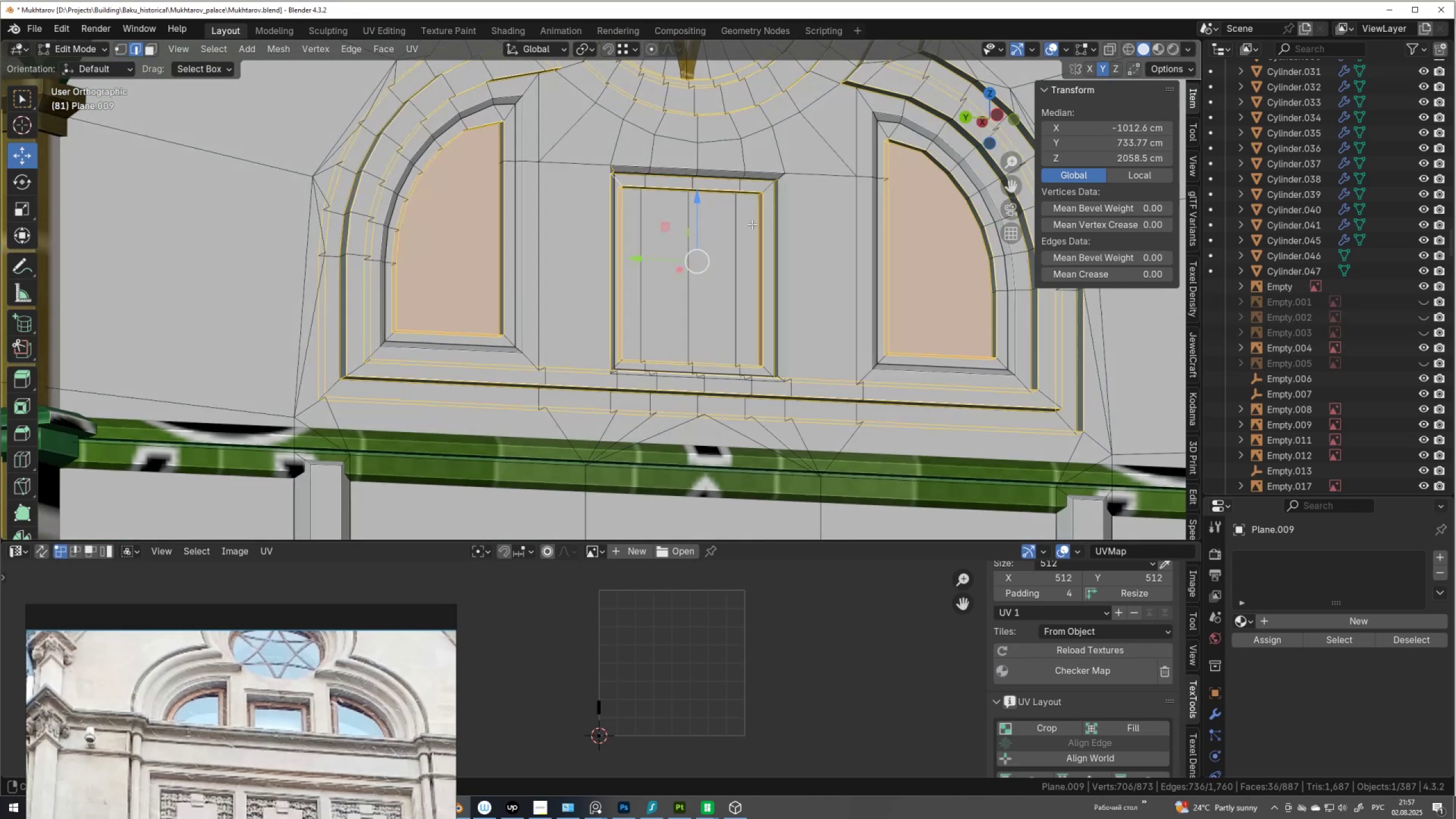 
hold_key(key=AltLeft, duration=0.65)
hold_key(key=ShiftLeft, duration=0.69)
left_click([770, 186])
 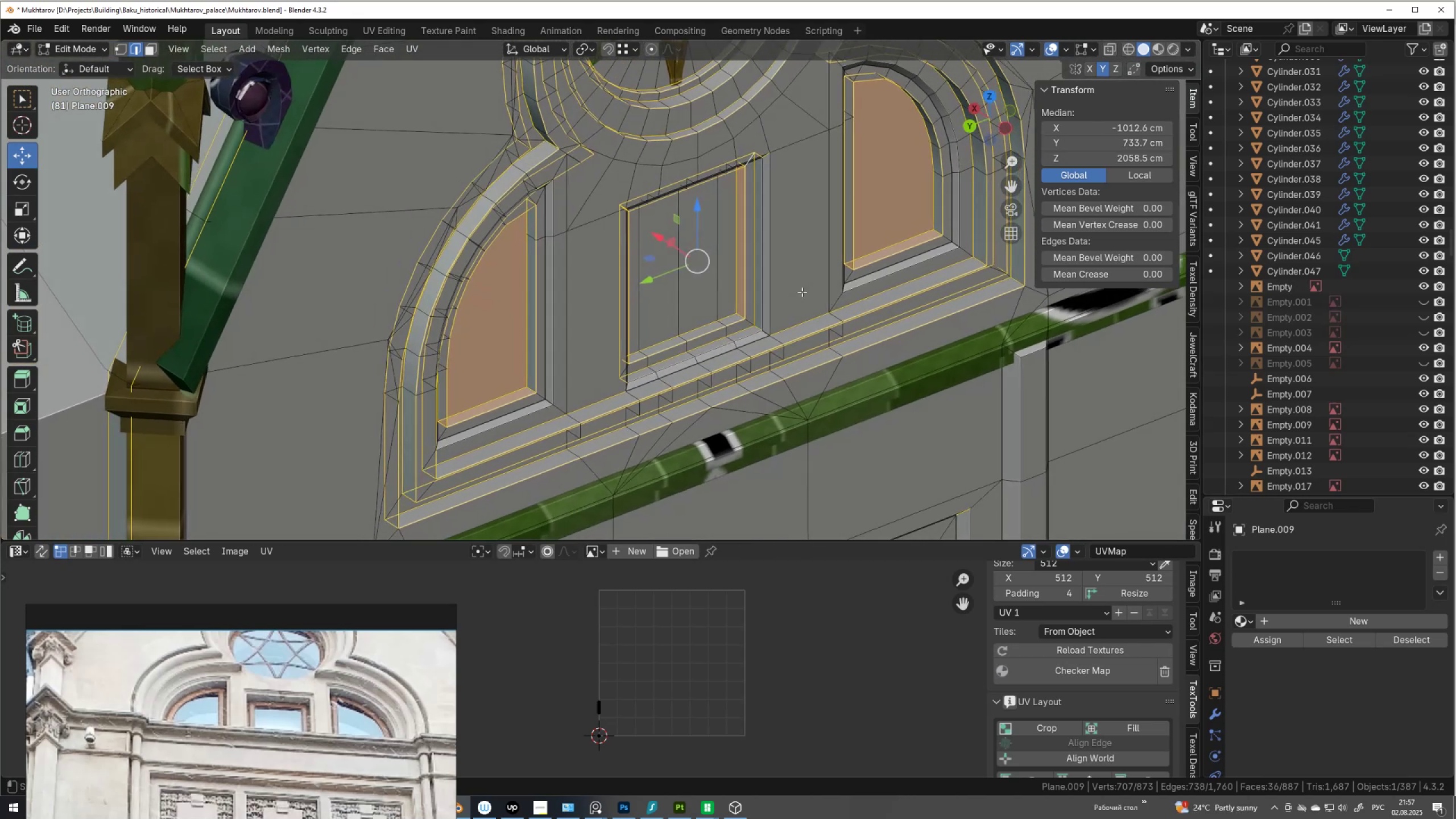 
hold_key(key=ShiftLeft, duration=0.8)
hold_key(key=AltLeft, duration=0.74)
left_click([747, 321])
 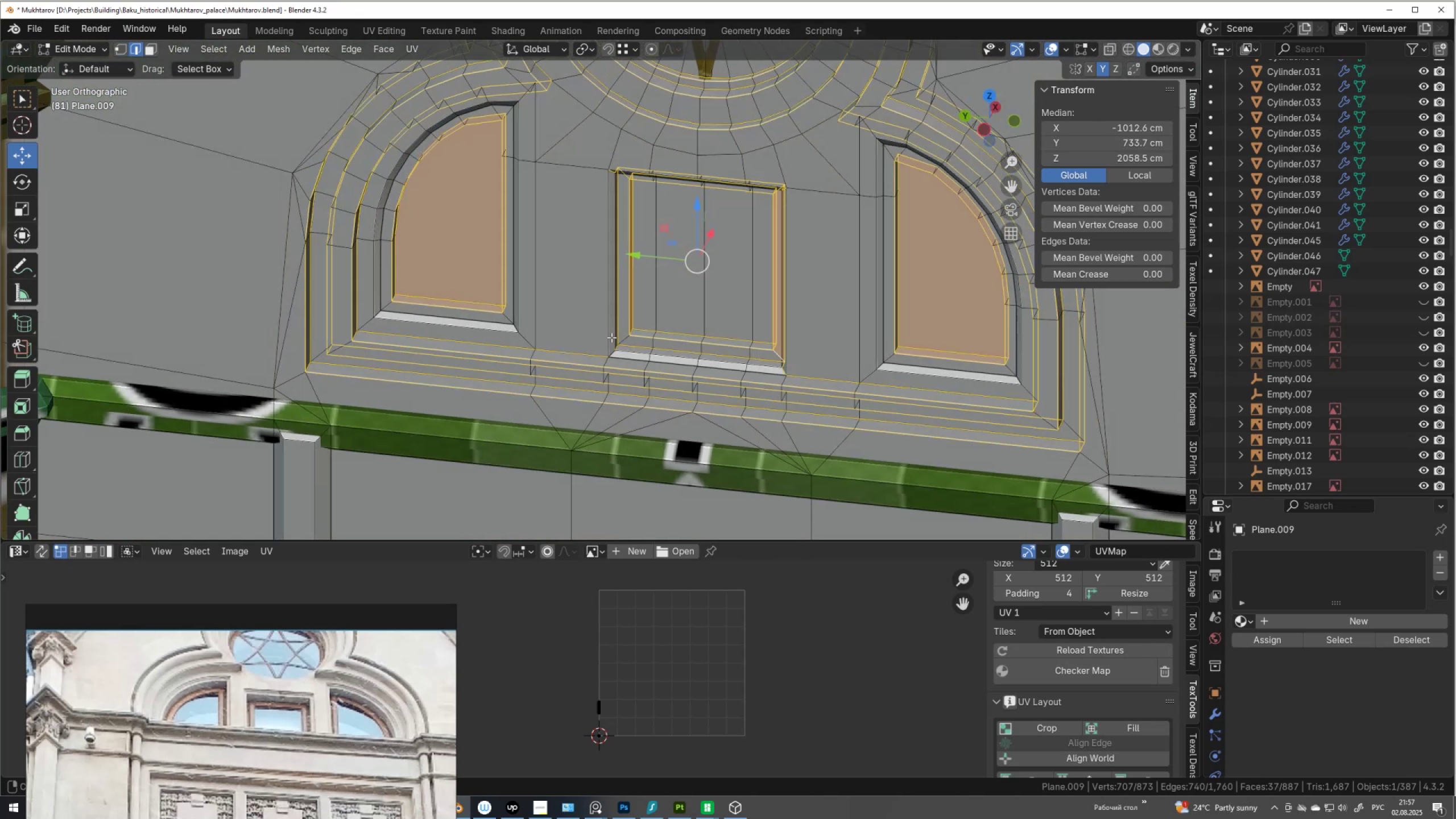 
hold_key(key=ShiftLeft, duration=0.53)
hold_key(key=AltLeft, duration=0.49)
left_click([626, 340])
 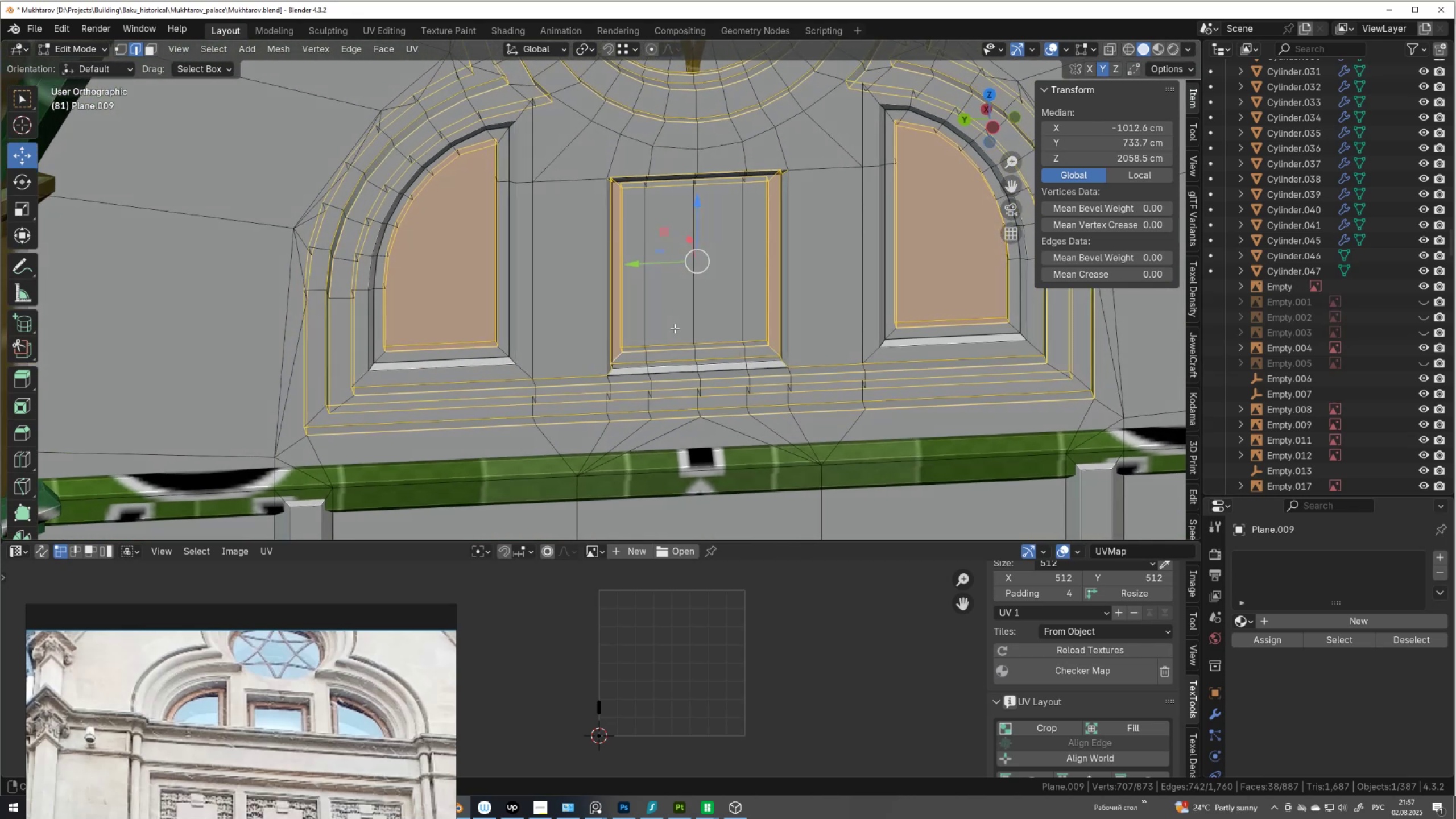 
scroll: coordinate [723, 317], scroll_direction: down, amount: 3.0
 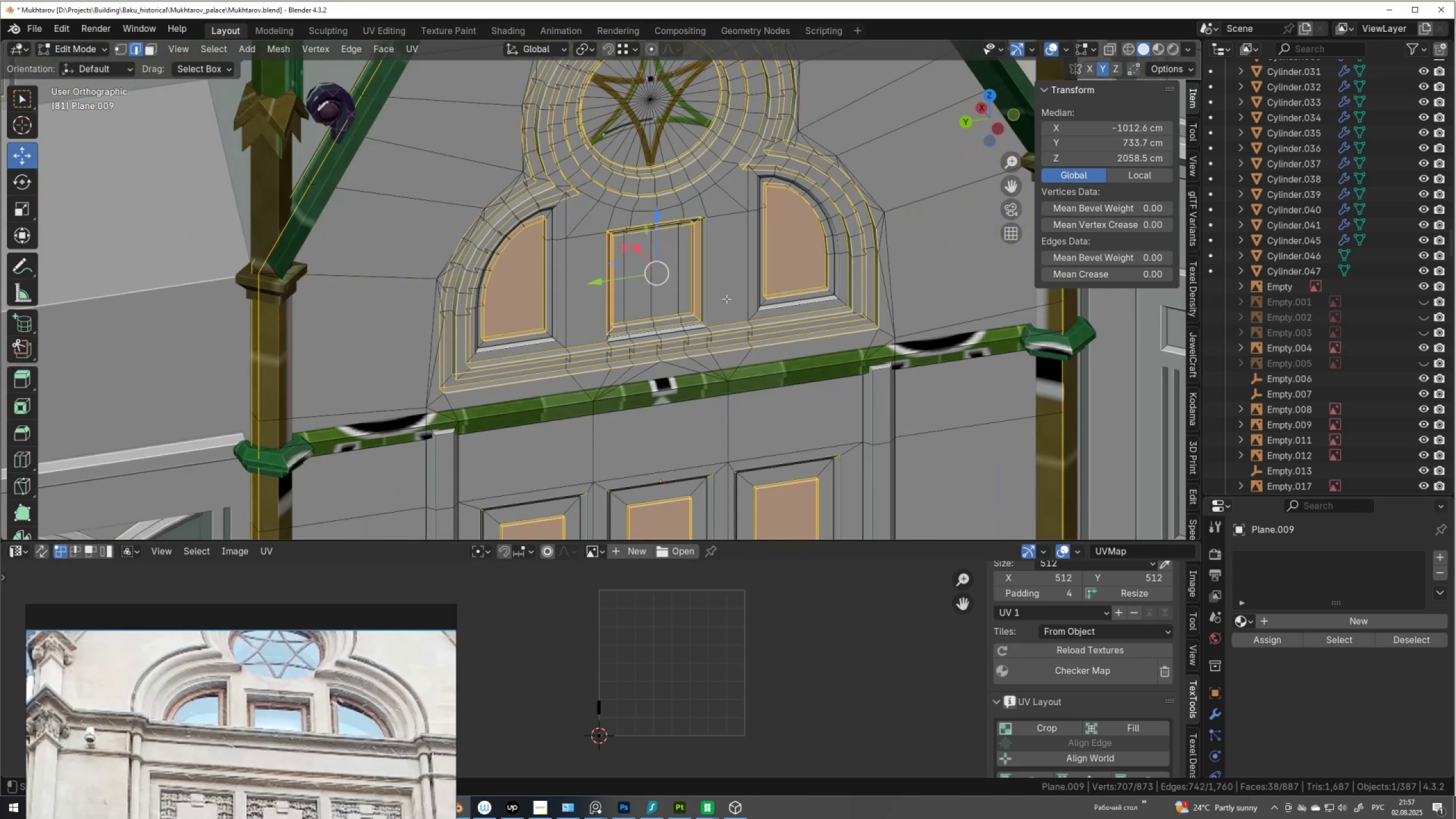 
hold_key(key=ShiftLeft, duration=0.67)
 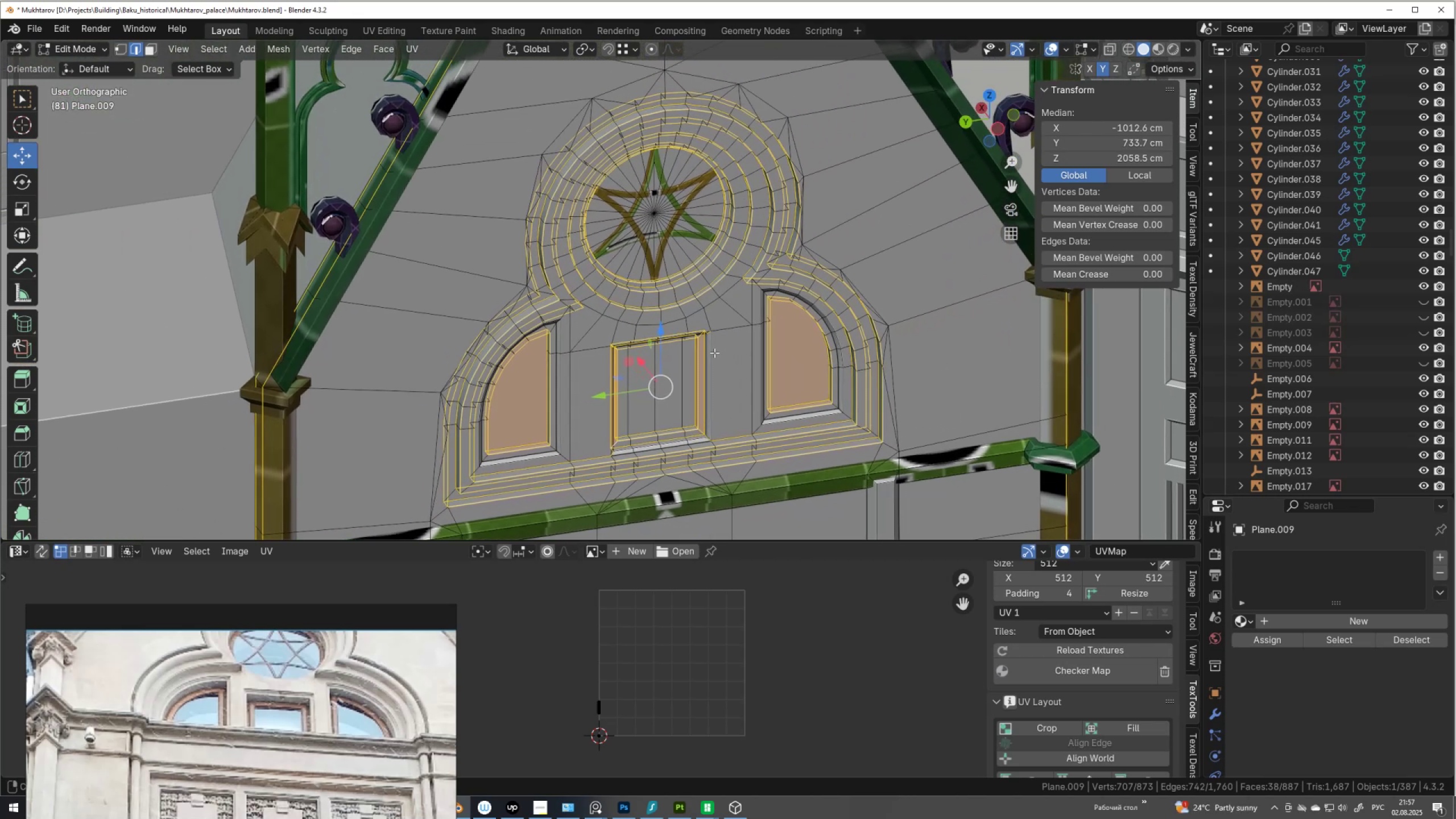 
scroll: coordinate [714, 353], scroll_direction: up, amount: 2.0
 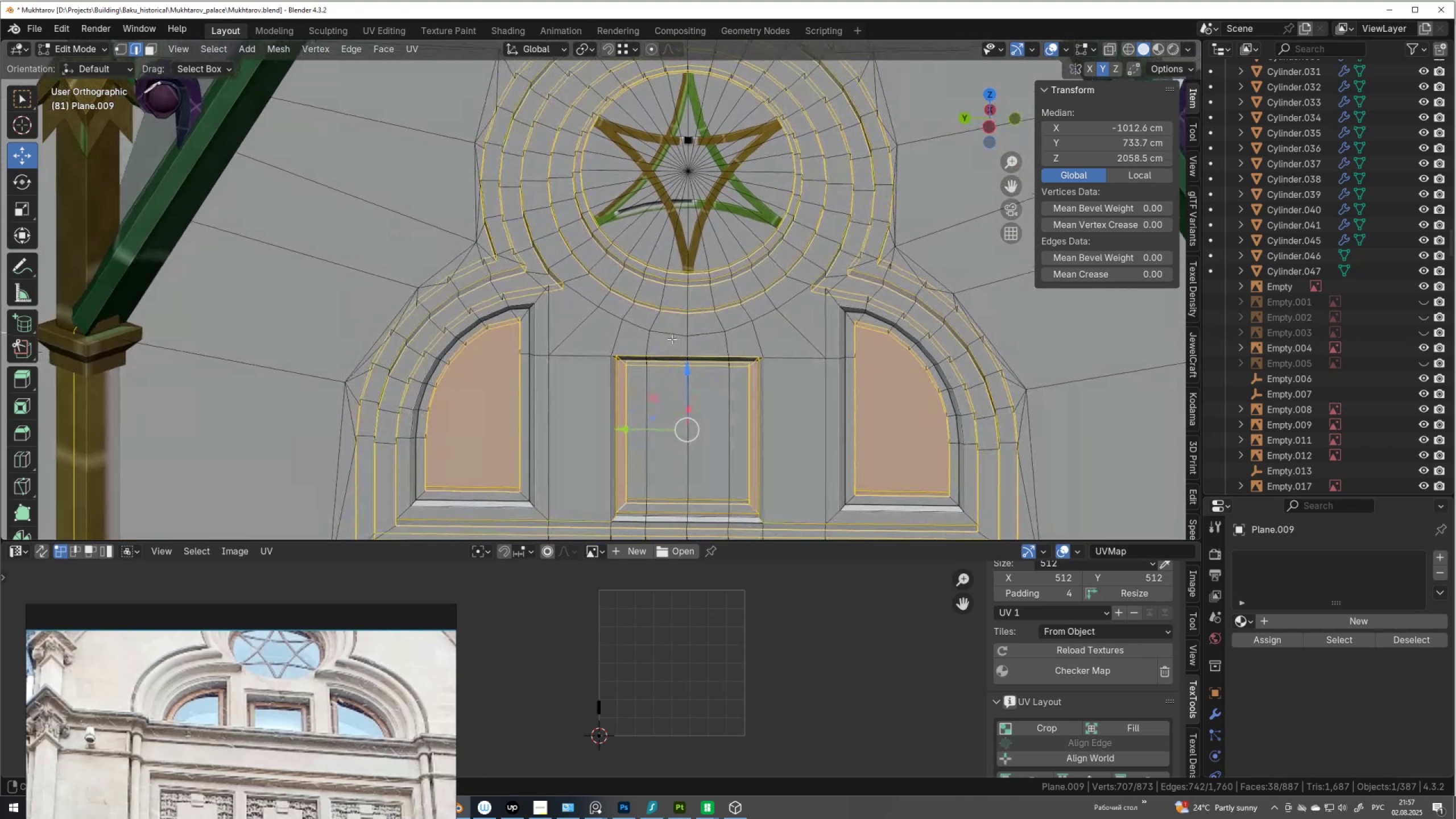 
hold_key(key=ShiftLeft, duration=0.67)
hold_key(key=AltLeft, duration=0.6)
left_click([686, 301])
 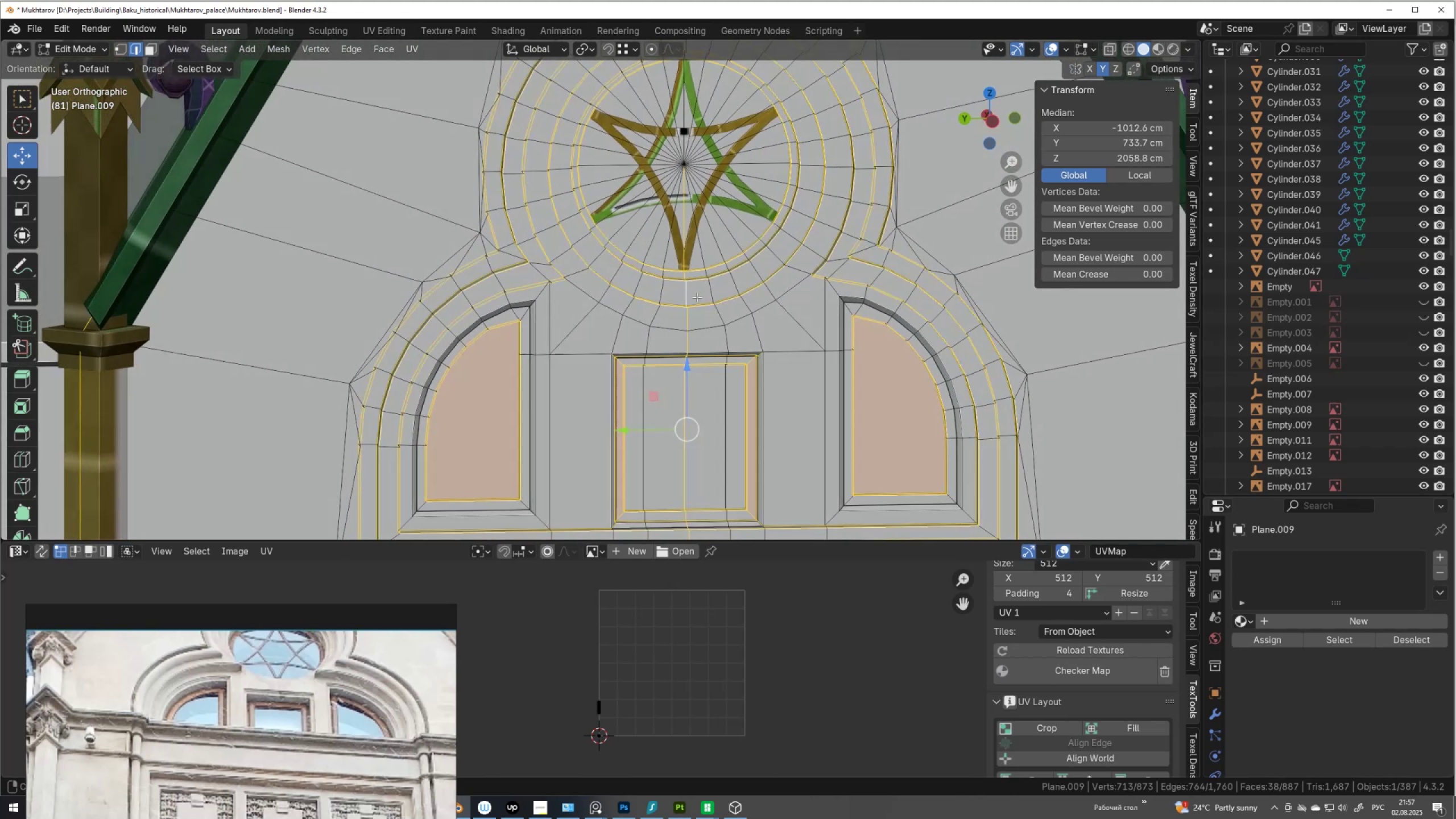 
hold_key(key=ControlLeft, duration=0.58)
 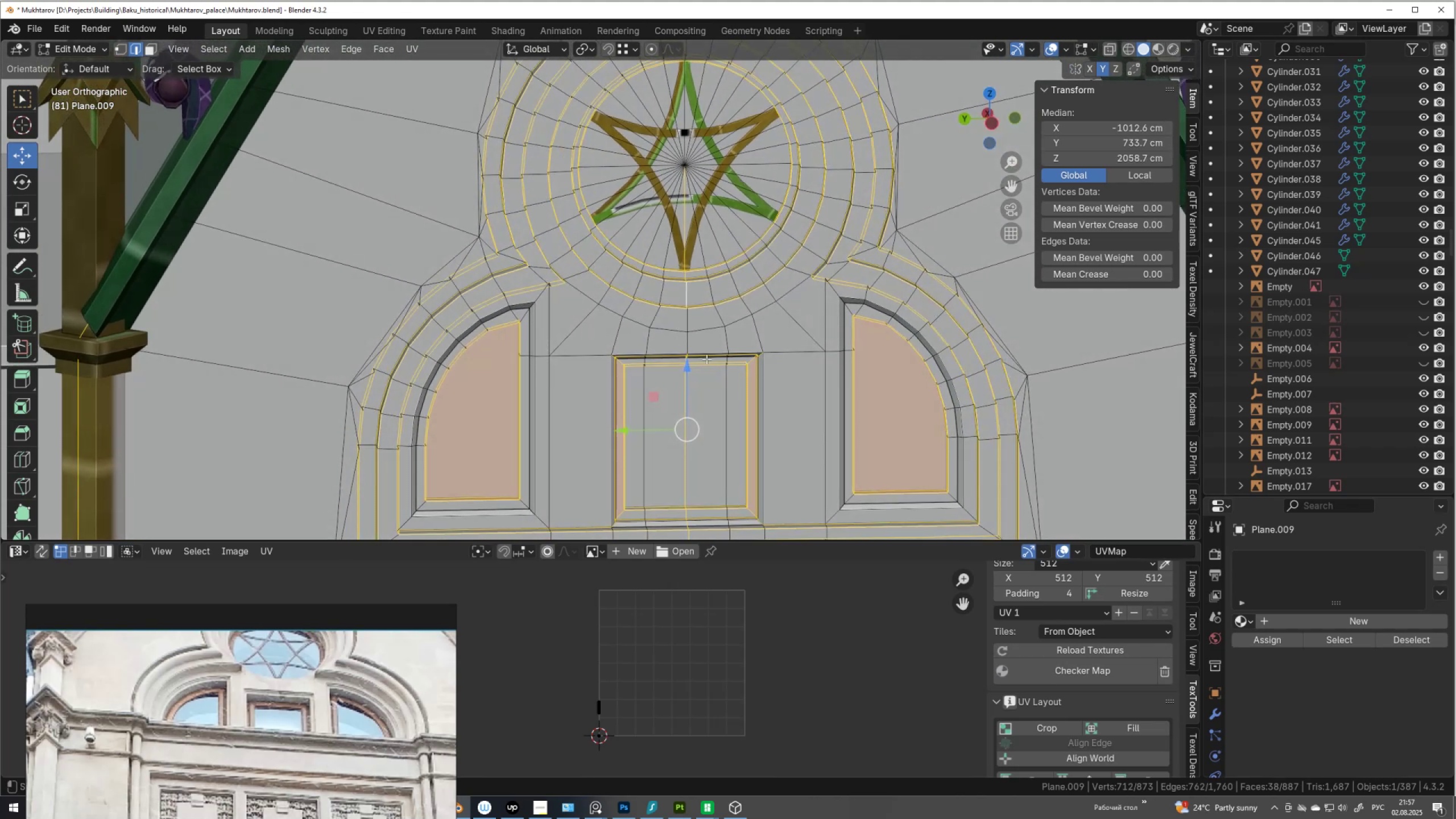 
hold_key(key=ShiftLeft, duration=0.67)
 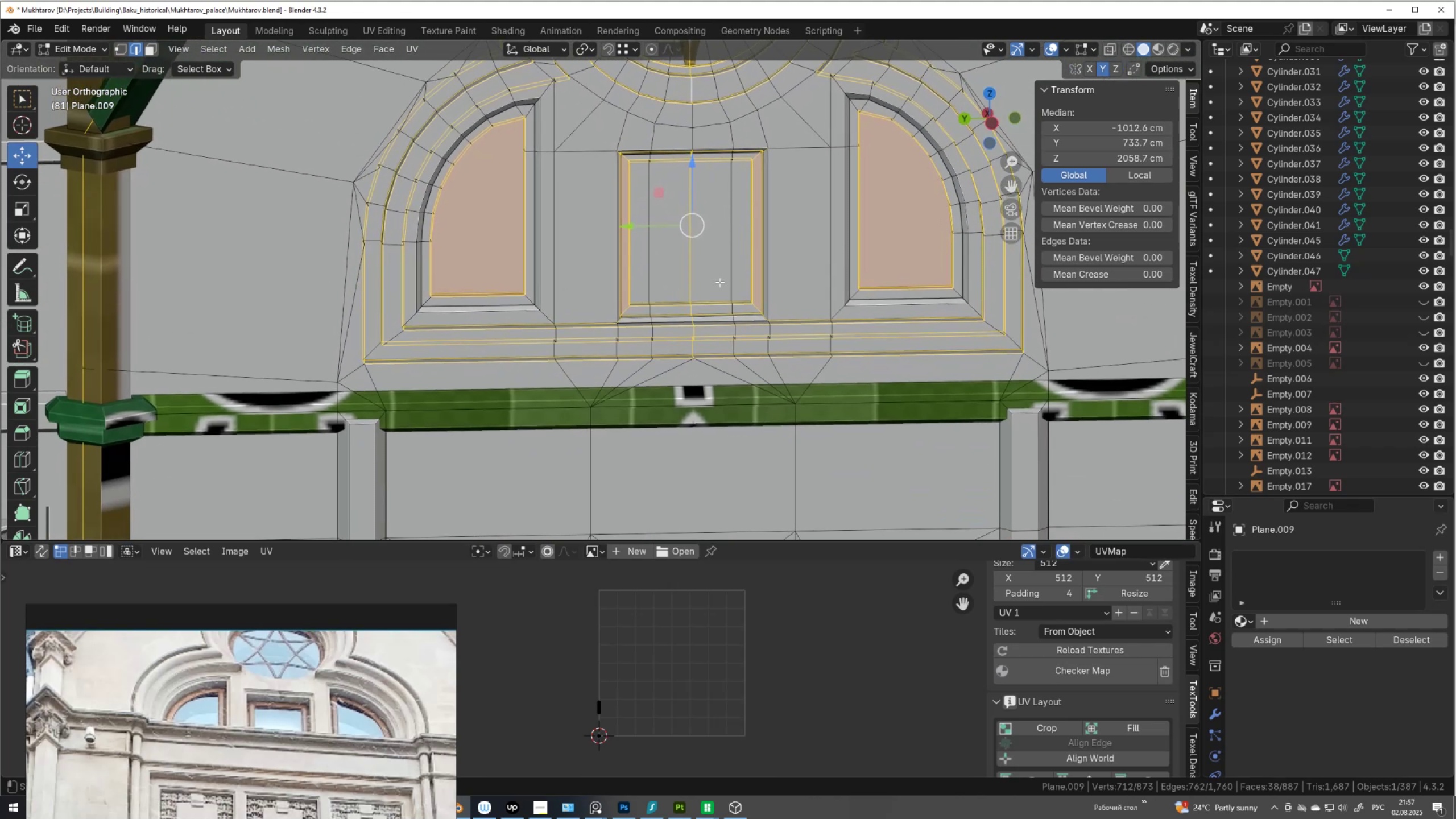 
scroll: coordinate [715, 292], scroll_direction: up, amount: 1.0
 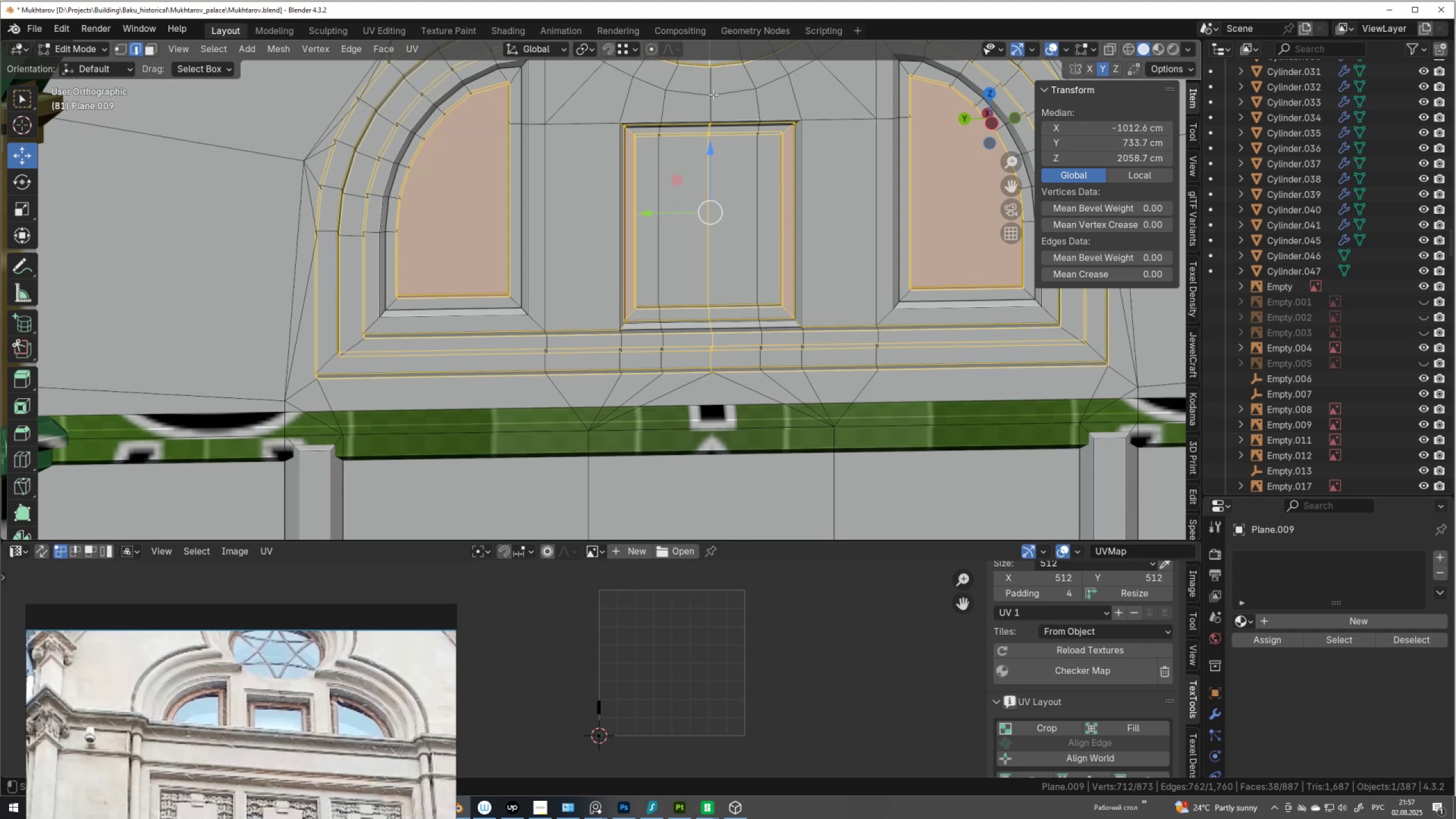 
key(Control+ControlLeft)
 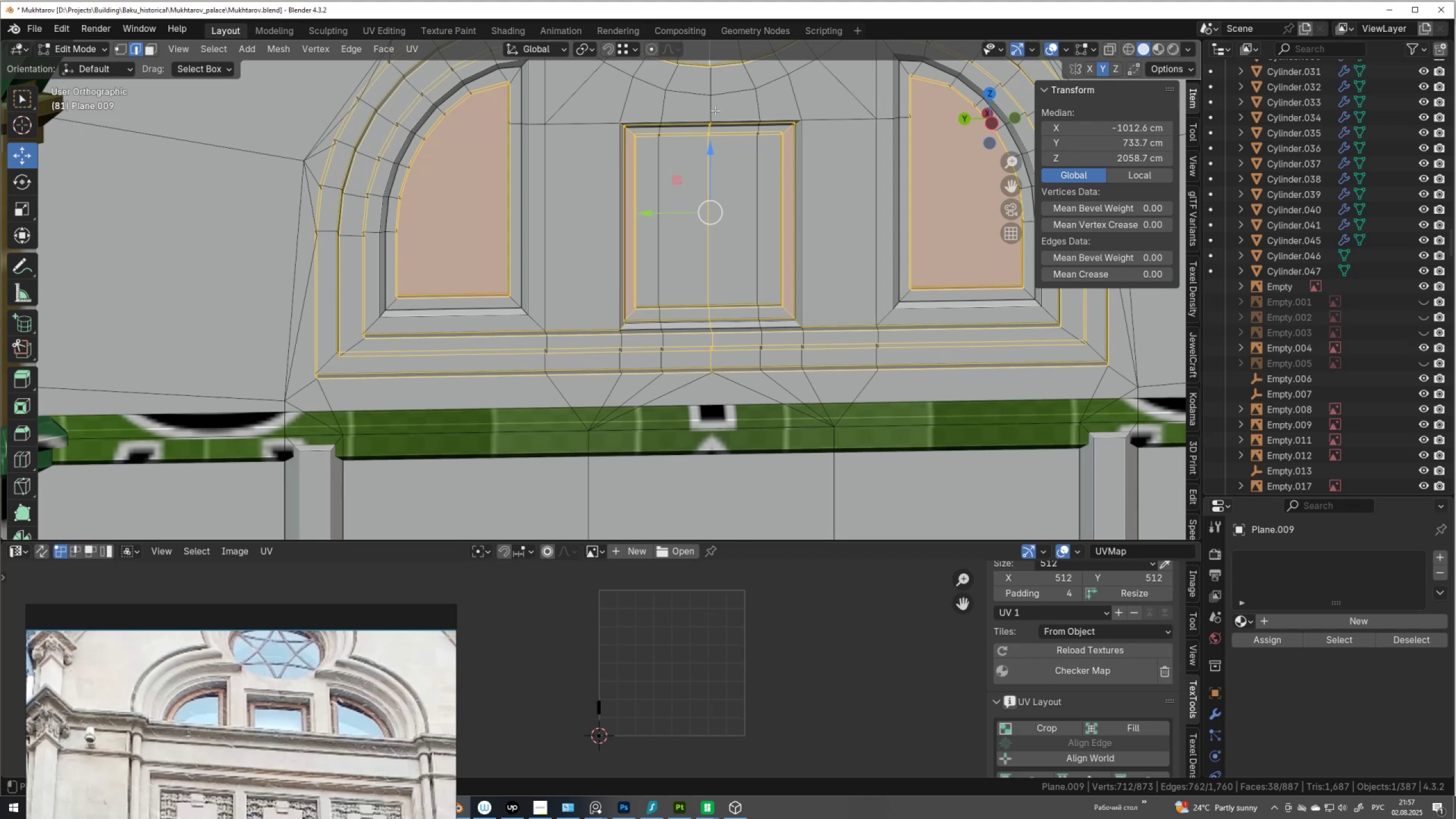 
key(Z)
 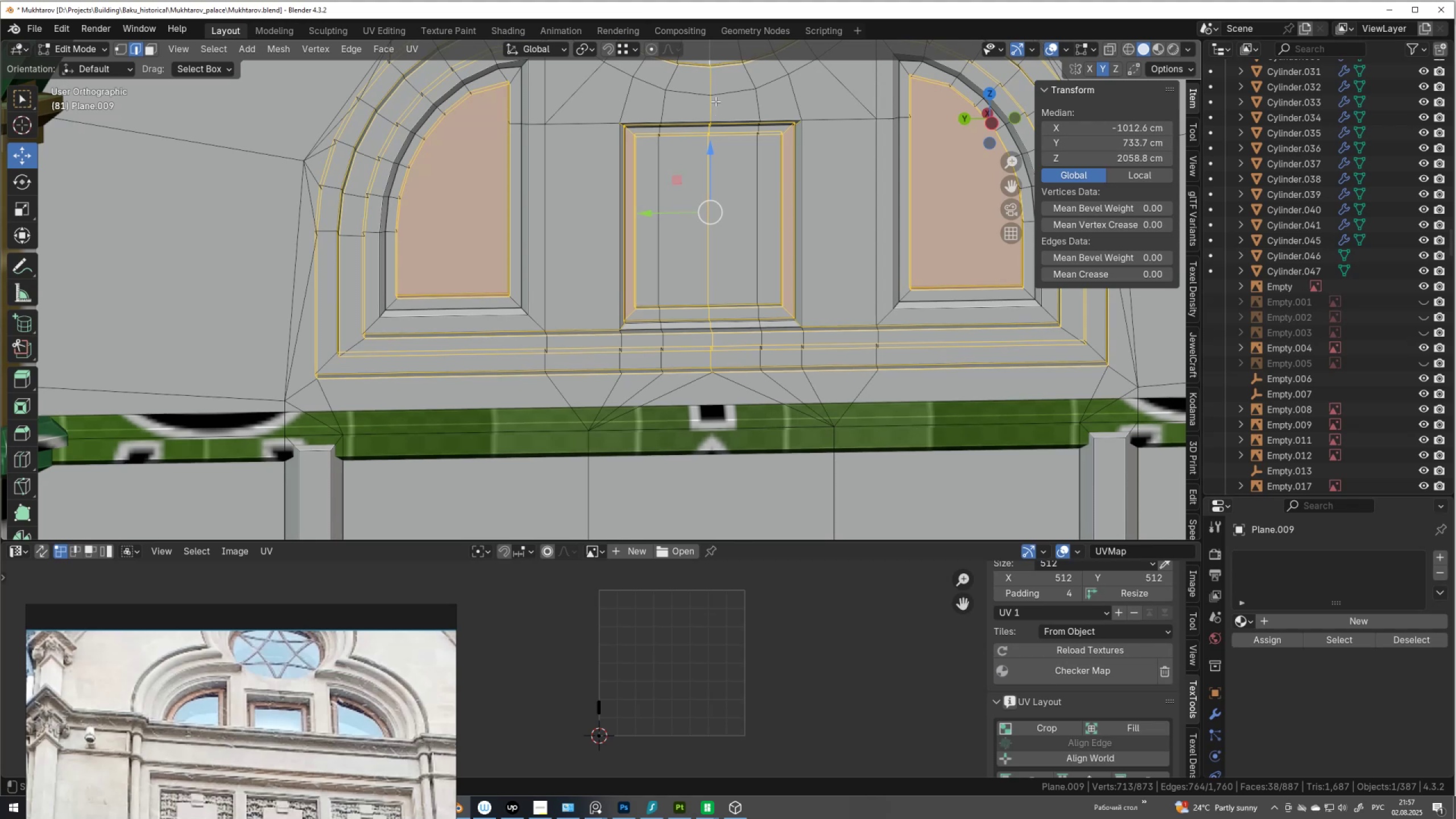 
hold_key(key=ShiftLeft, duration=0.84)
left_click([711, 84])
 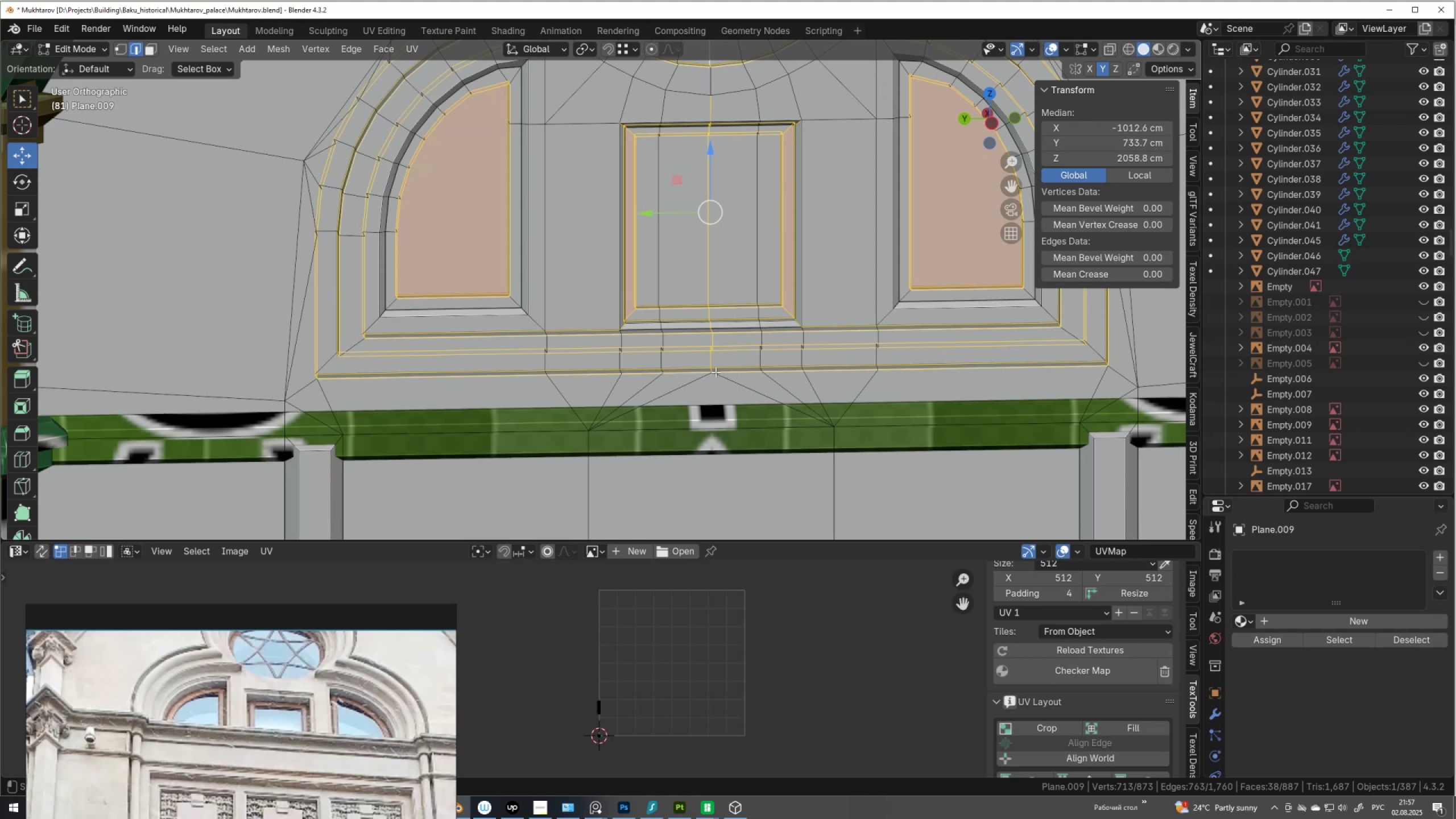 
hold_key(key=ControlLeft, duration=0.61)
 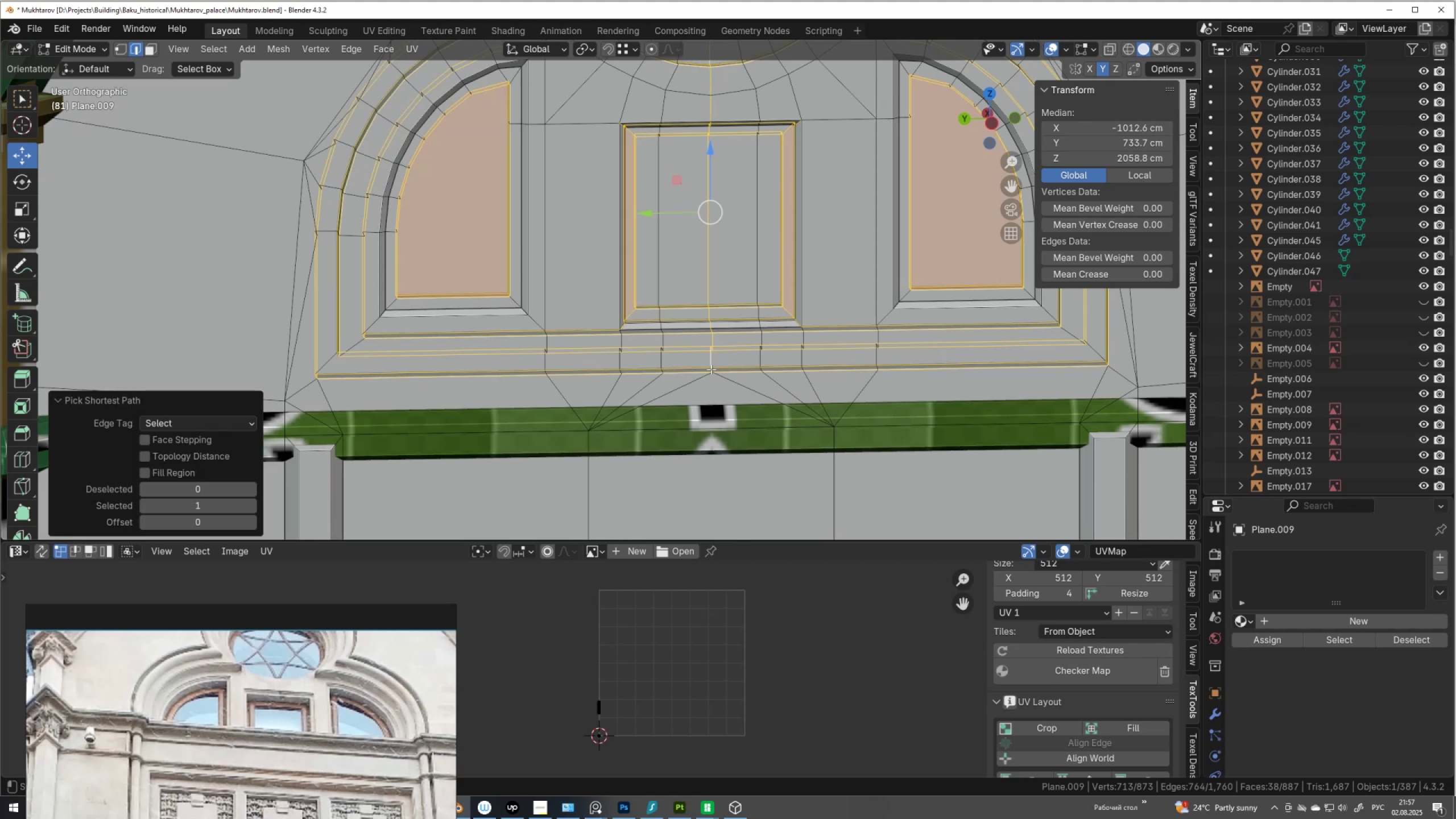 
hold_key(key=ControlLeft, duration=1.53)
left_click([710, 86])
 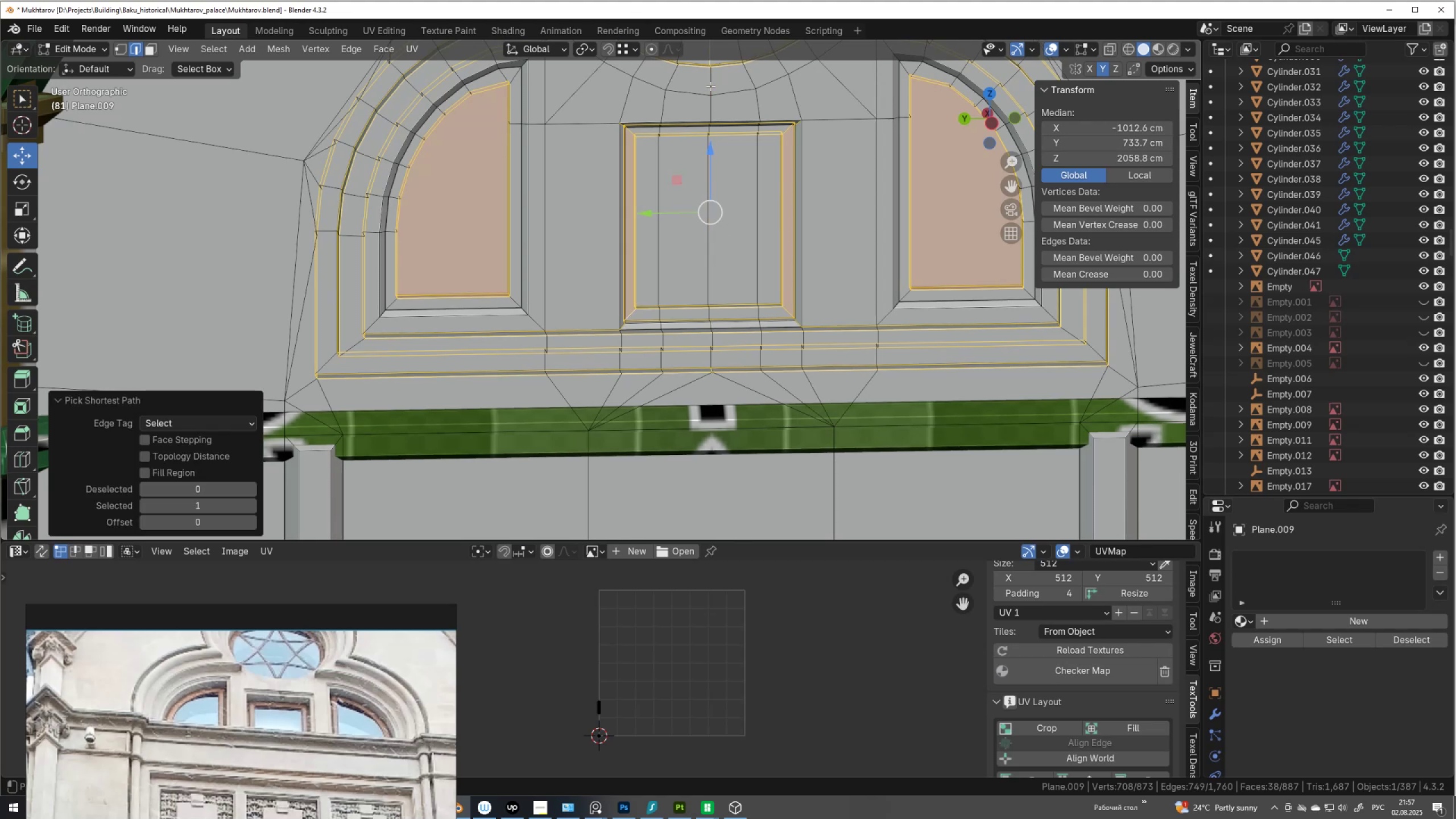 
key(Control+ControlLeft)
 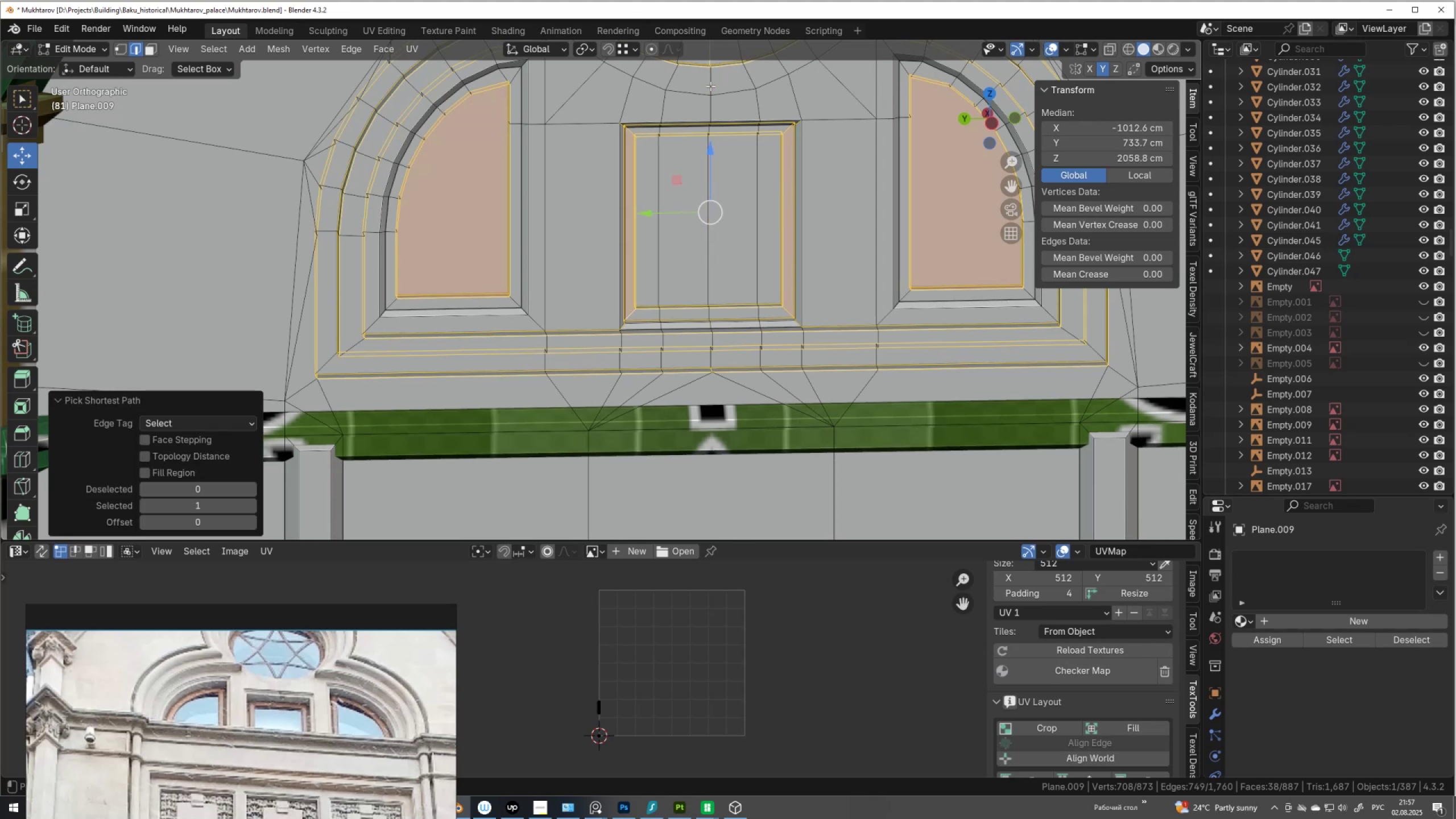 
key(Control+ControlLeft)
 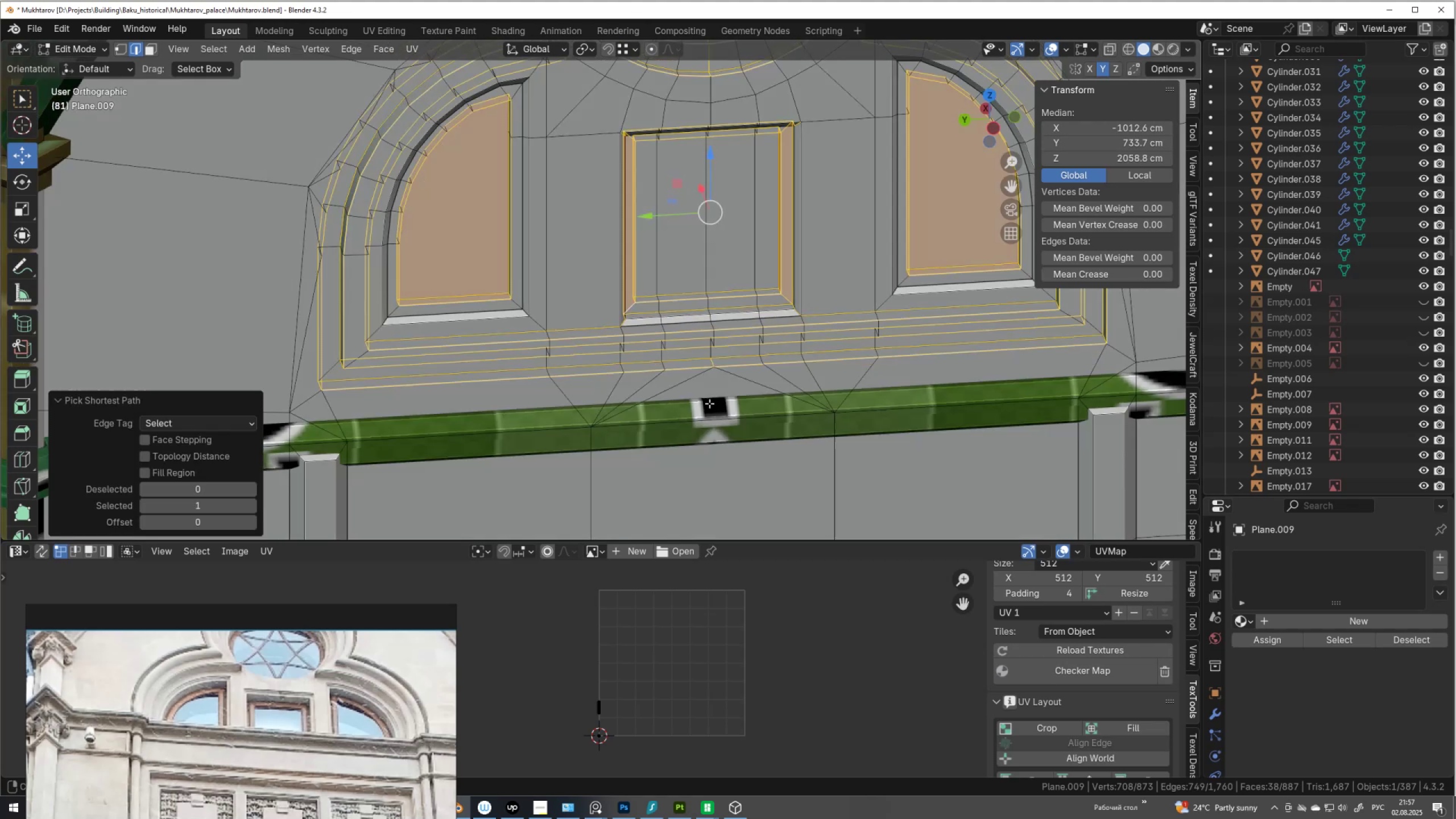 
scroll: coordinate [710, 410], scroll_direction: up, amount: 2.0
 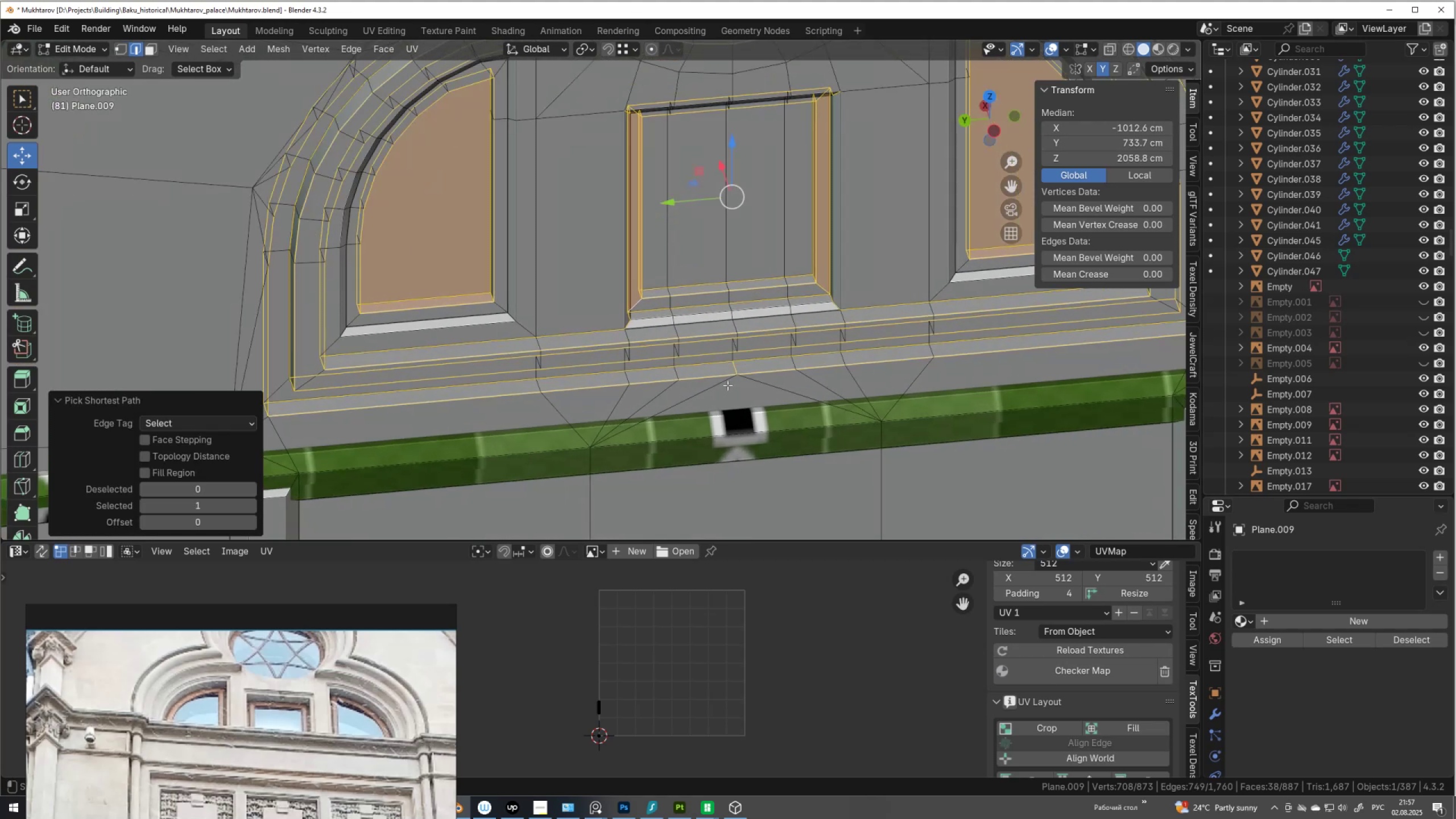 
hold_key(key=ControlLeft, duration=0.8)
 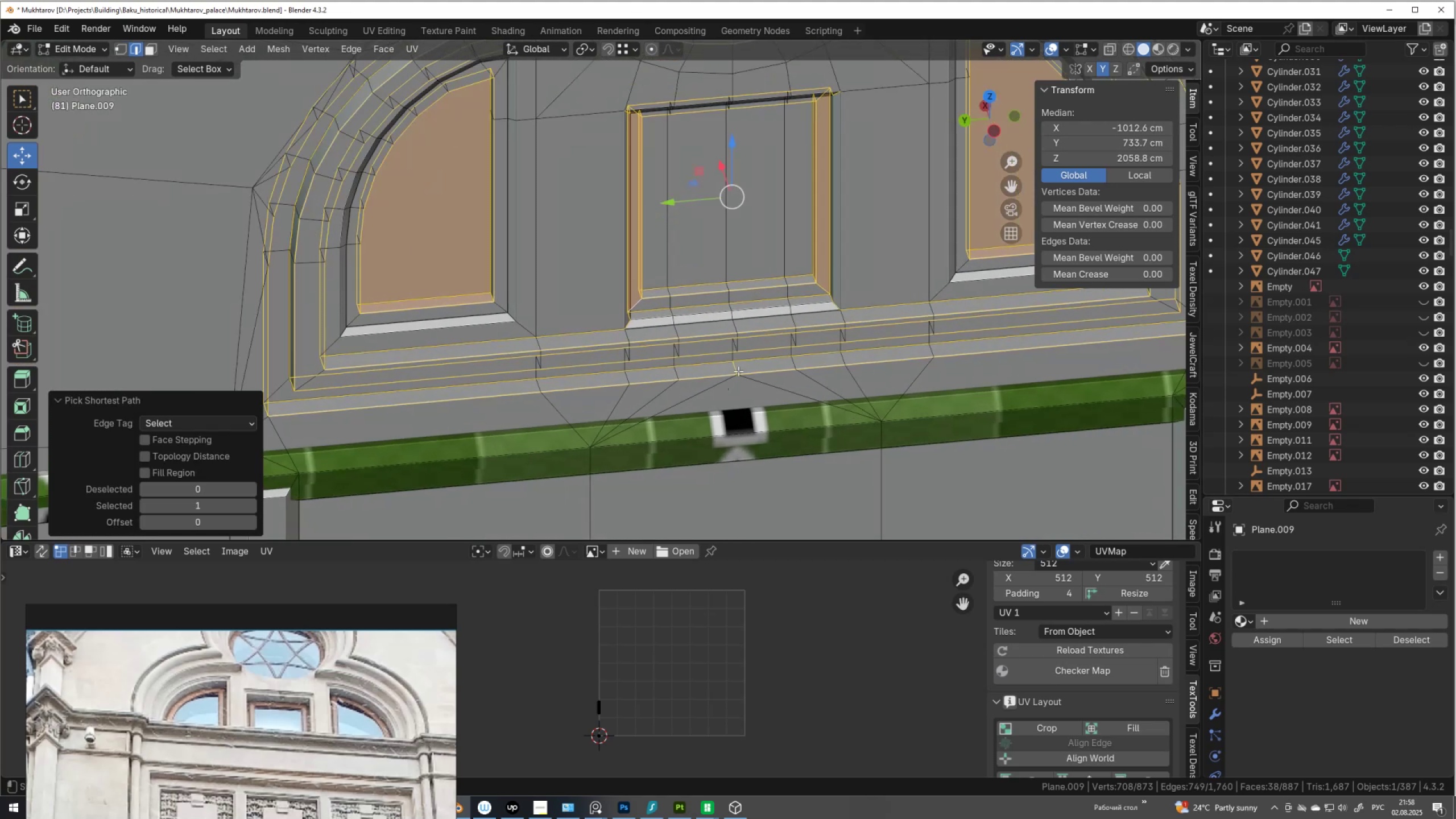 
hold_key(key=ControlLeft, duration=0.95)
 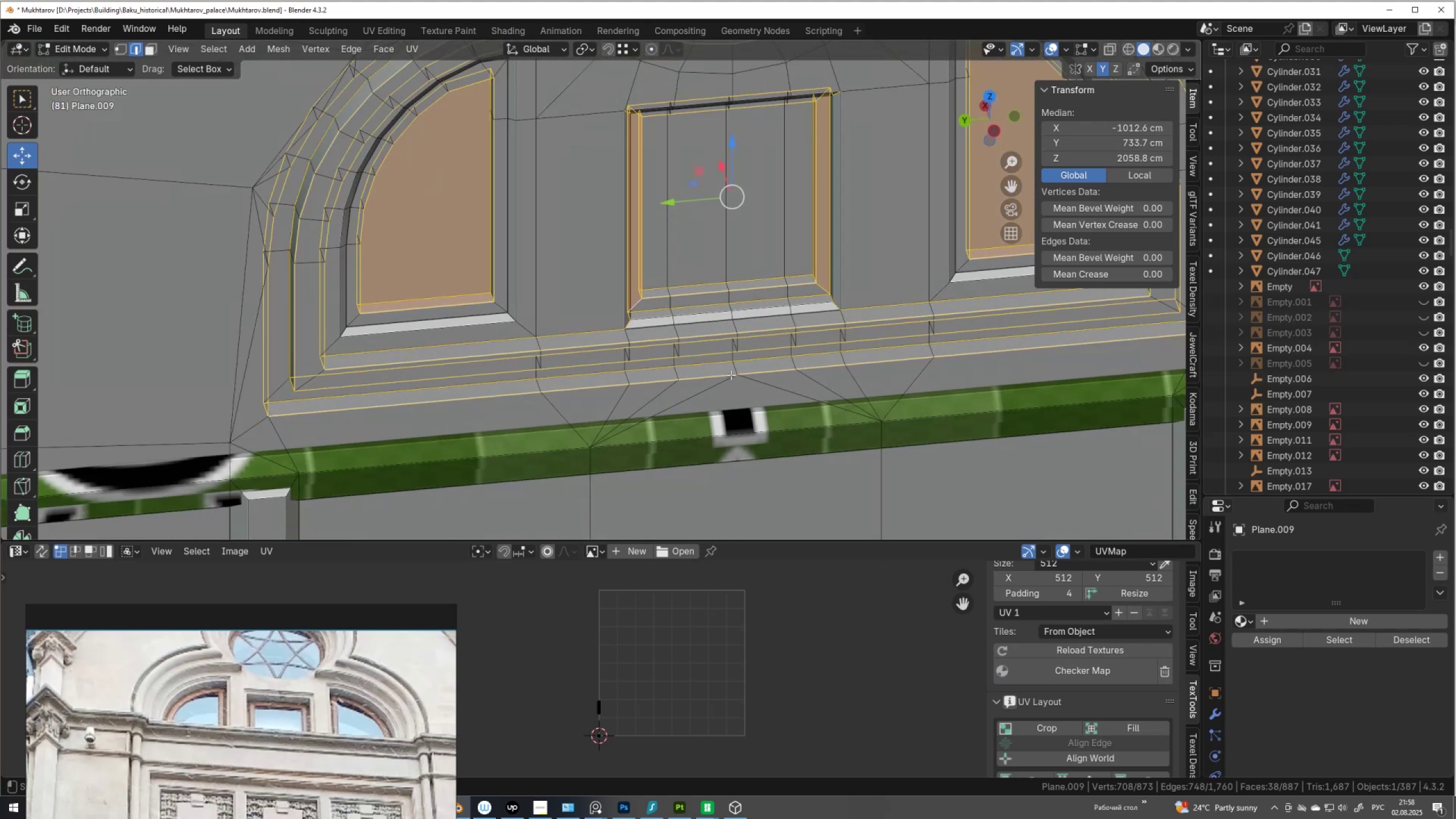 
scroll: coordinate [732, 378], scroll_direction: down, amount: 2.0
 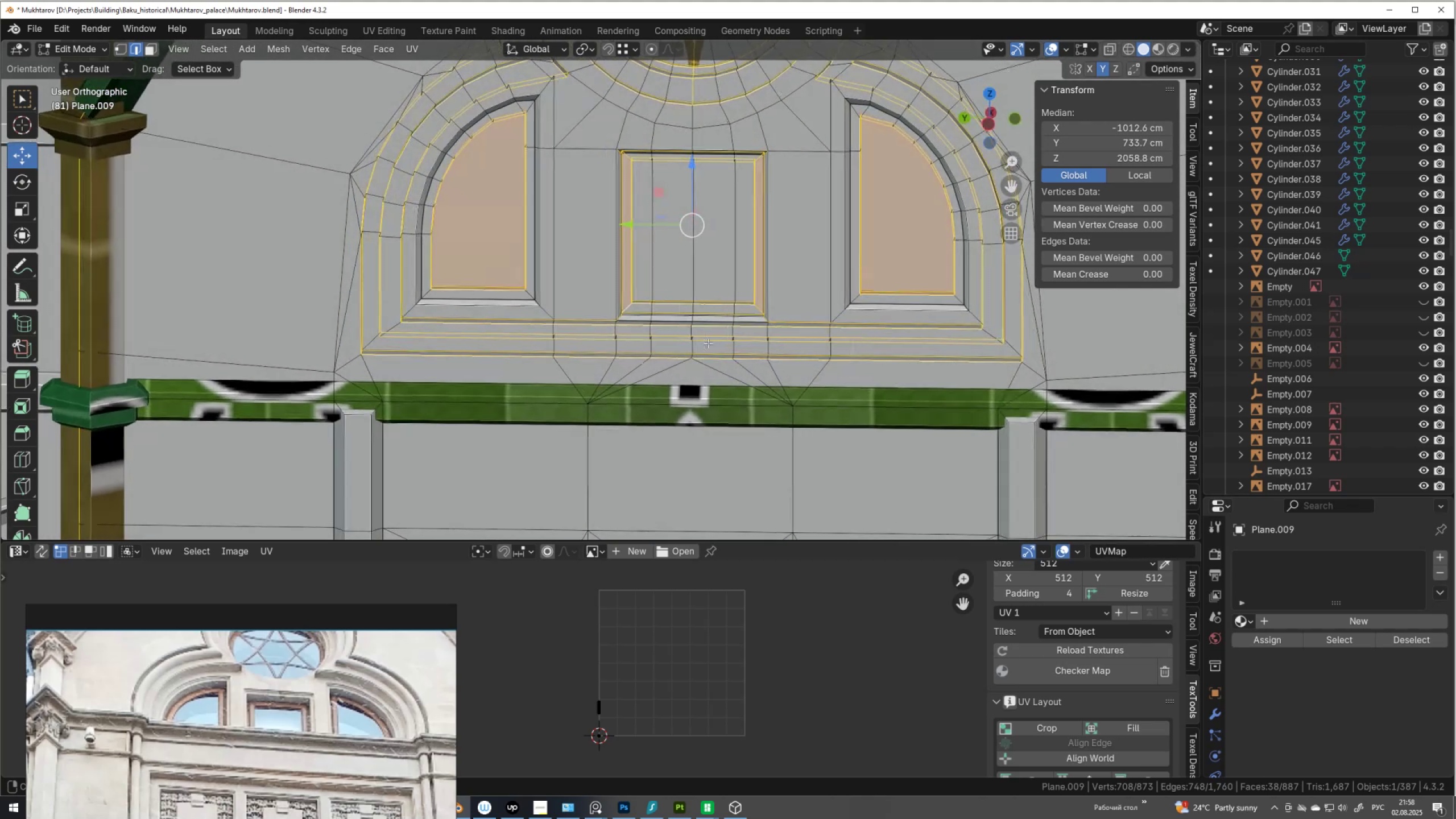 
key(Alt+Z)
 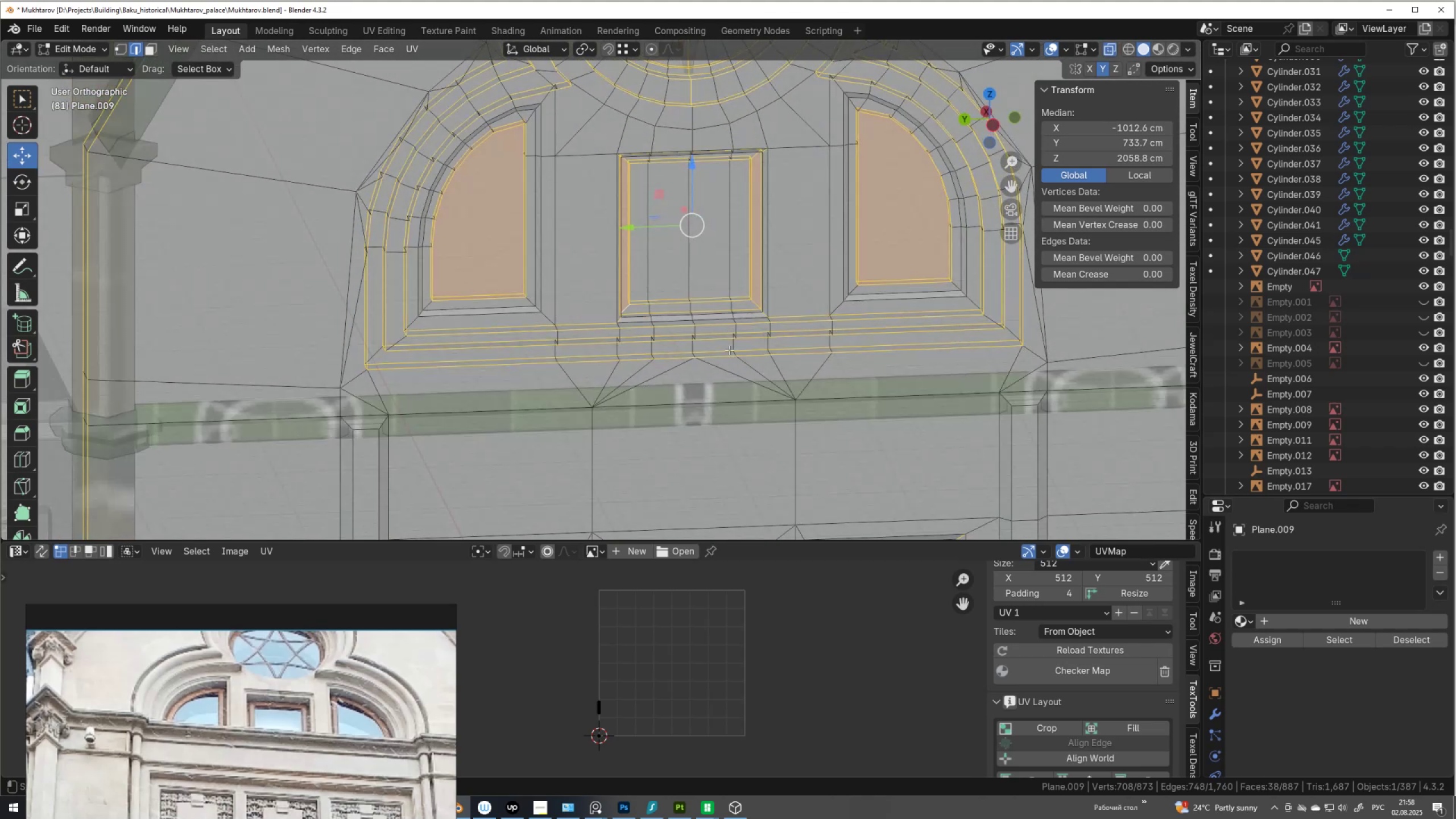 
key(Alt+AltLeft)
 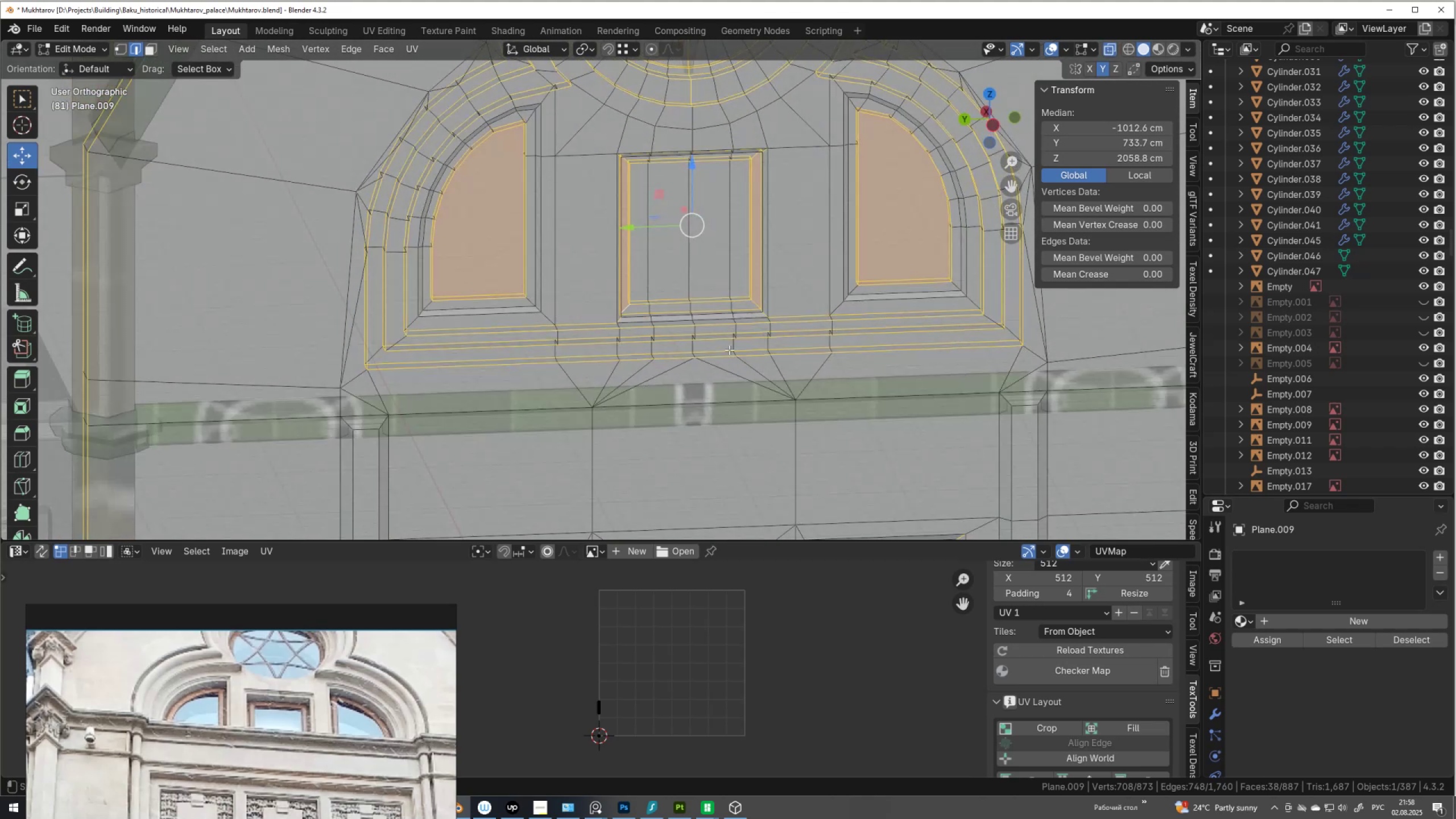 
key(Z)
 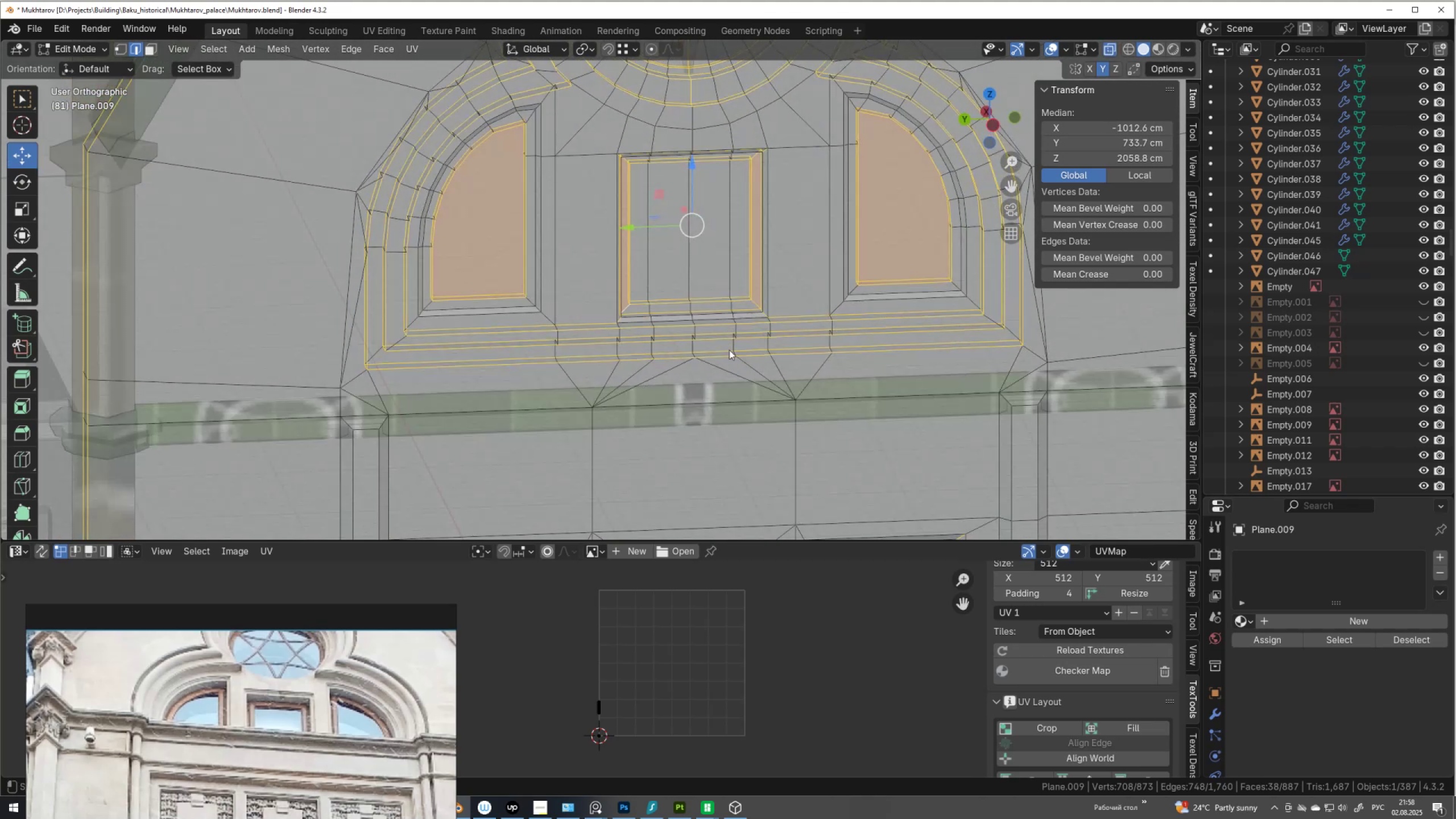 
key(Alt+AltLeft)
 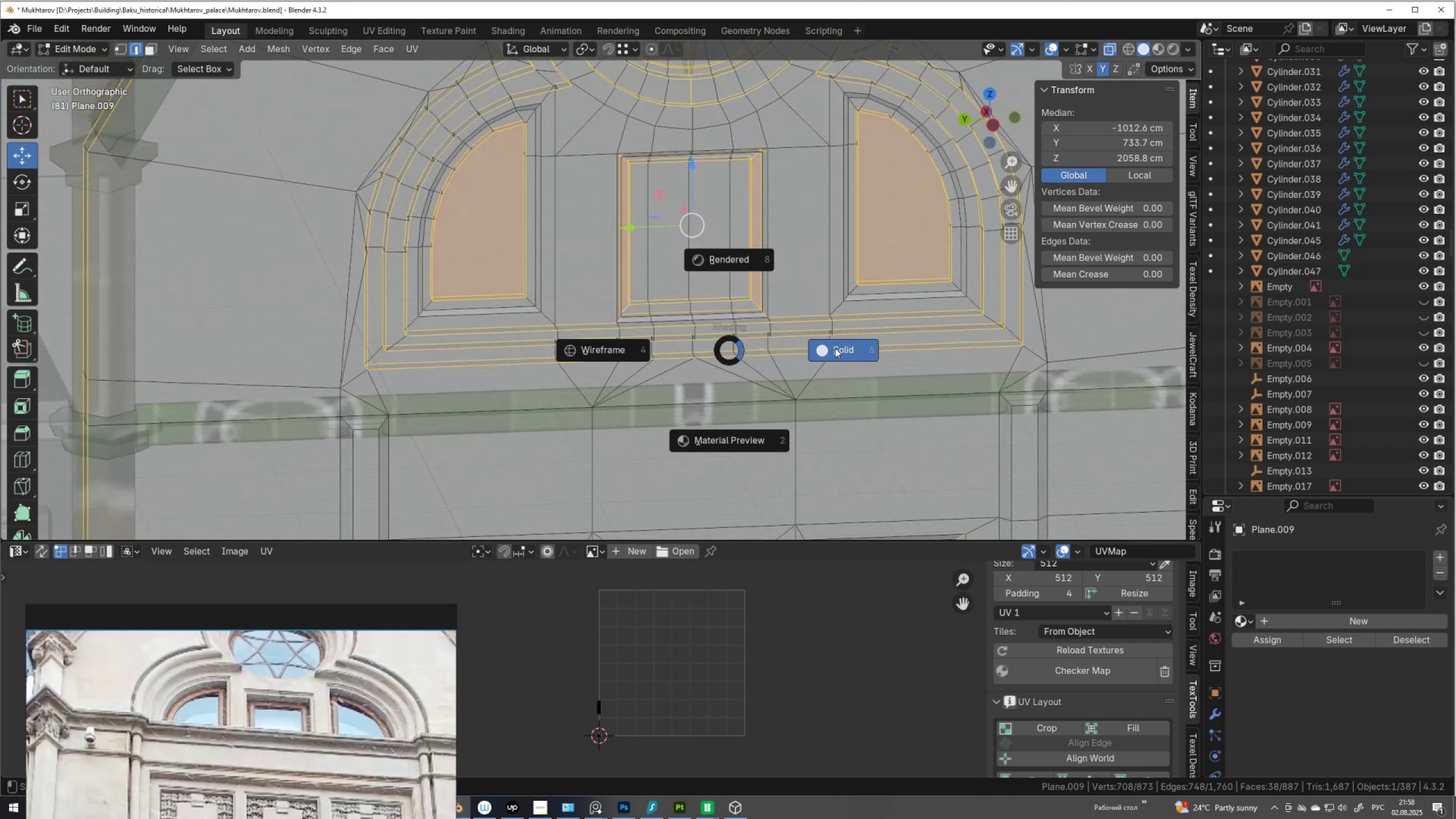 
left_click([838, 348])
 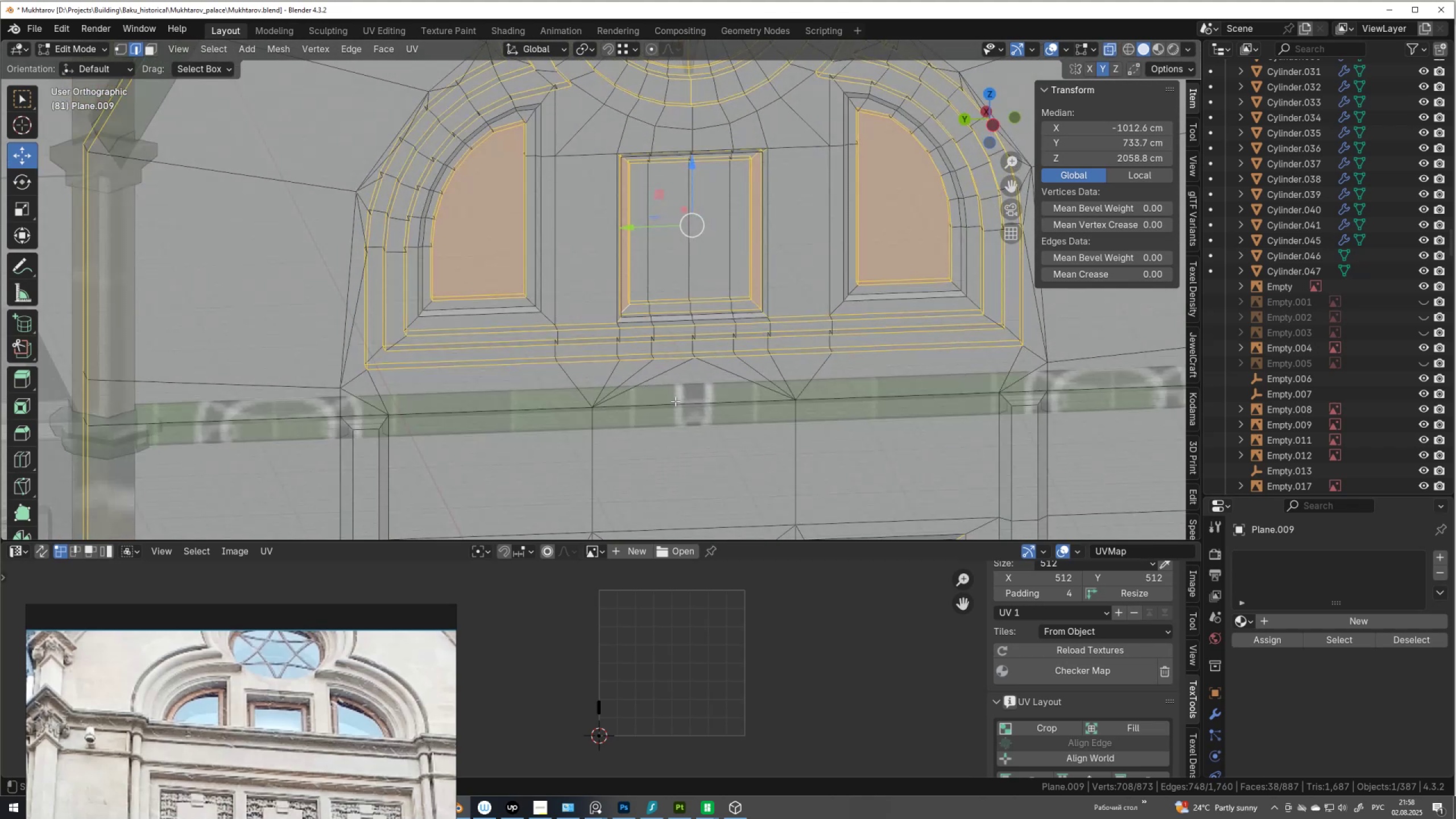 
hold_key(key=ShiftLeft, duration=0.38)
hold_key(key=AltLeft, duration=0.34)
left_click([664, 405])
 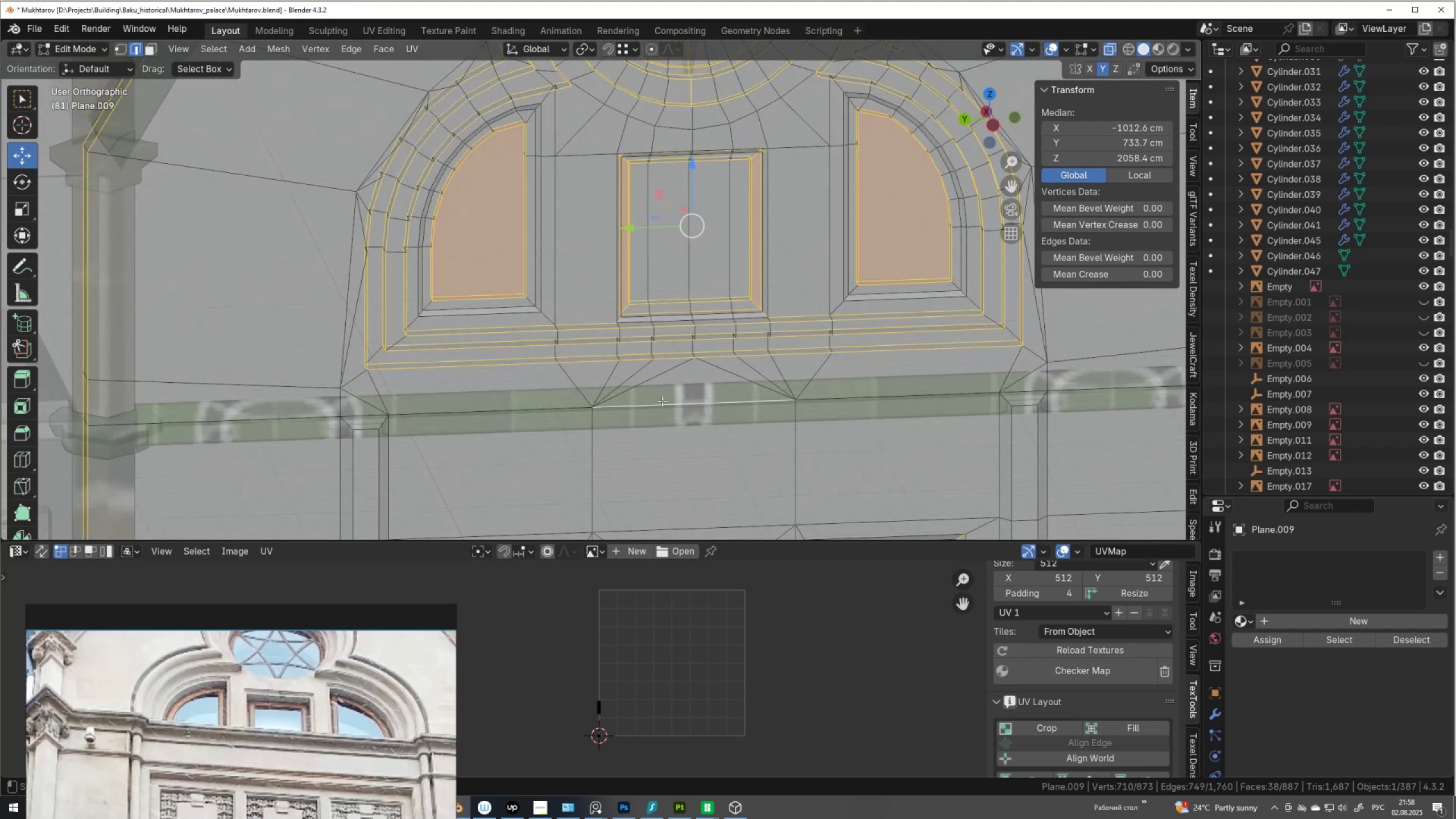 
scroll: coordinate [662, 401], scroll_direction: down, amount: 3.0
 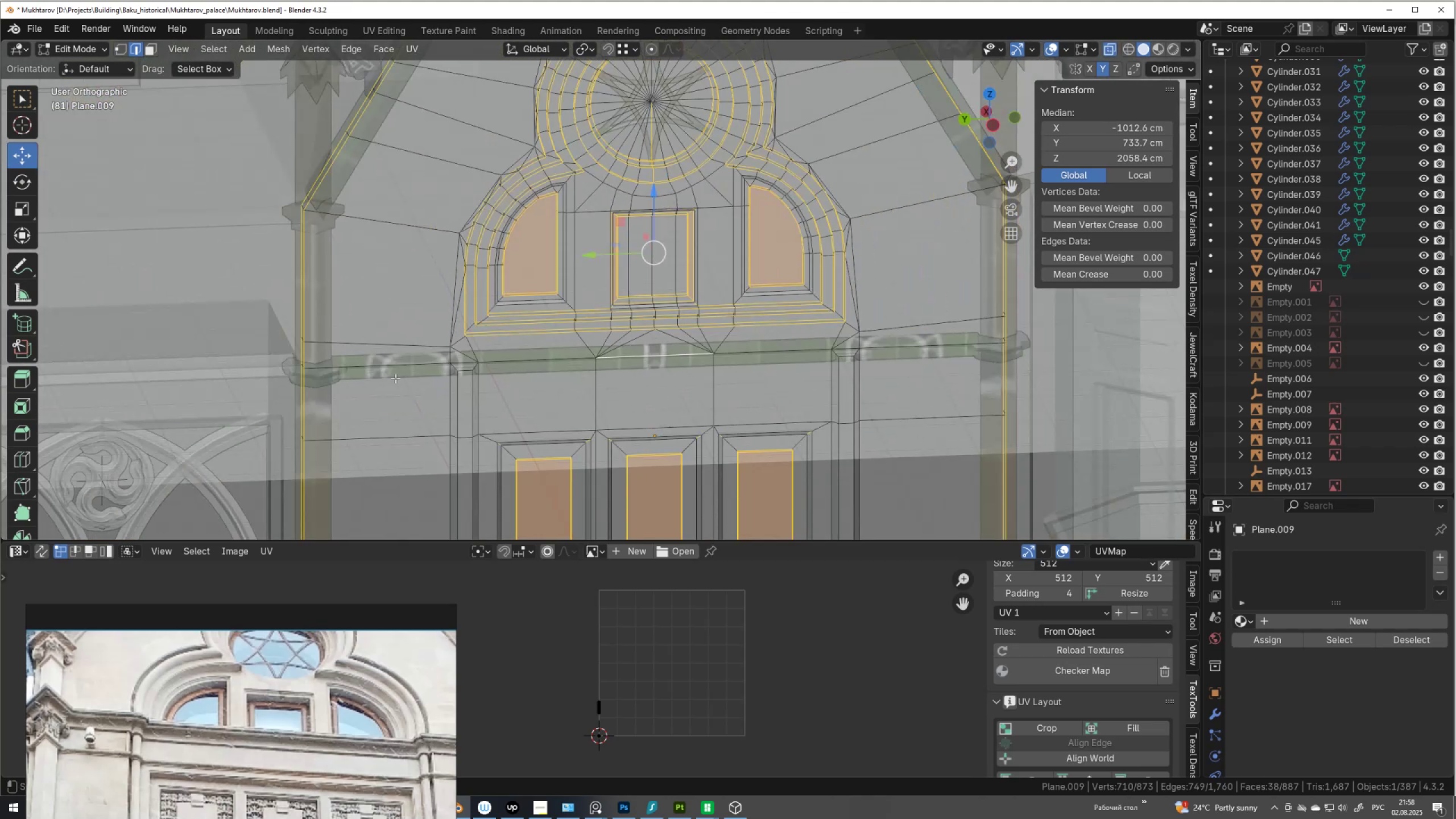 
hold_key(key=ControlLeft, duration=1.52)
left_click([344, 365])
 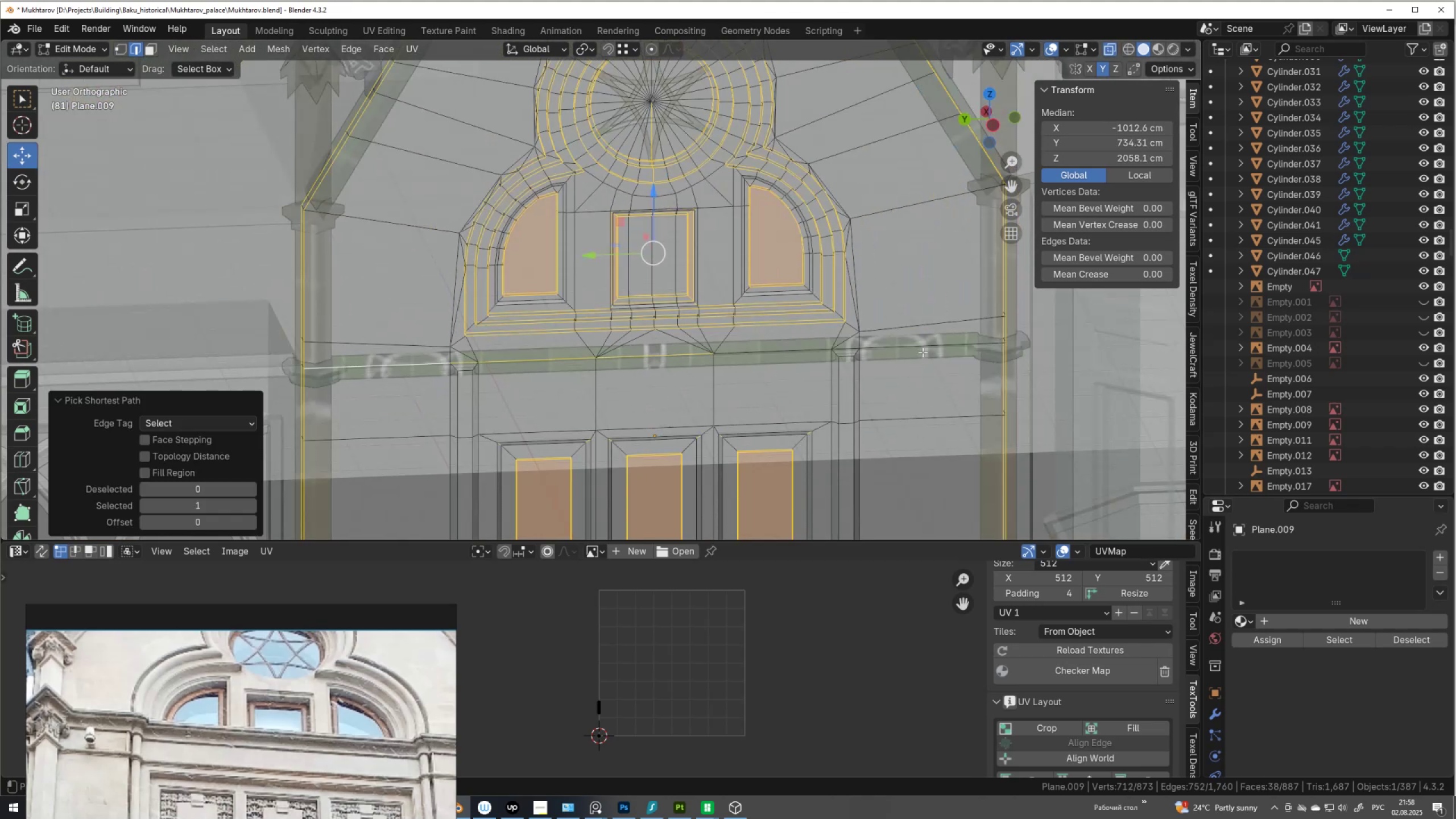 
hold_key(key=ControlLeft, duration=0.34)
left_click([935, 346])
 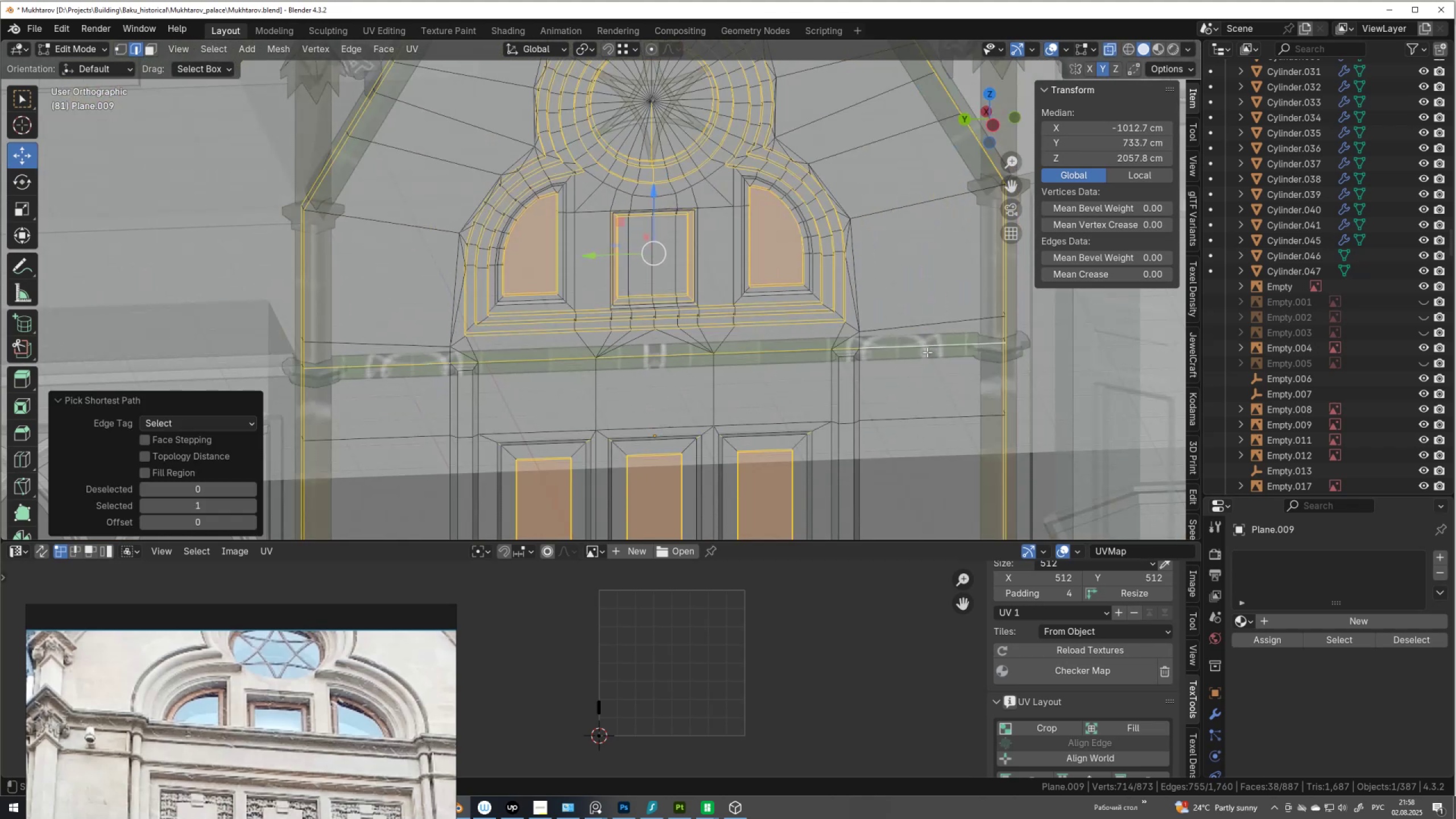 
scroll: coordinate [909, 351], scroll_direction: down, amount: 2.0
 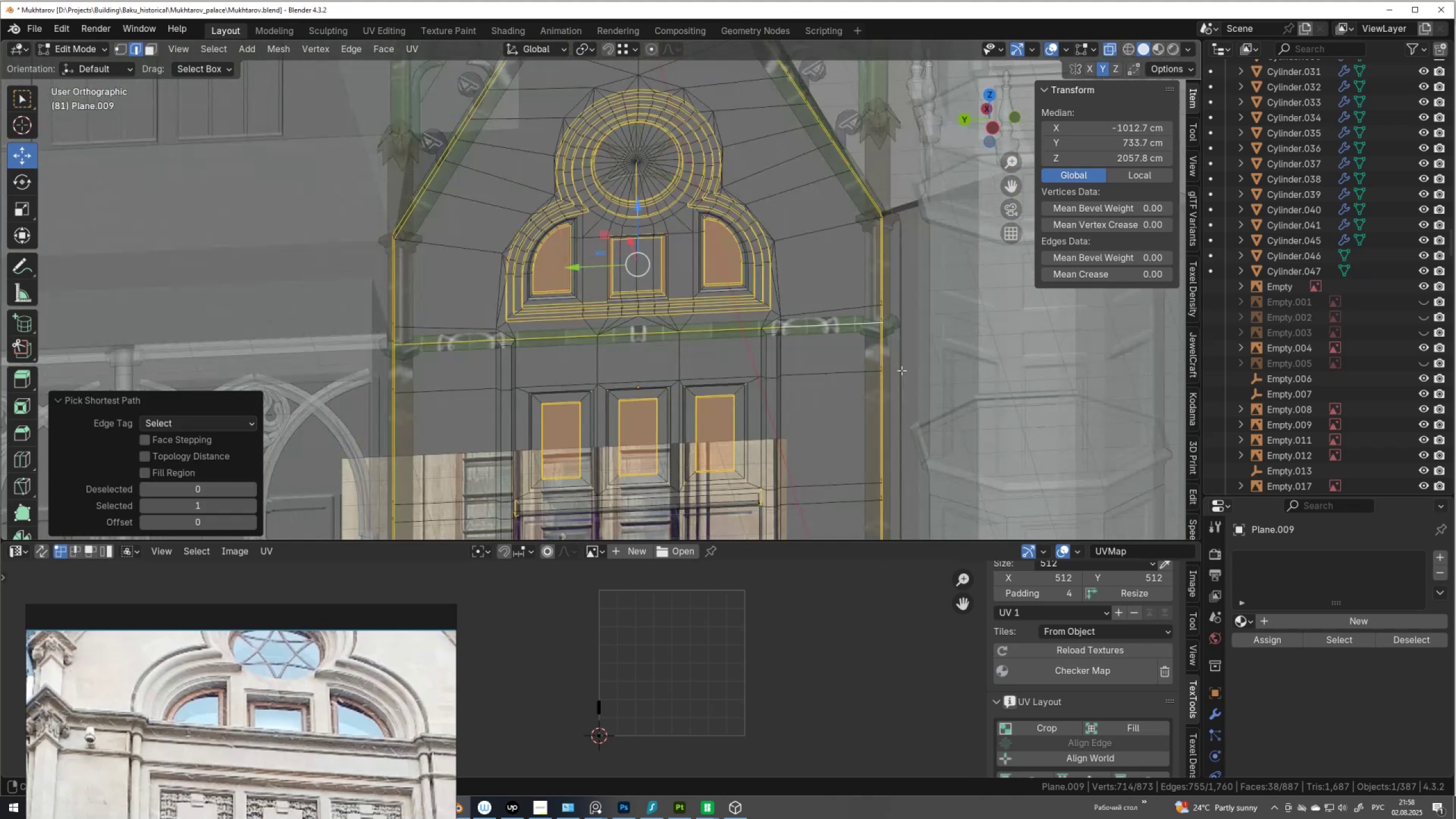 
key(Control+Z)
 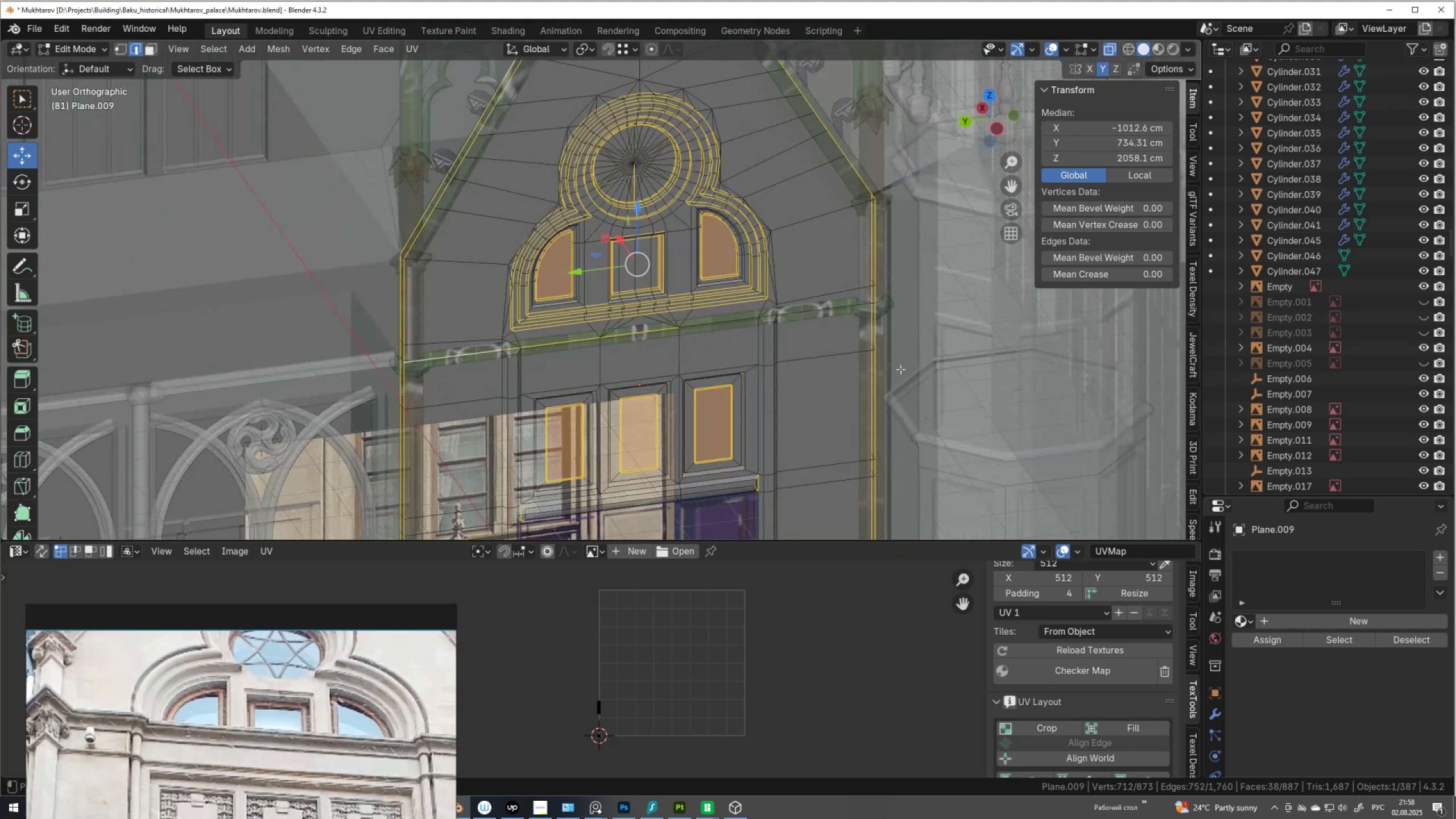 
key(Control+Z)
 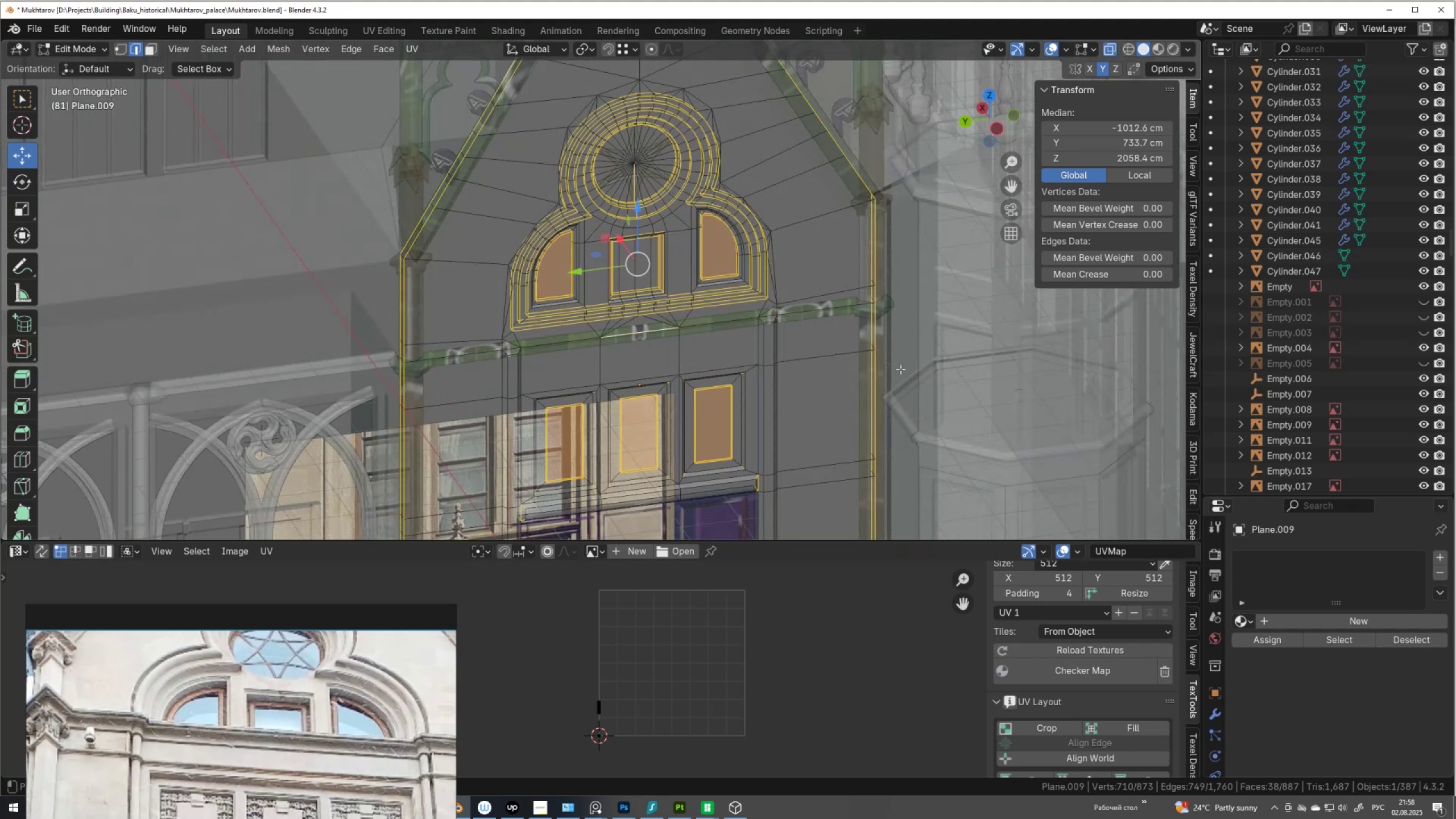 
key(Control+Z)
 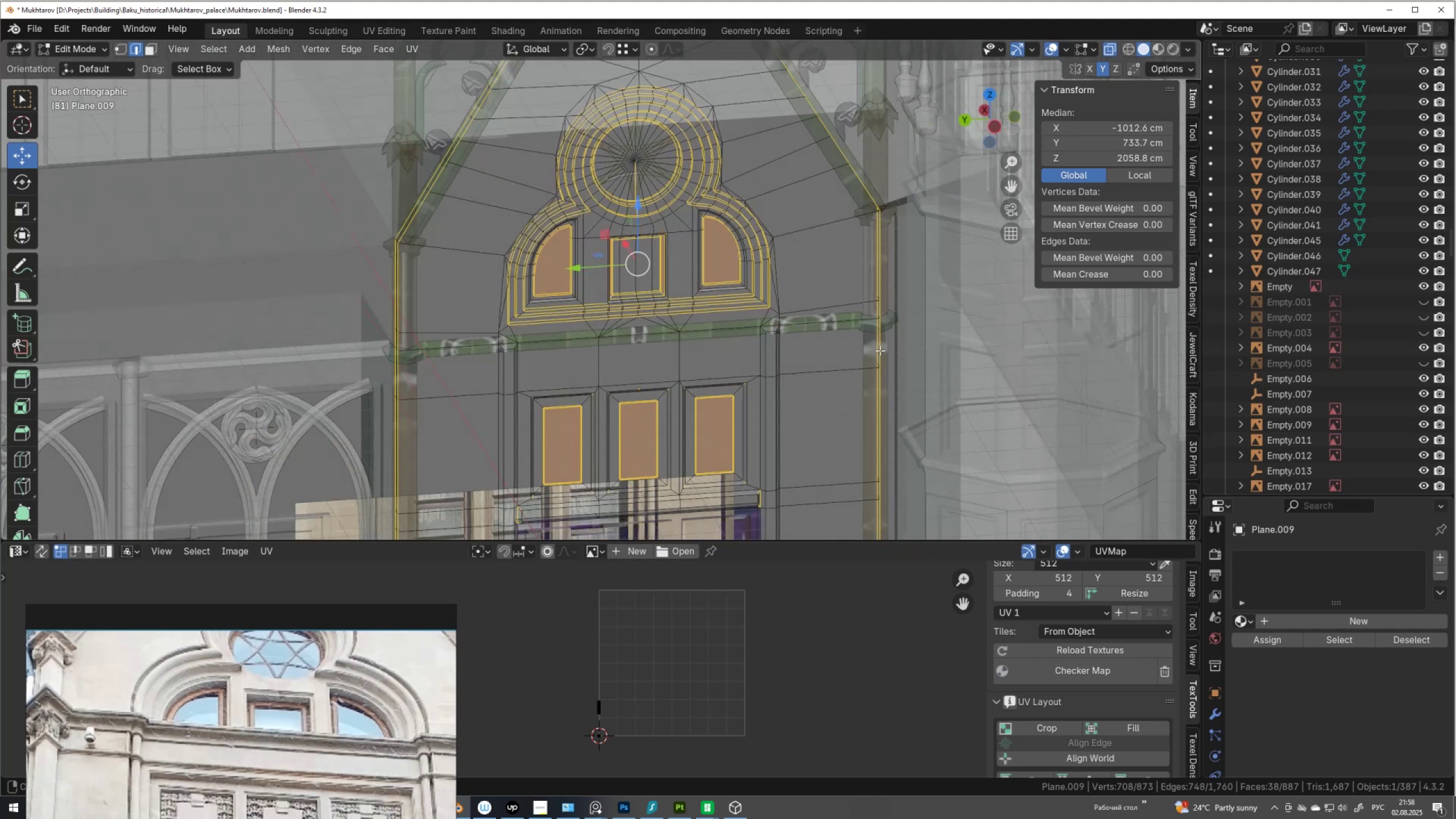 
key(Alt+AltLeft)
 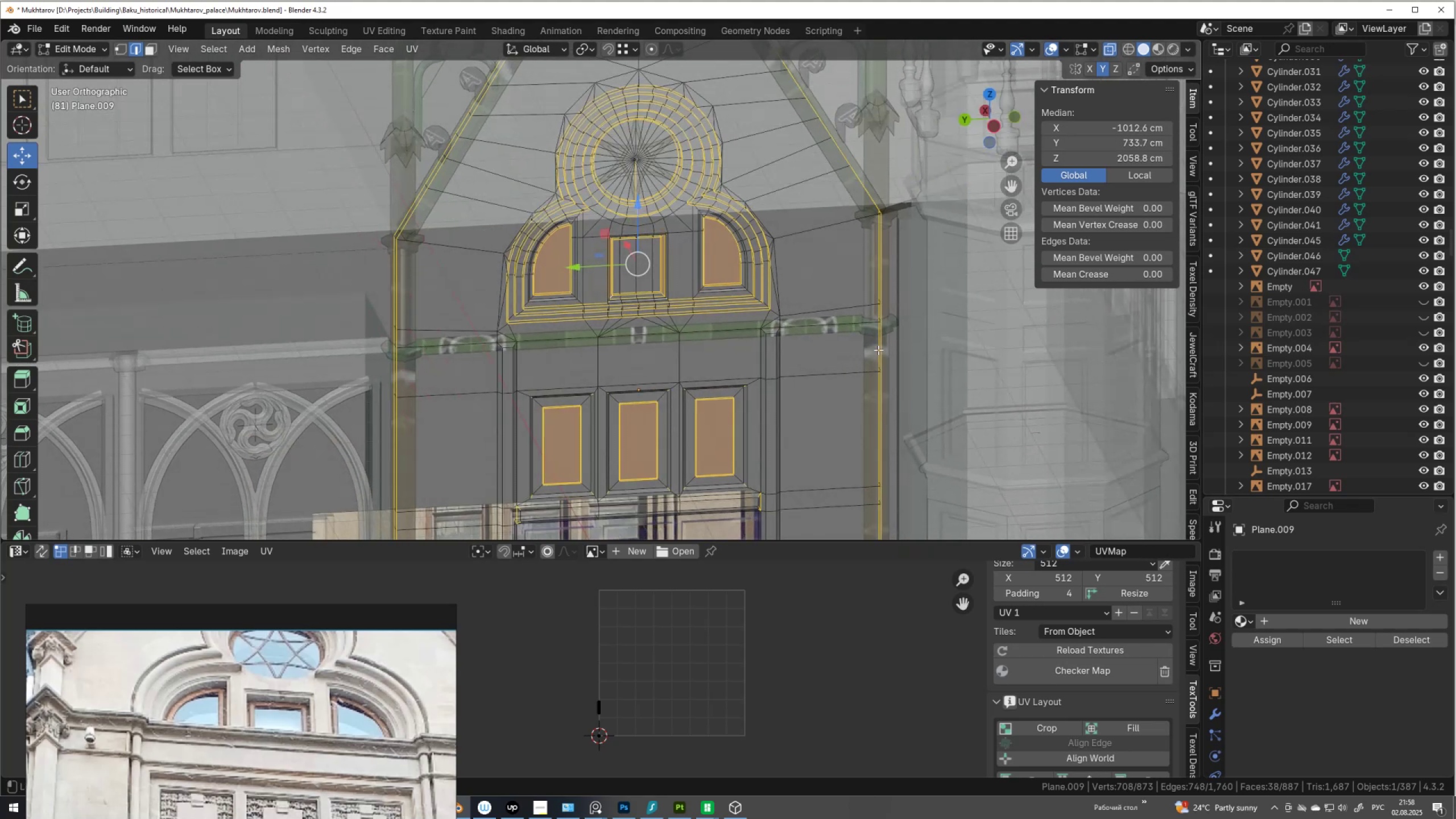 
key(Alt+Z)
 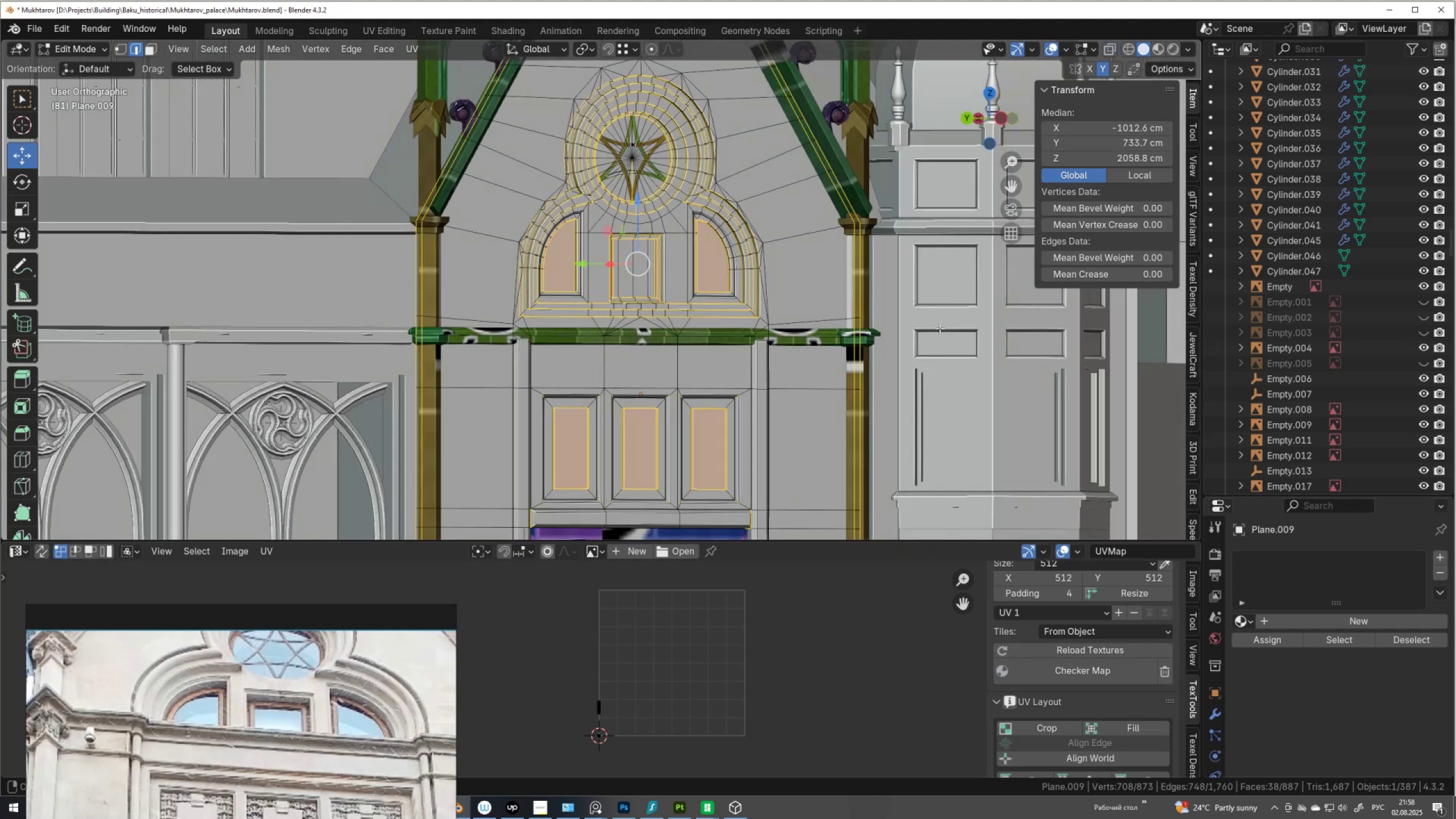 
hold_key(key=ShiftLeft, duration=0.5)
scroll: coordinate [903, 295], scroll_direction: up, amount: 3.0
 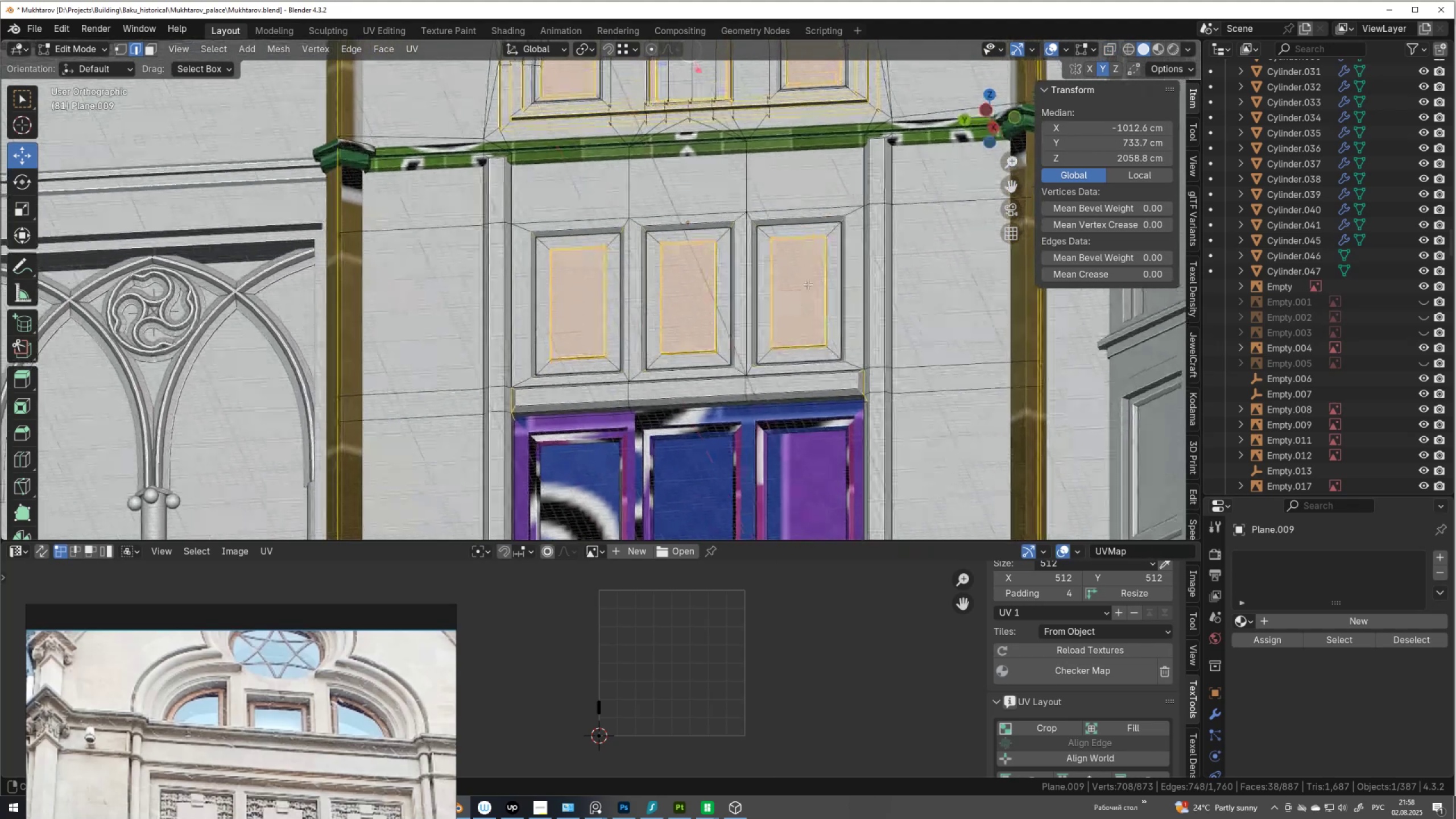 
hold_key(key=AltLeft, duration=2.42)
hold_key(key=ShiftLeft, duration=1.5)
left_click([588, 240])
 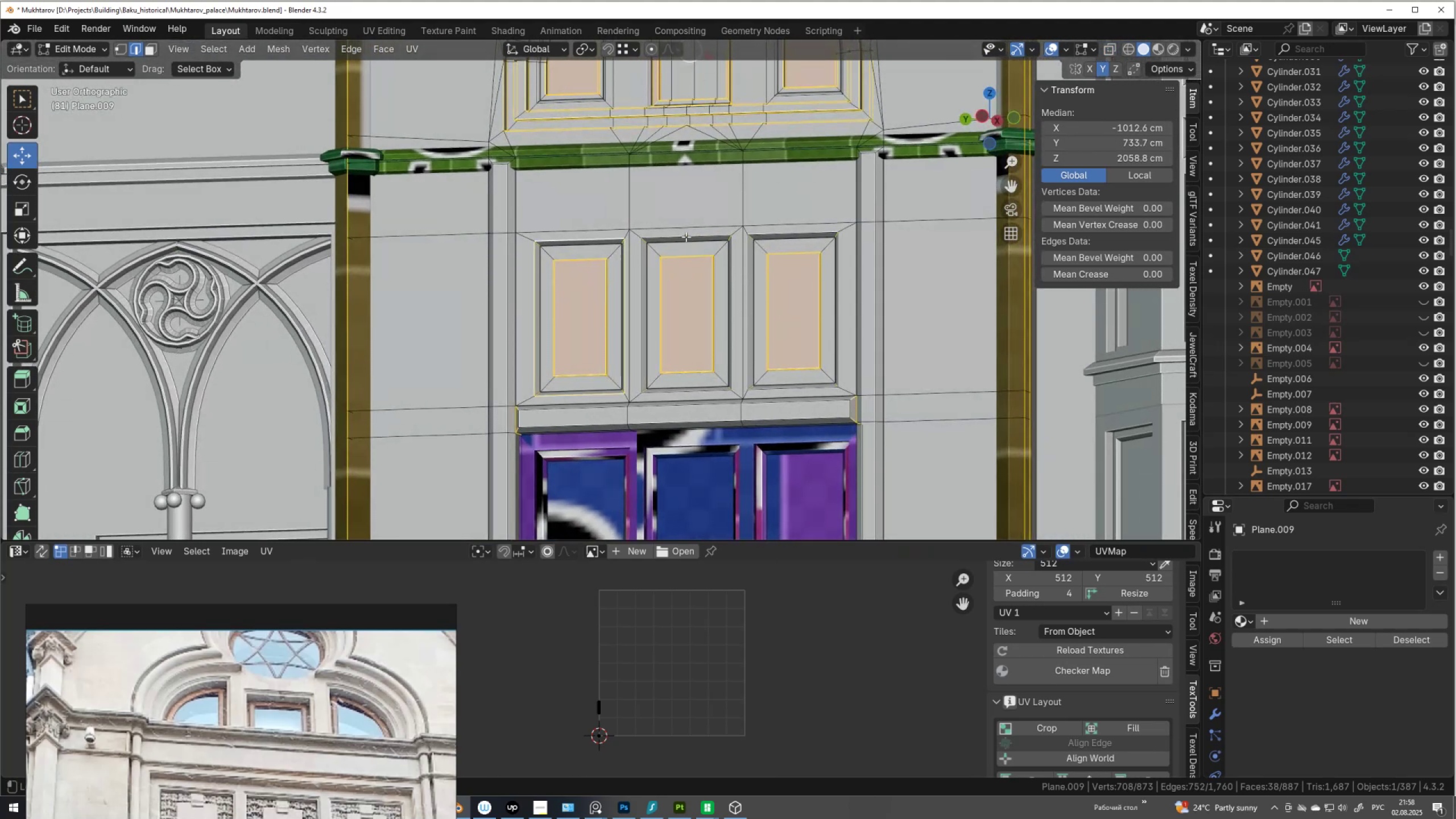 
left_click([686, 234])
 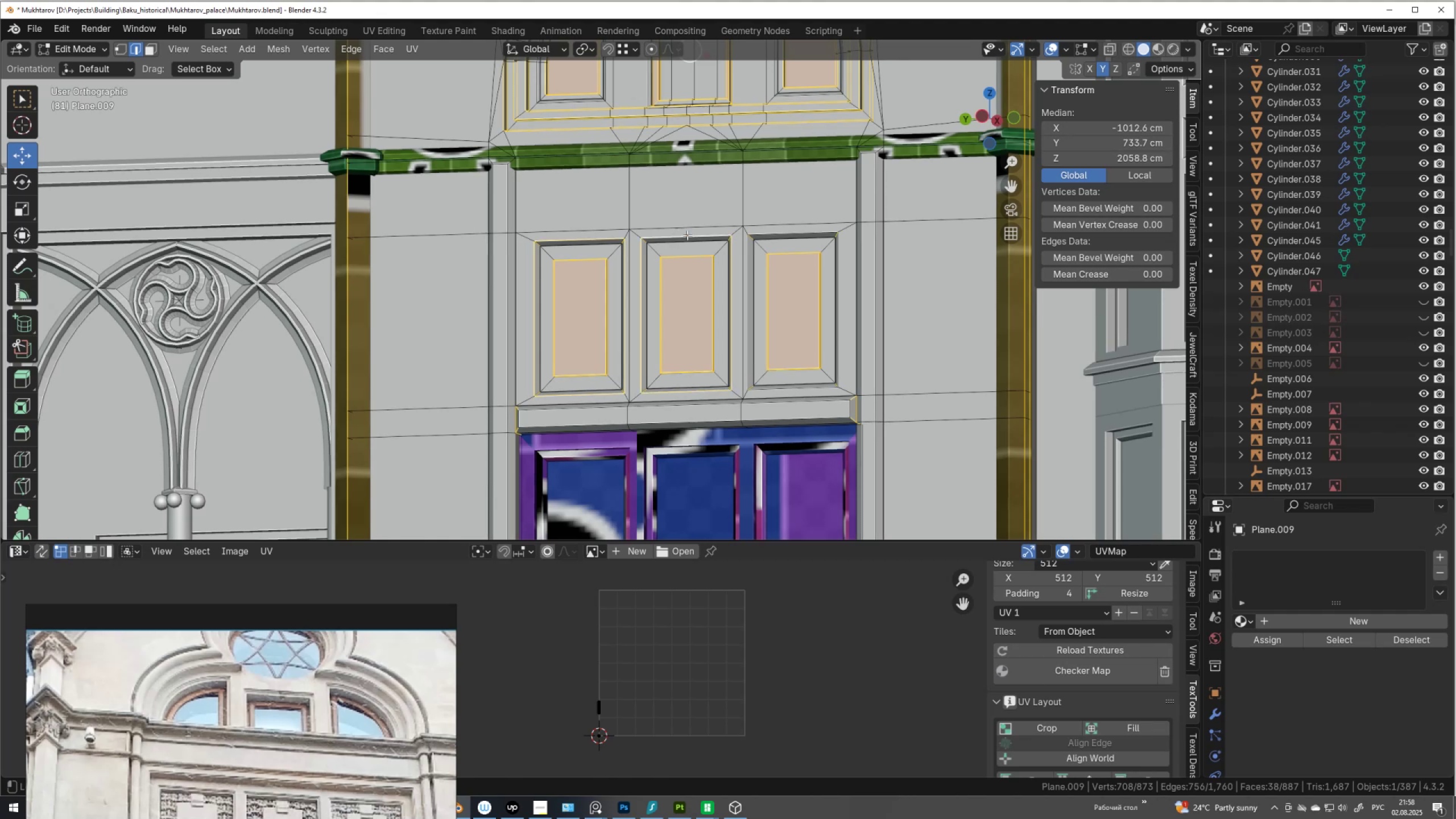 
hold_key(key=ShiftLeft, duration=0.94)
left_click([784, 233])
 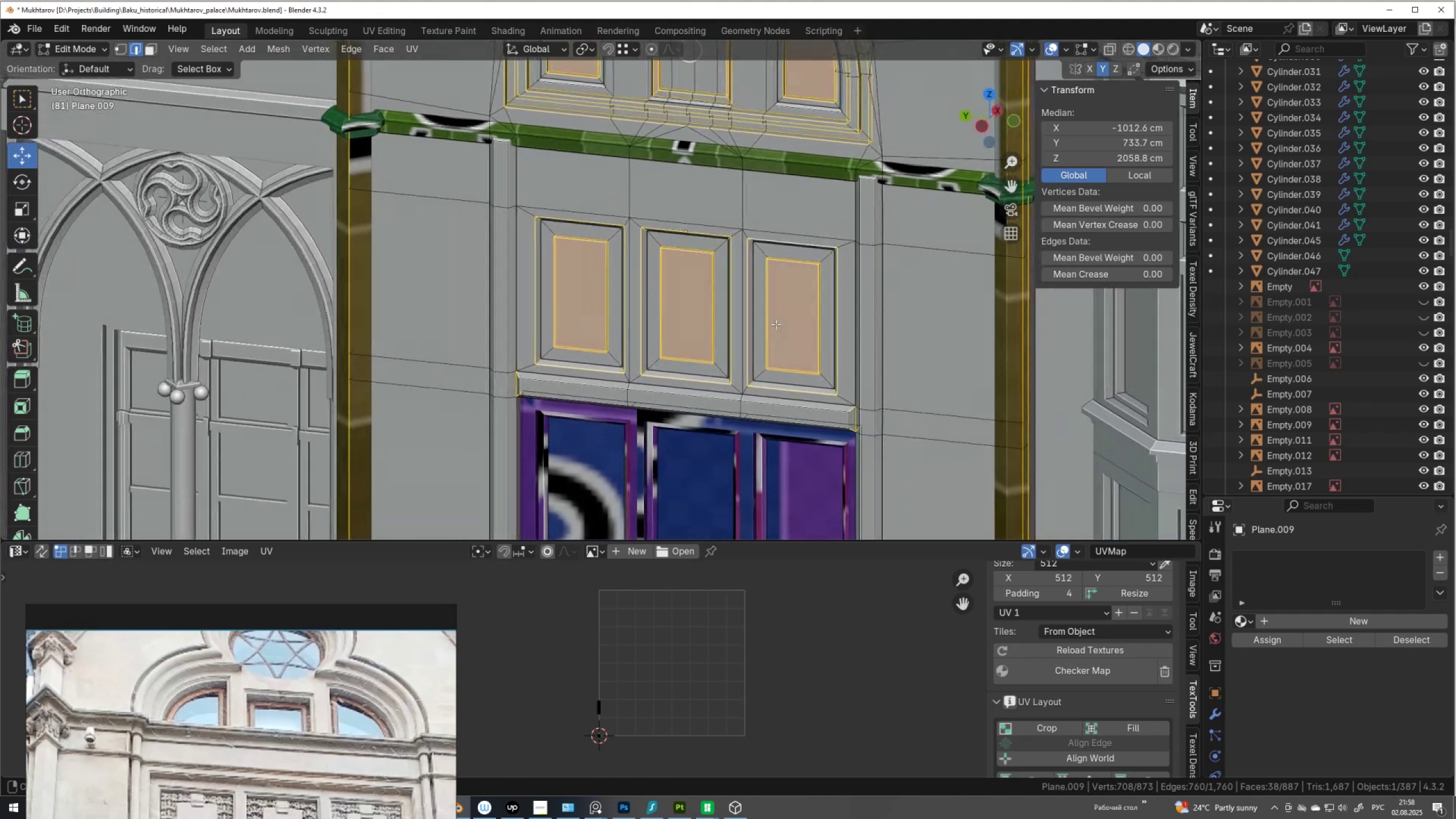 
wait(5.27)
 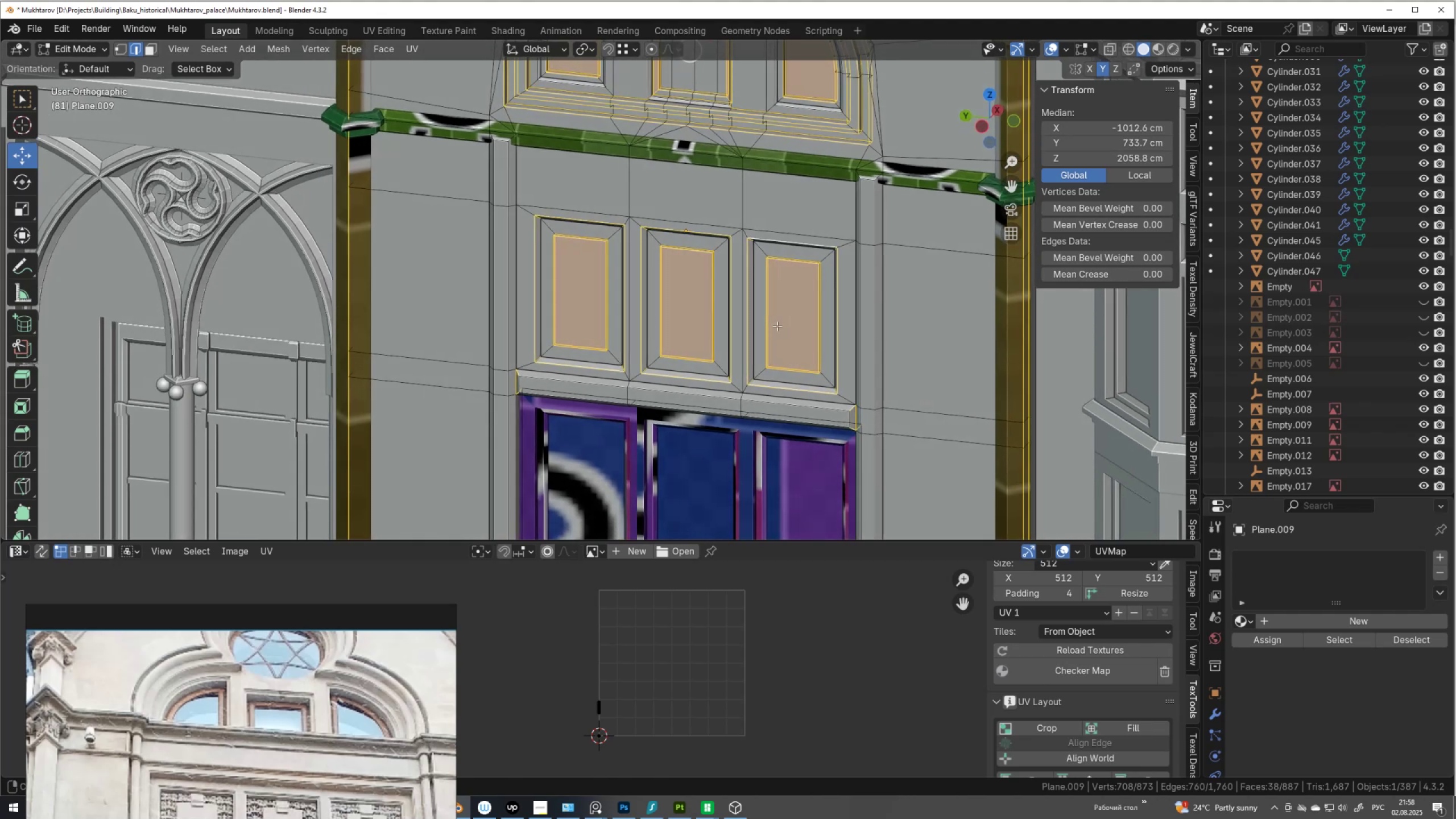 
scroll: coordinate [767, 244], scroll_direction: up, amount: 2.0
 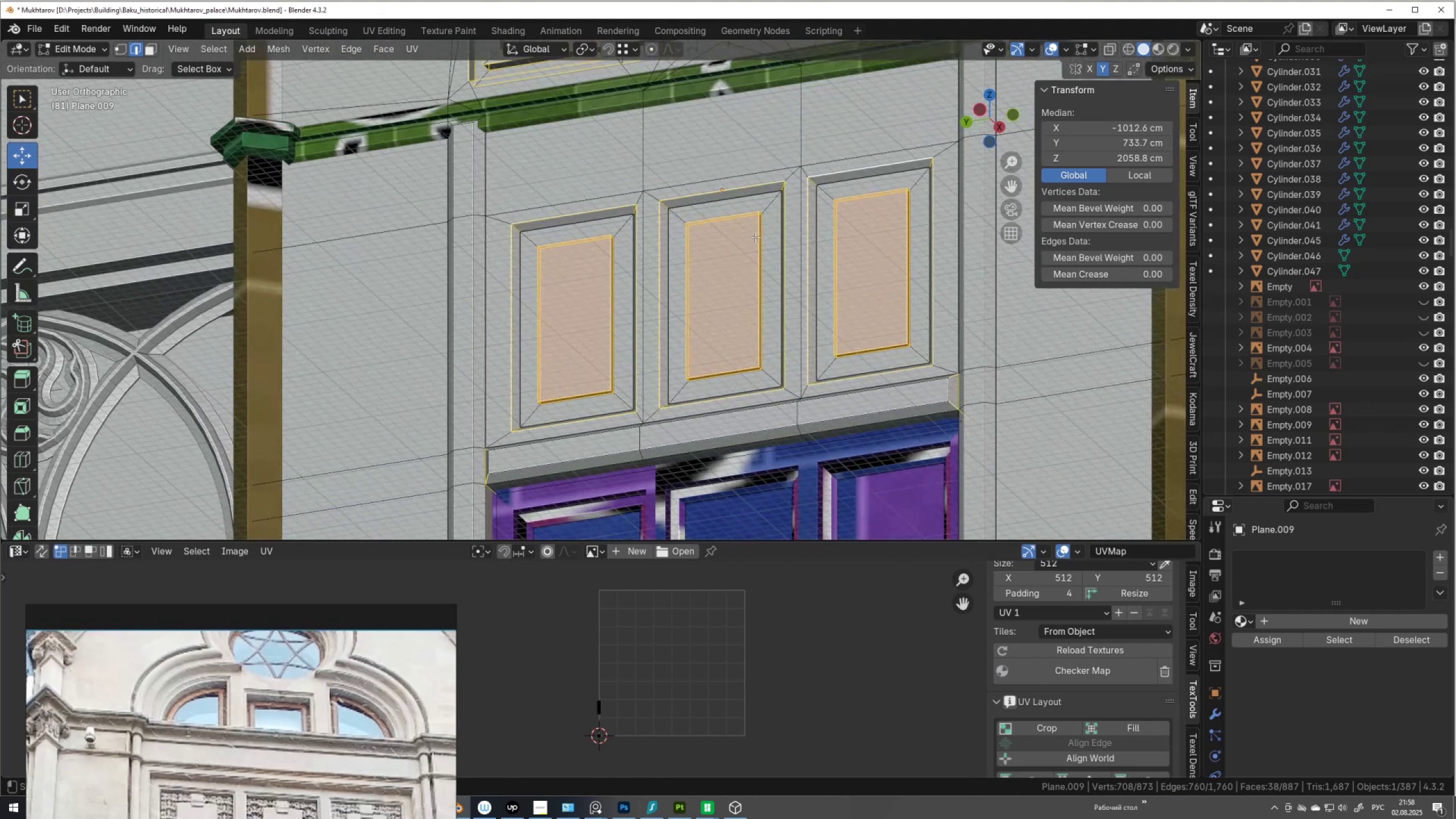 
key(Z)
 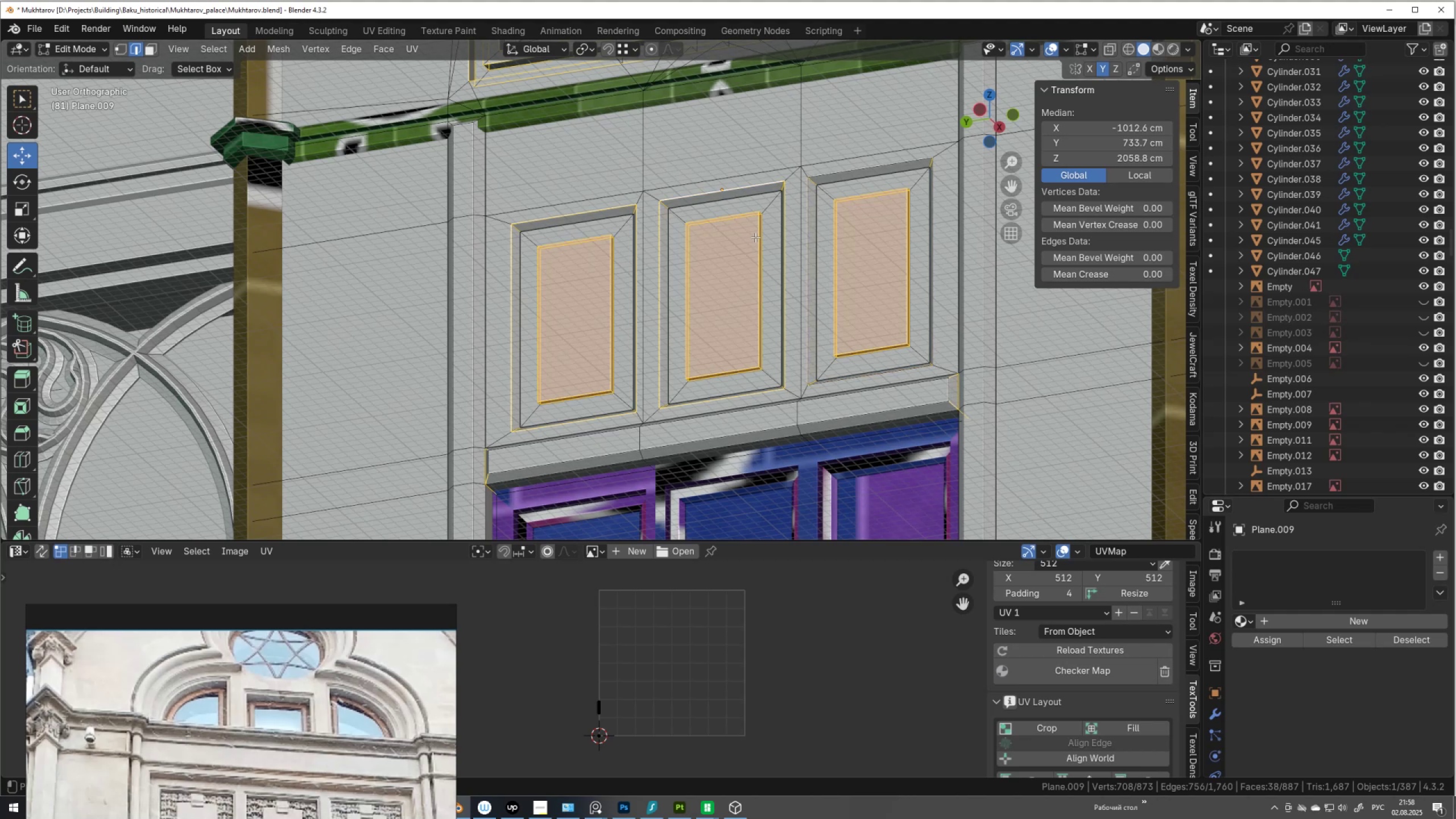 
key(Control+Z)
 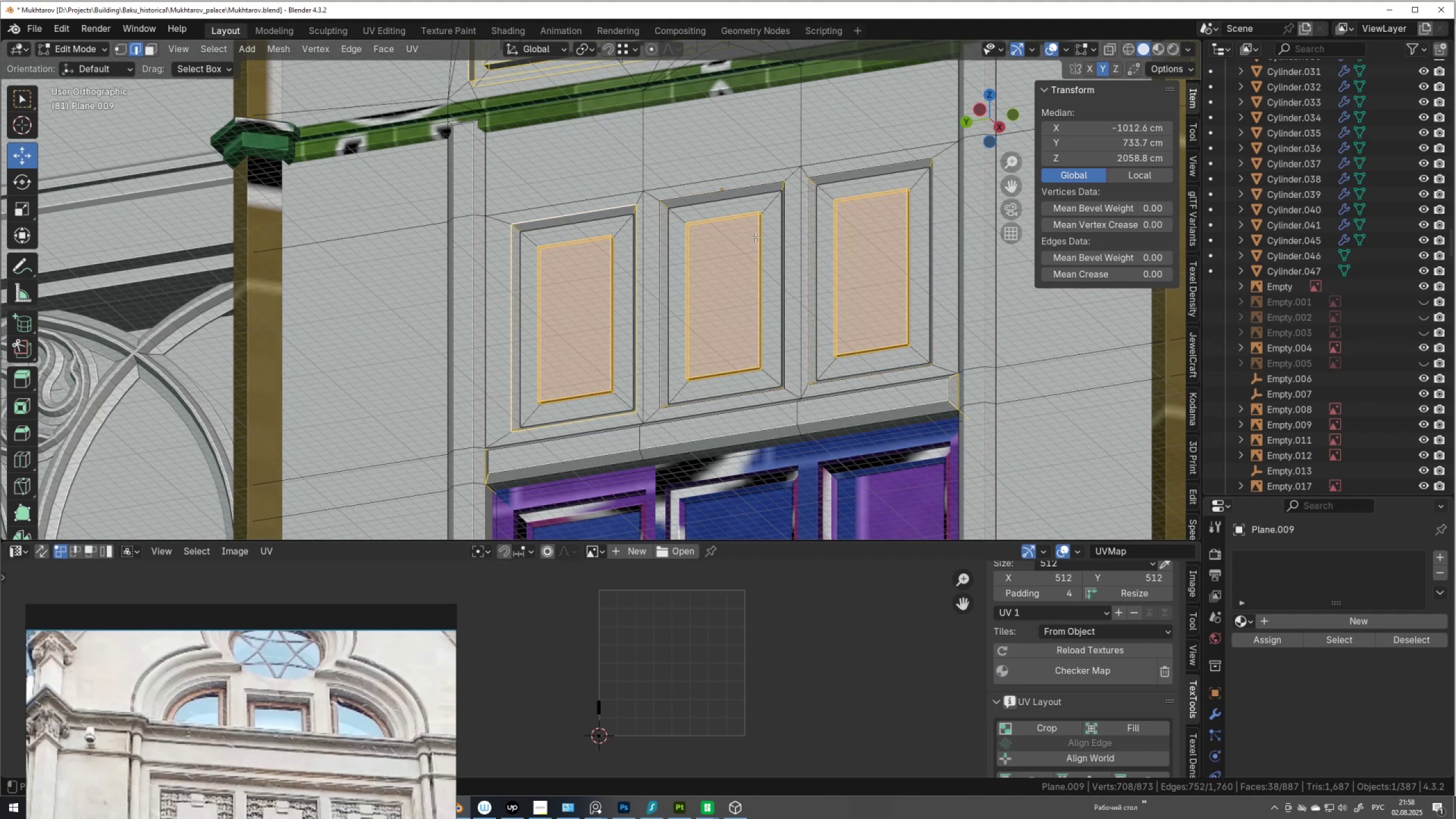 
key(Control+Z)
 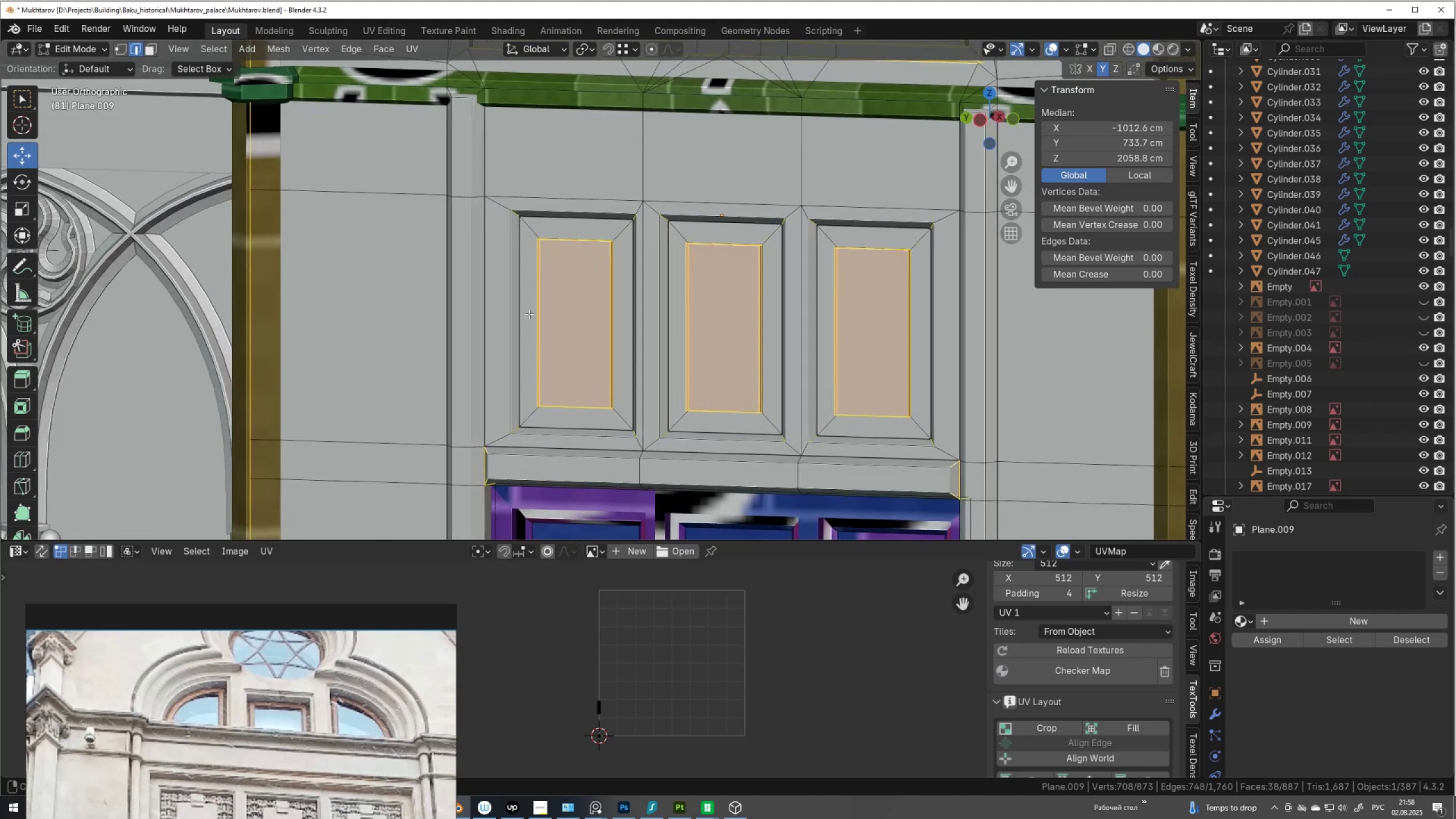 
hold_key(key=ControlLeft, duration=1.52)
 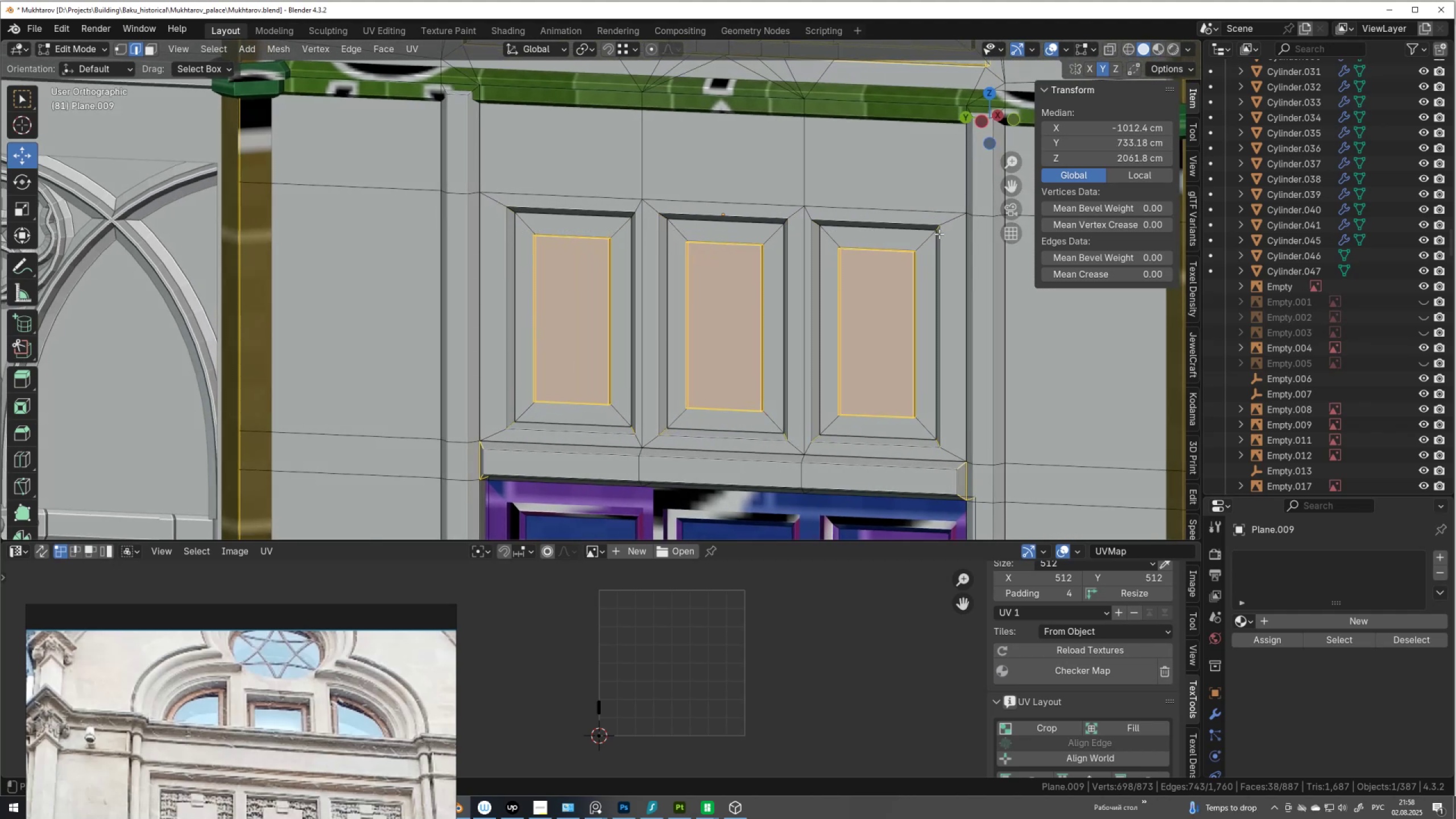 
hold_key(key=ControlLeft, duration=1.52)
 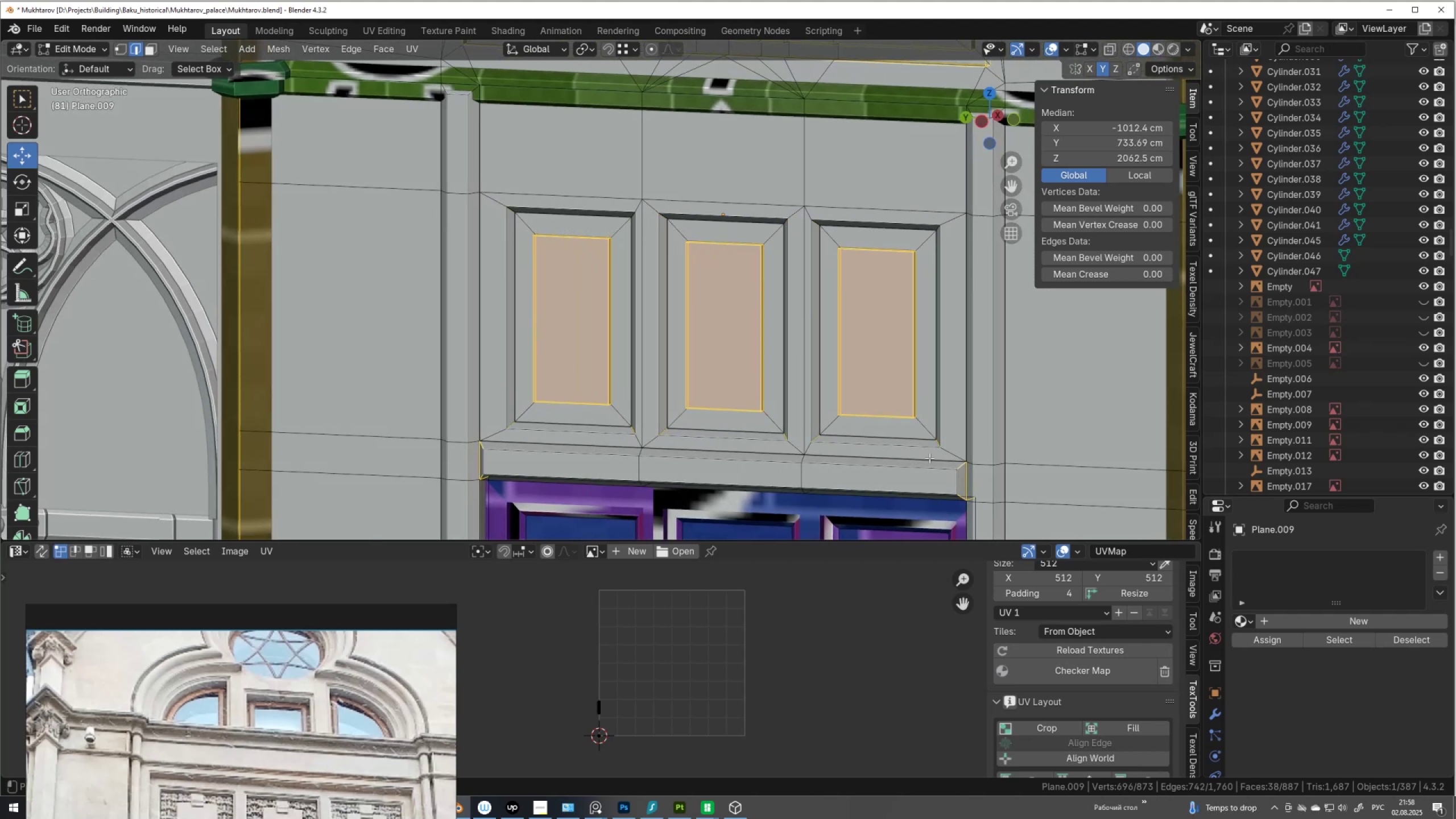 
hold_key(key=ControlLeft, duration=0.68)
 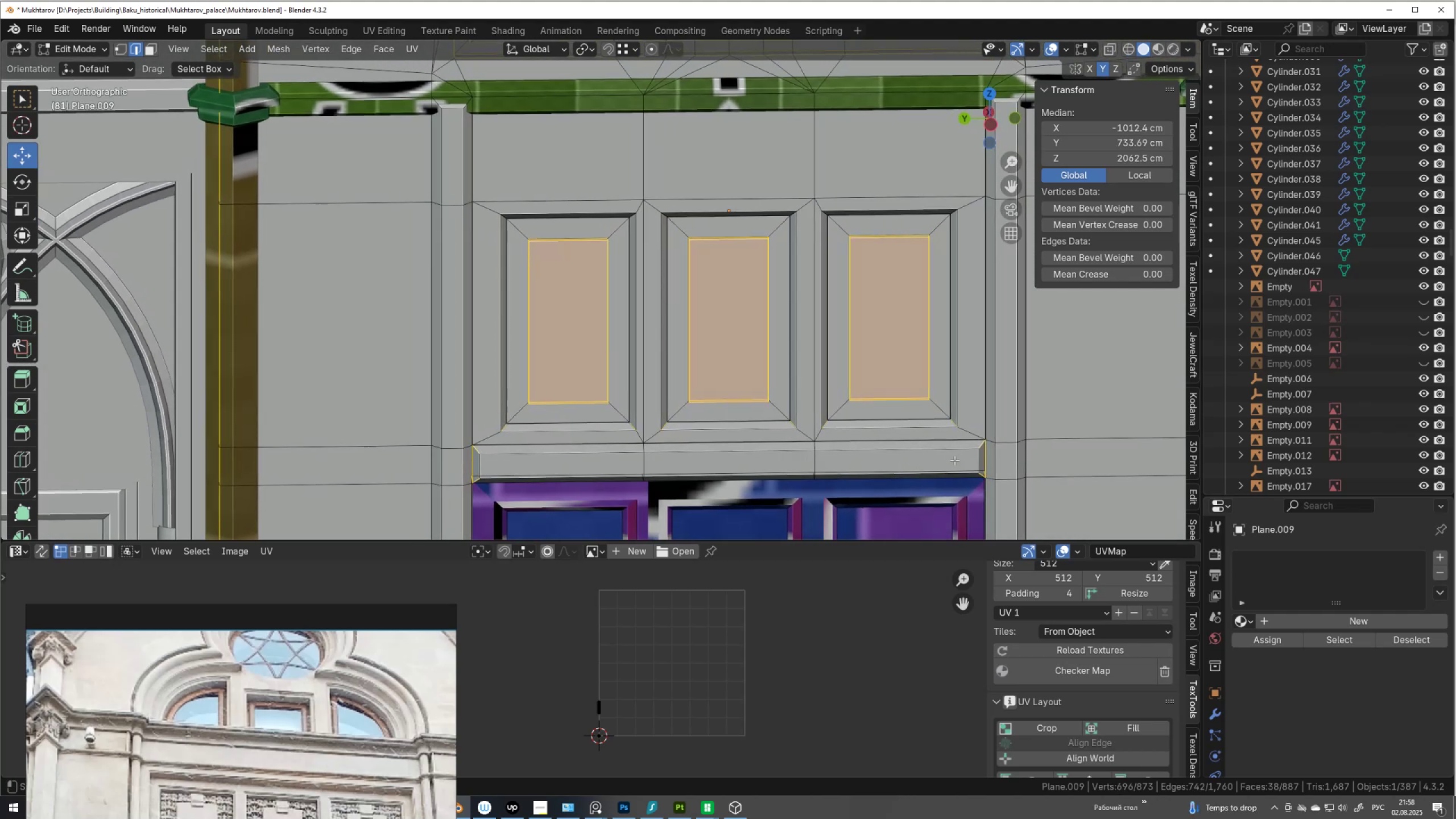 
key(Alt+AltLeft)
 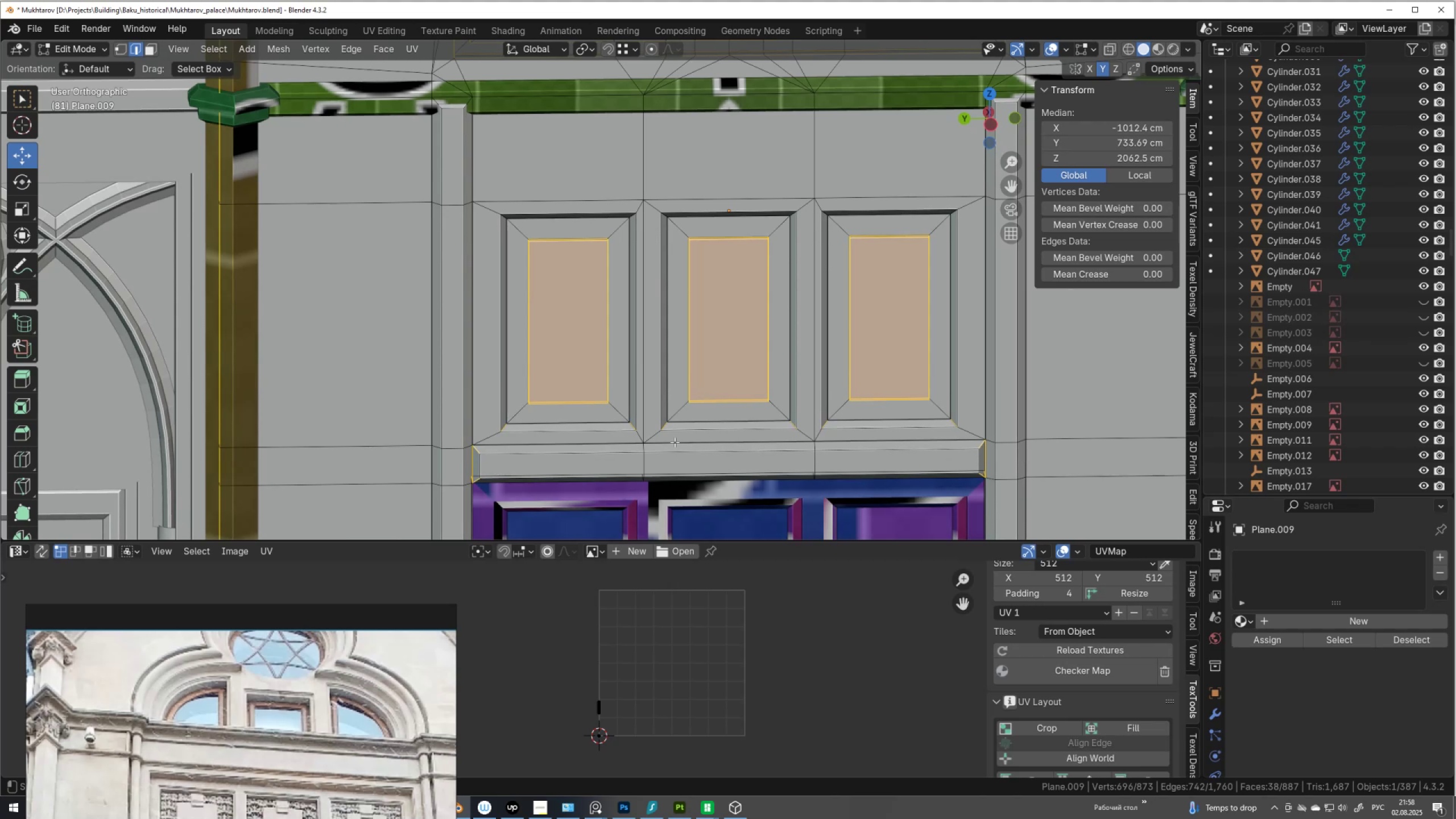 
key(Alt+Z)
 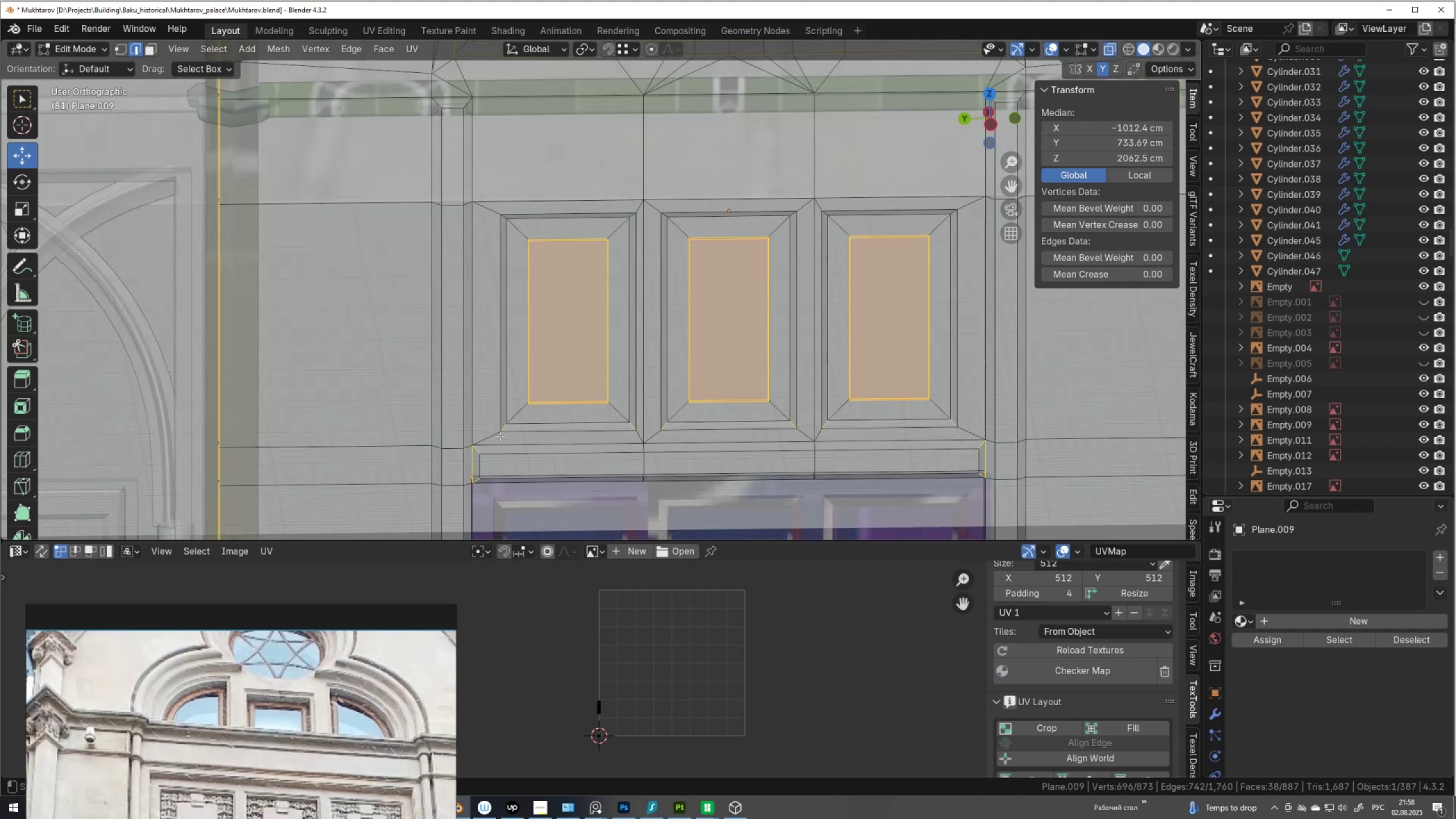 
hold_key(key=ControlLeft, duration=1.42)
 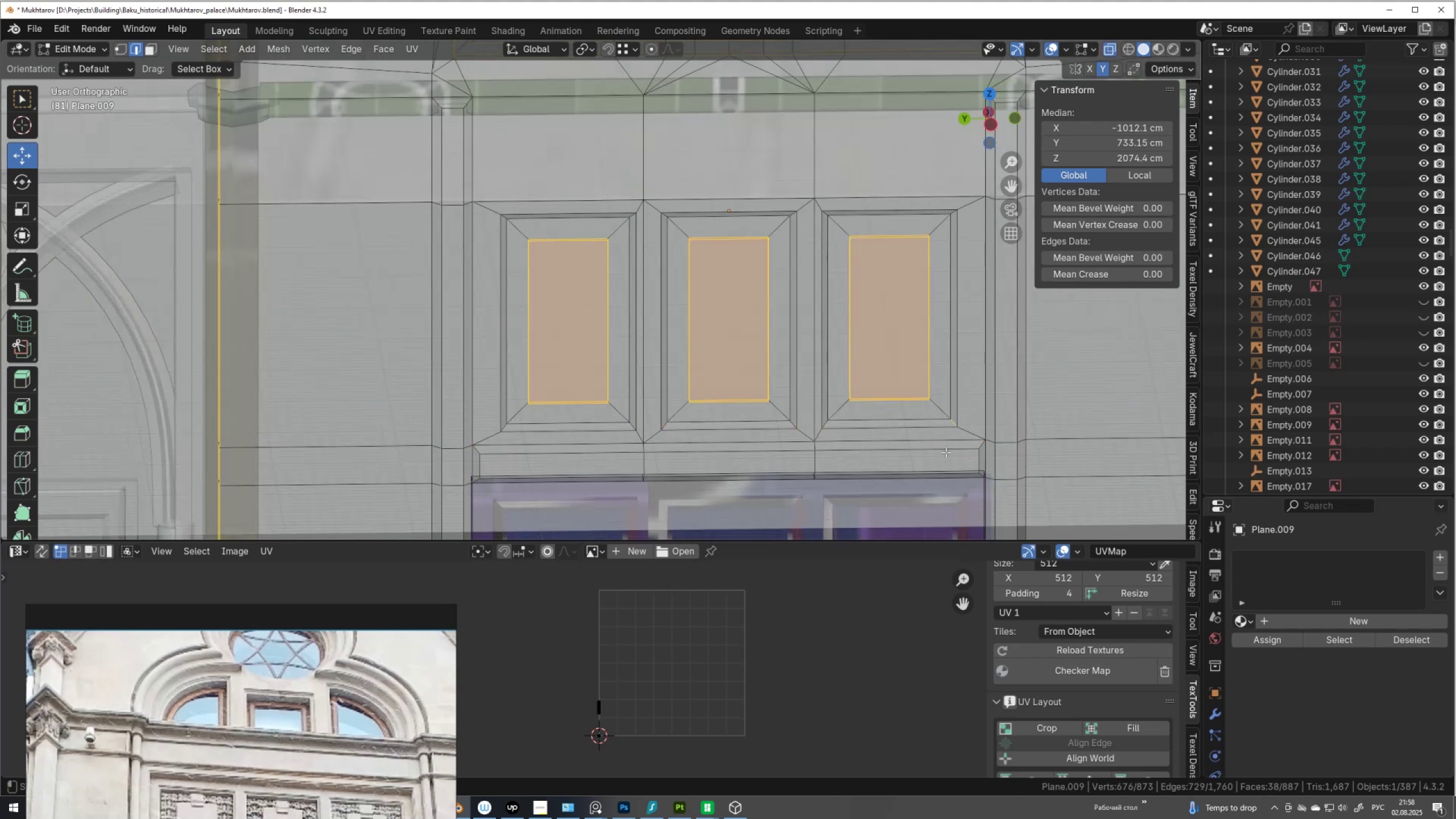 
hold_key(key=ControlLeft, duration=0.64)
 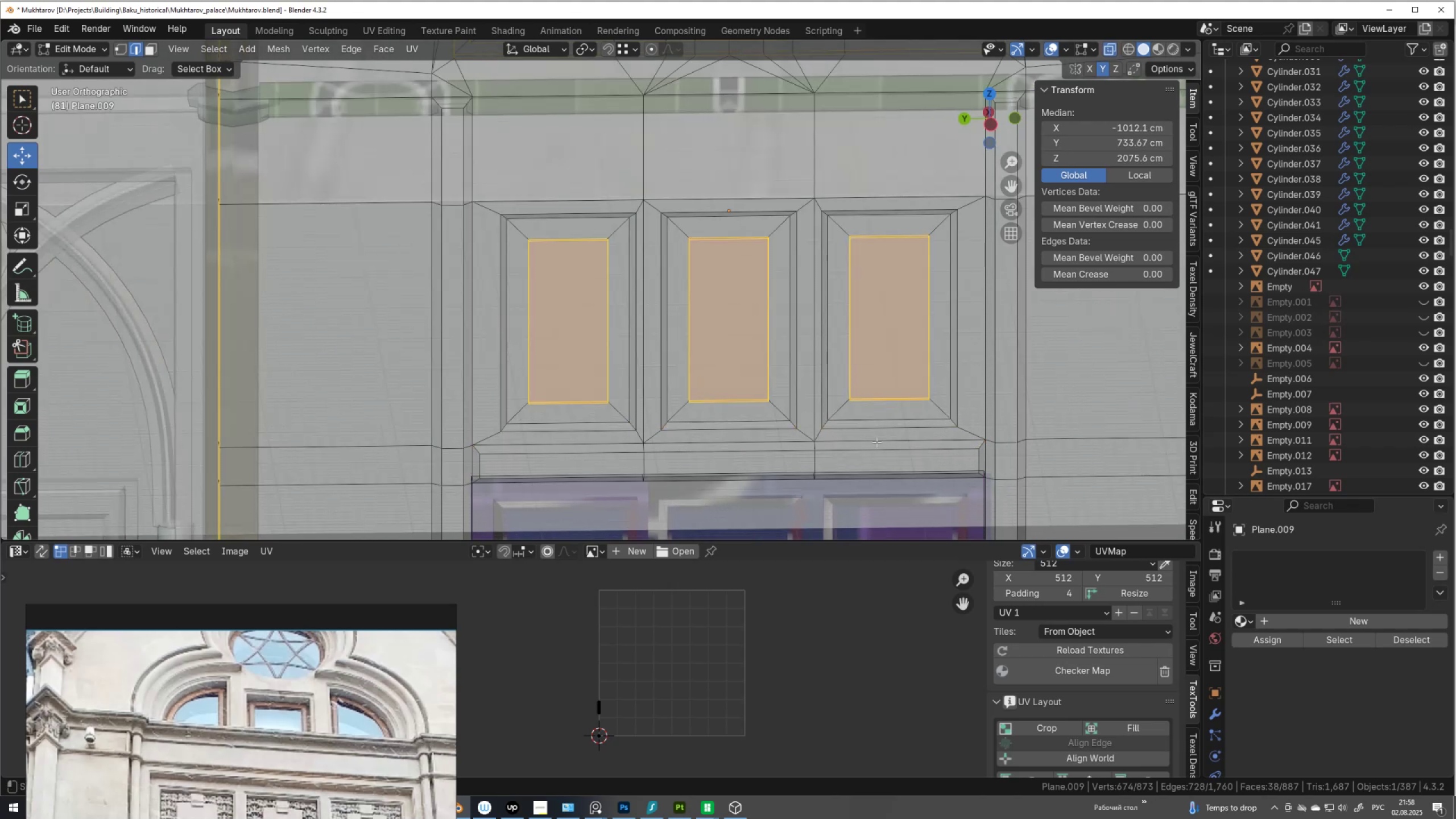 
key(Alt+AltLeft)
 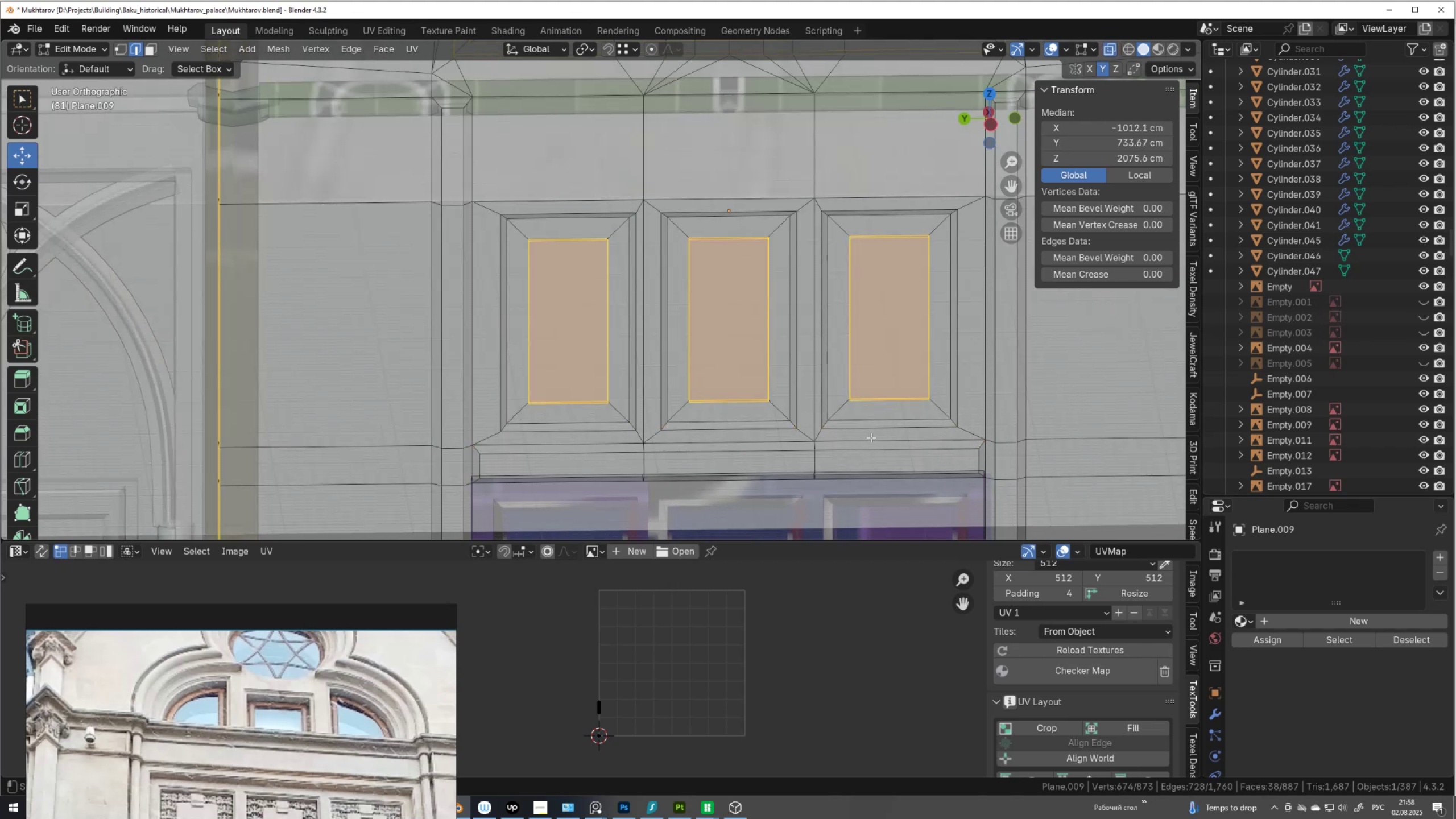 
key(Alt+Z)
 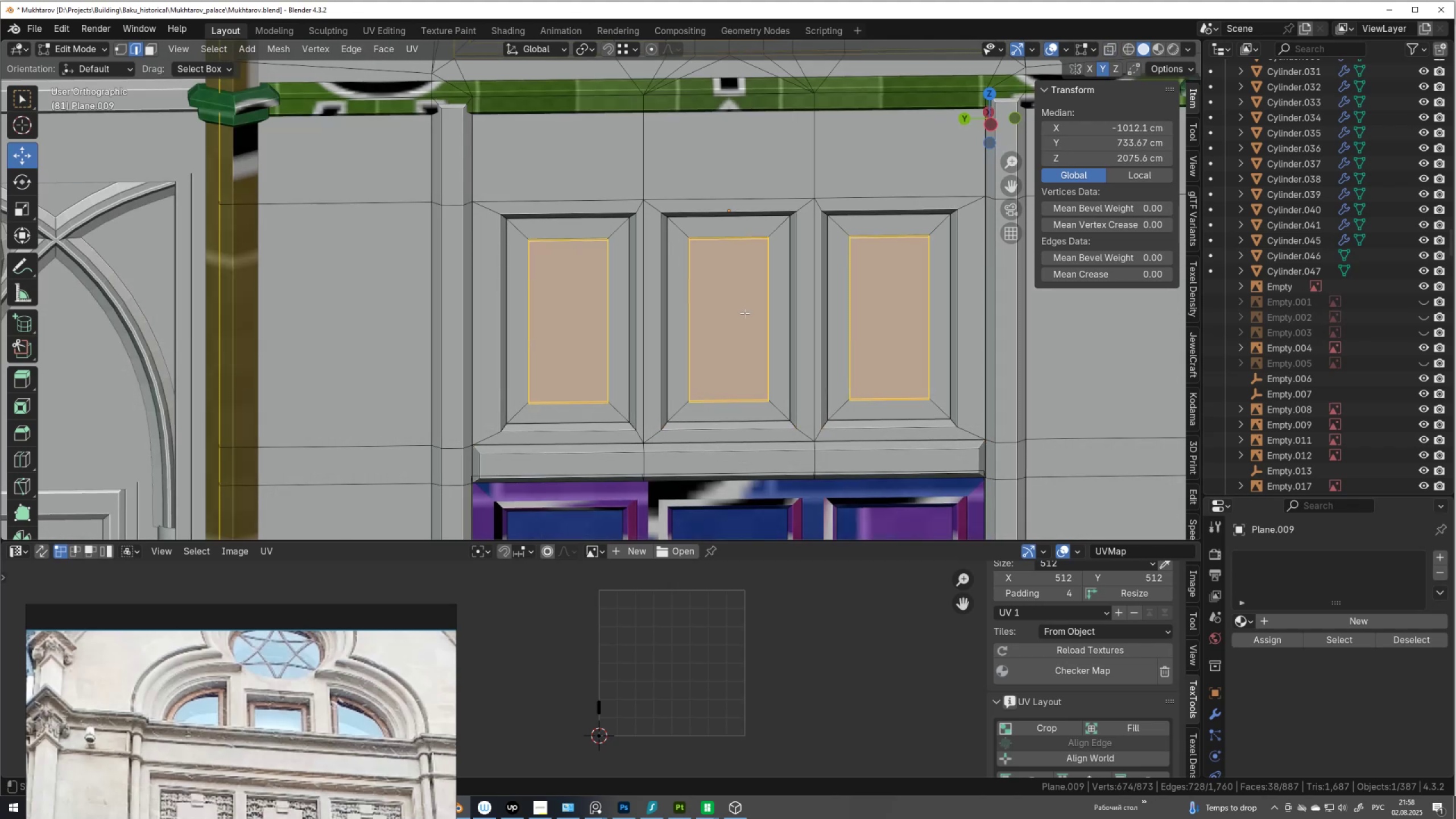 
scroll: coordinate [700, 263], scroll_direction: down, amount: 5.0
 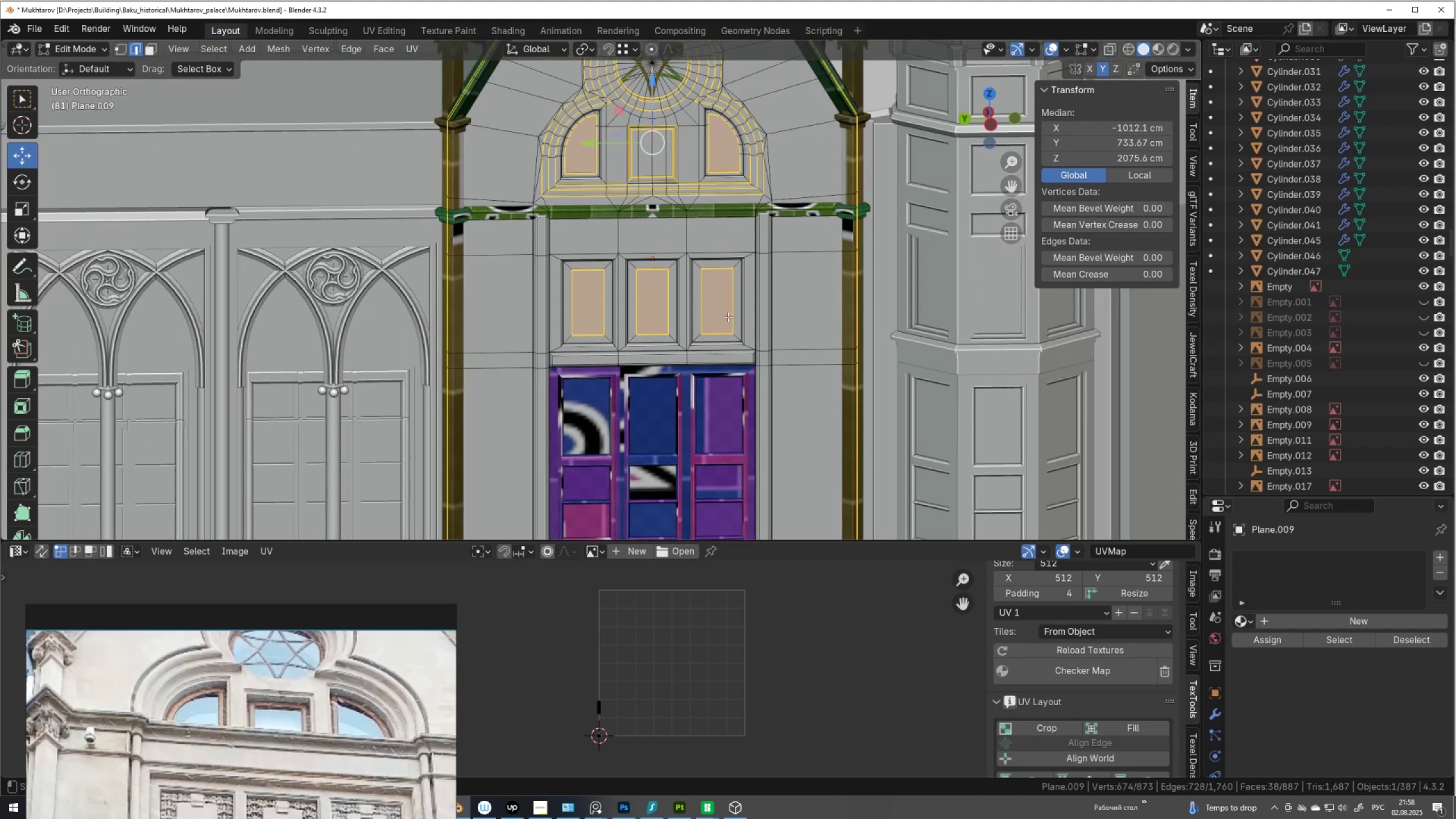 
hold_key(key=ShiftLeft, duration=0.47)
 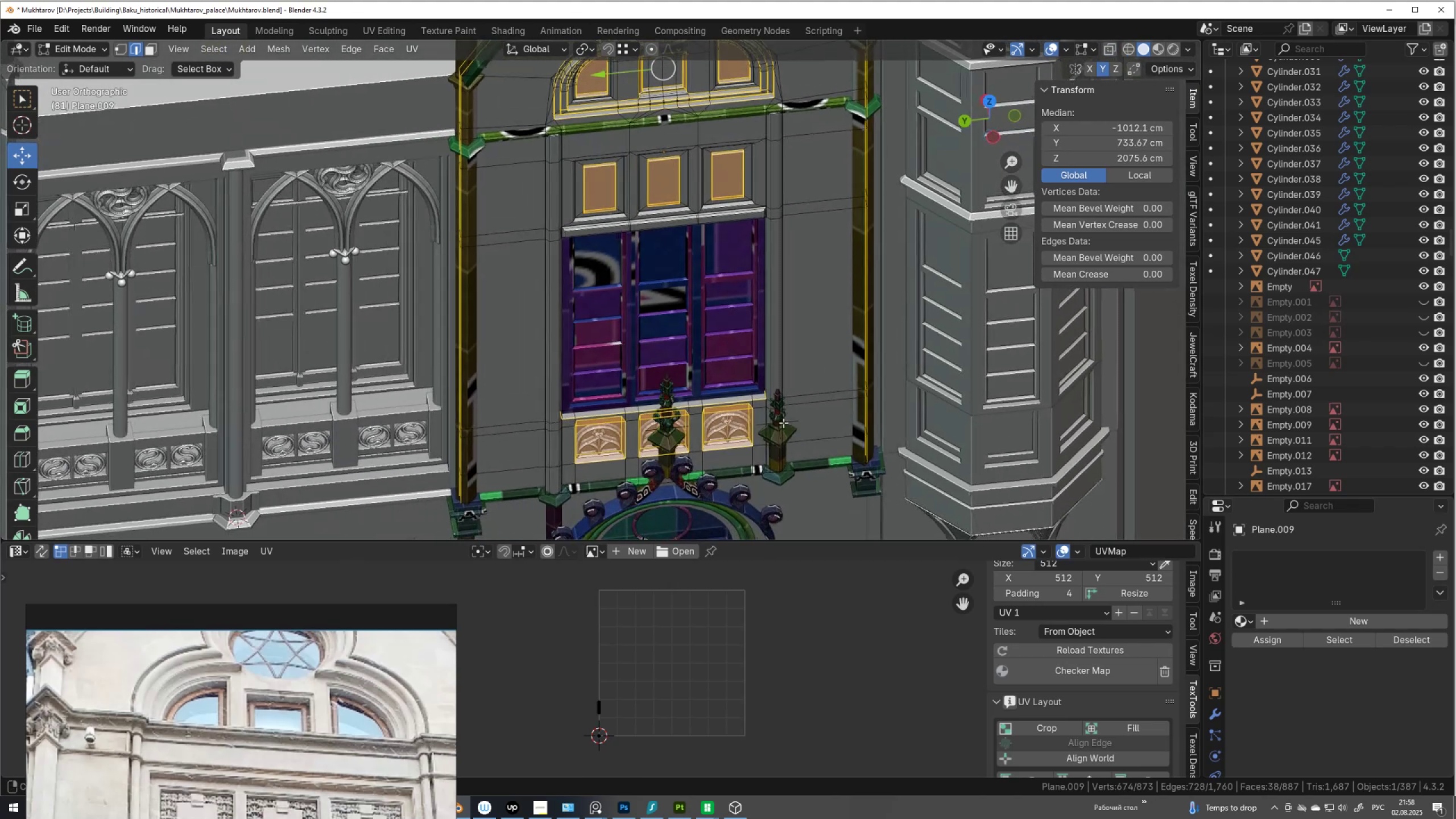 
hold_key(key=ShiftLeft, duration=0.42)
 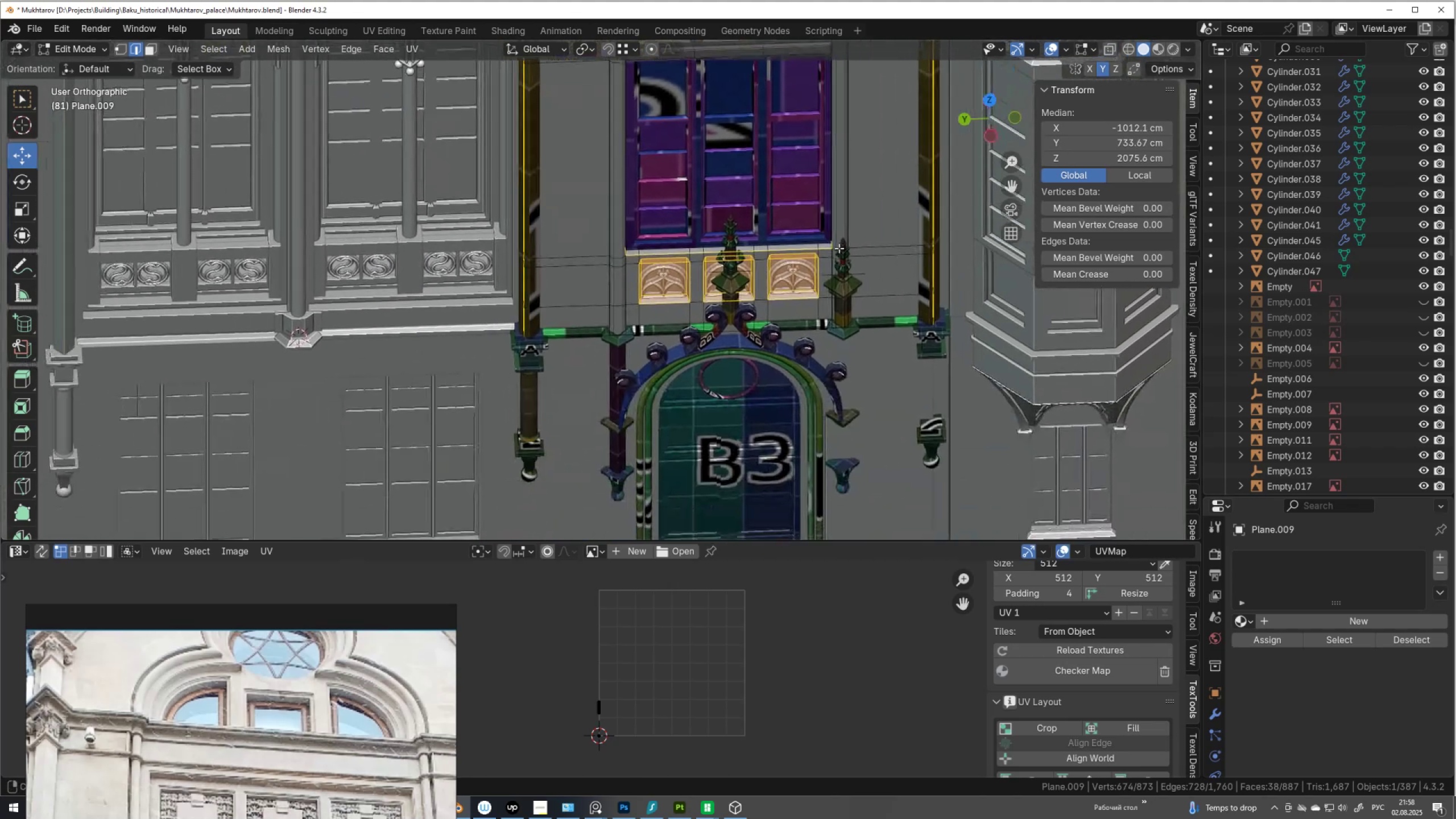 
scroll: coordinate [828, 292], scroll_direction: up, amount: 5.0
 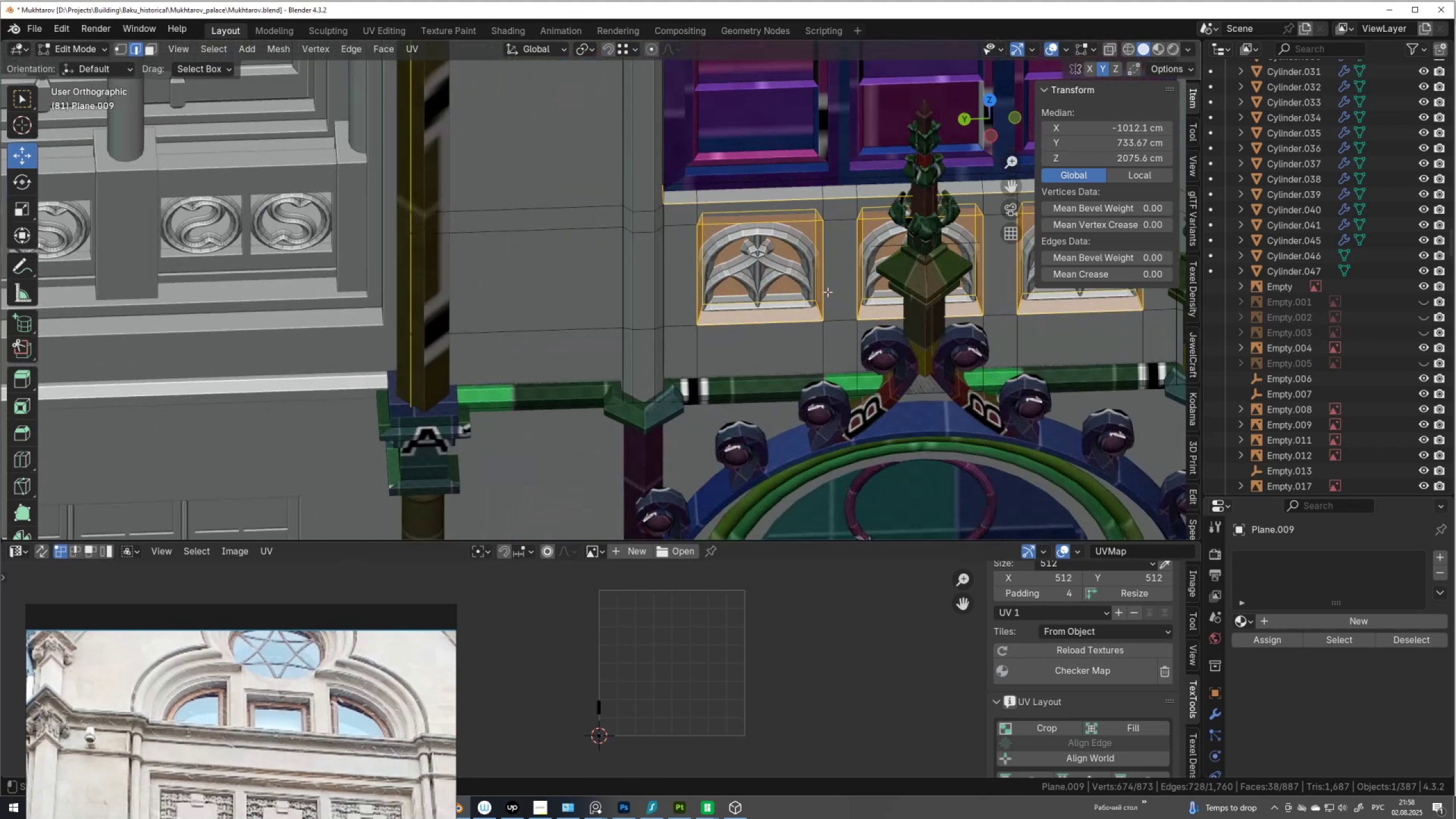 
hold_key(key=ShiftLeft, duration=0.54)
 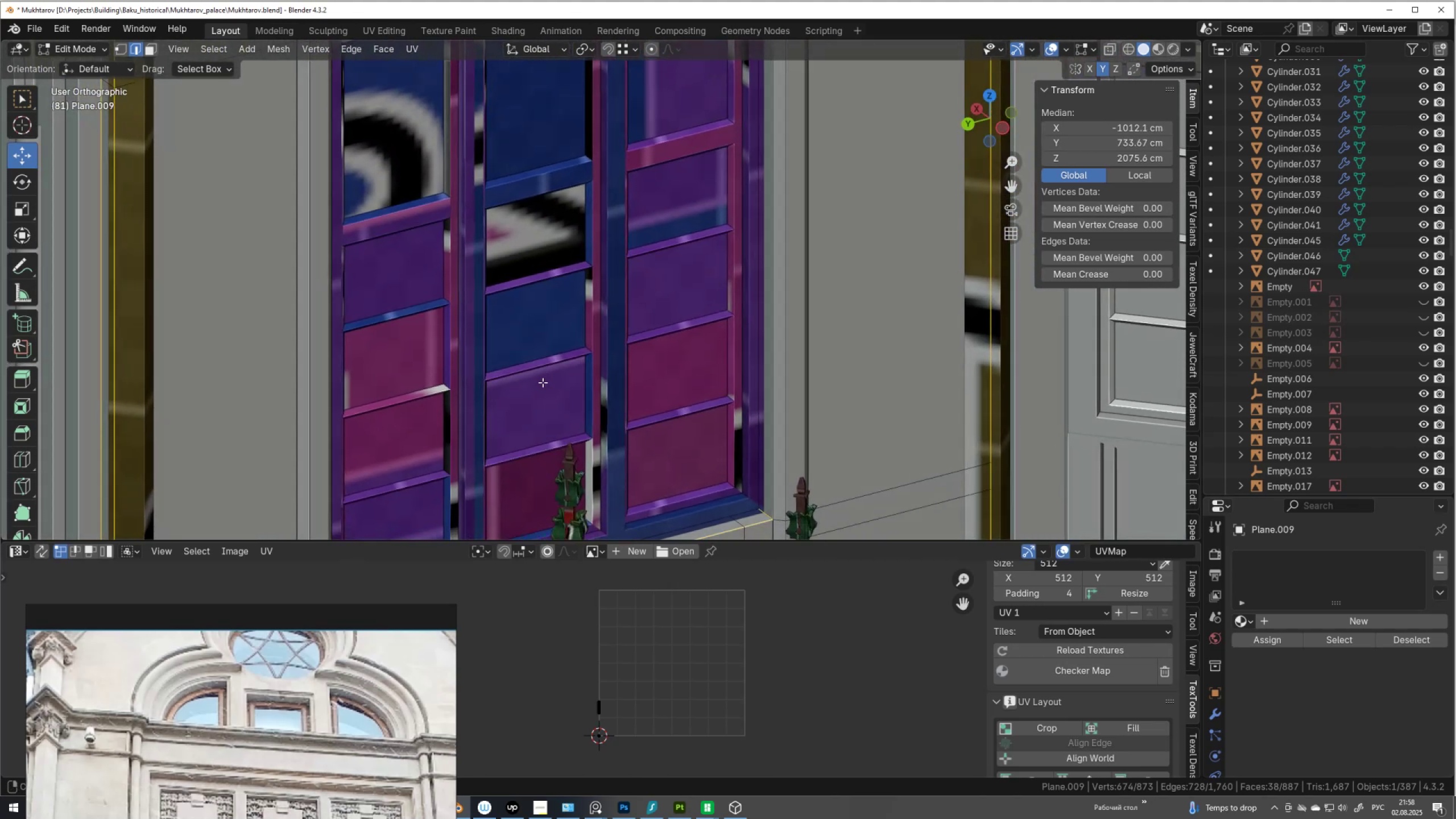 
key(Alt+AltLeft)
 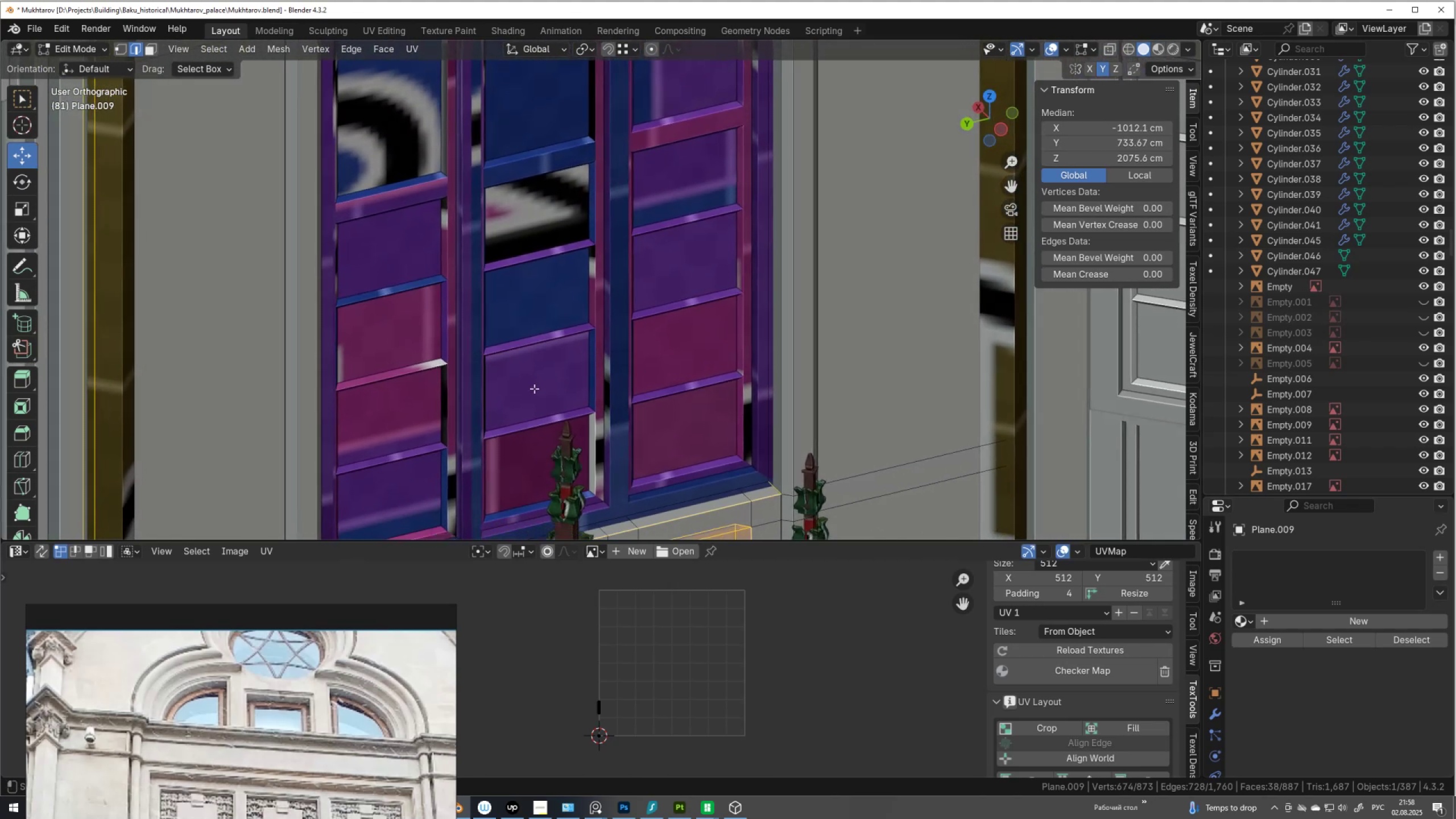 
key(Alt+Z)
 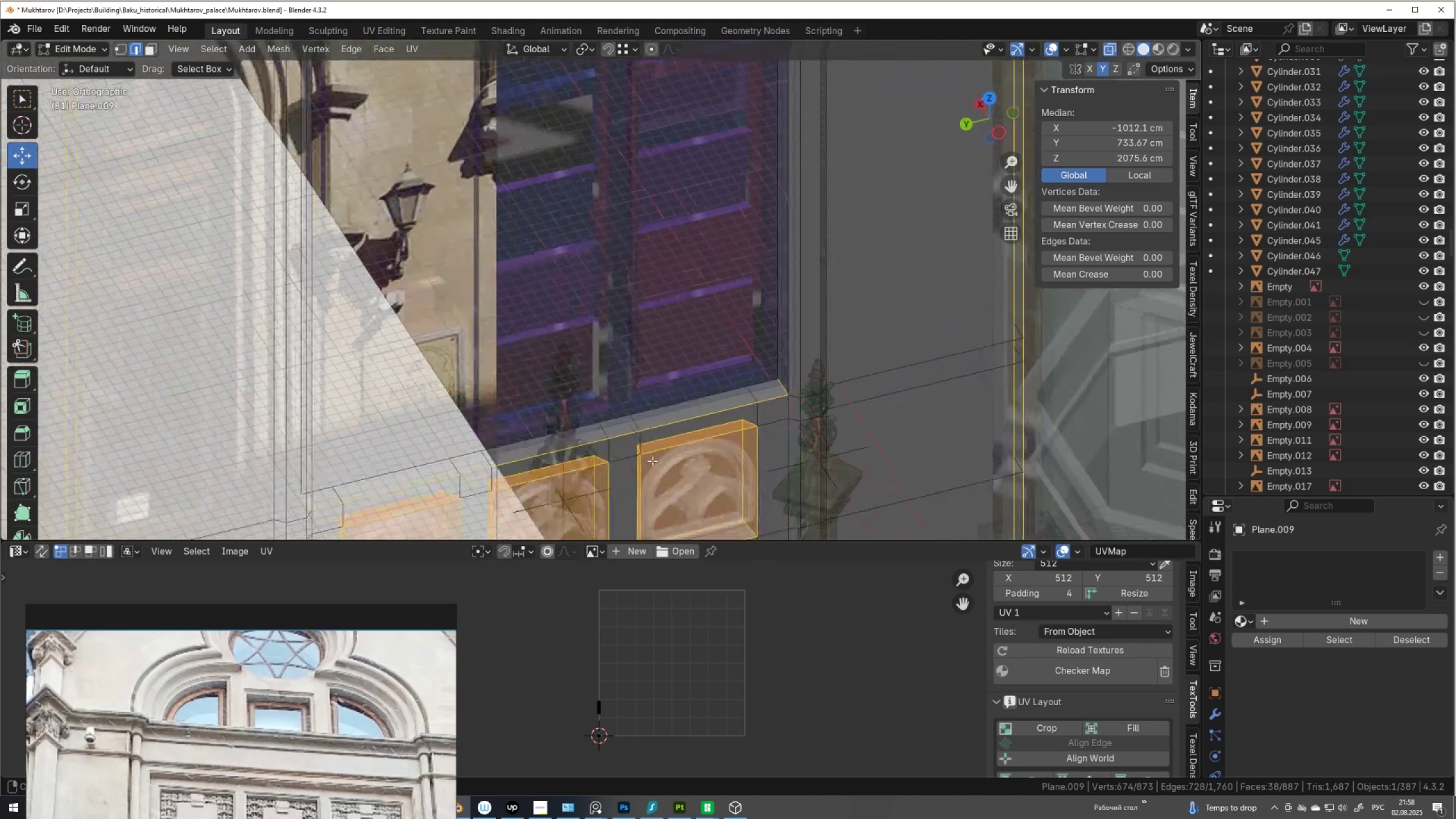 
scroll: coordinate [605, 417], scroll_direction: down, amount: 3.0
 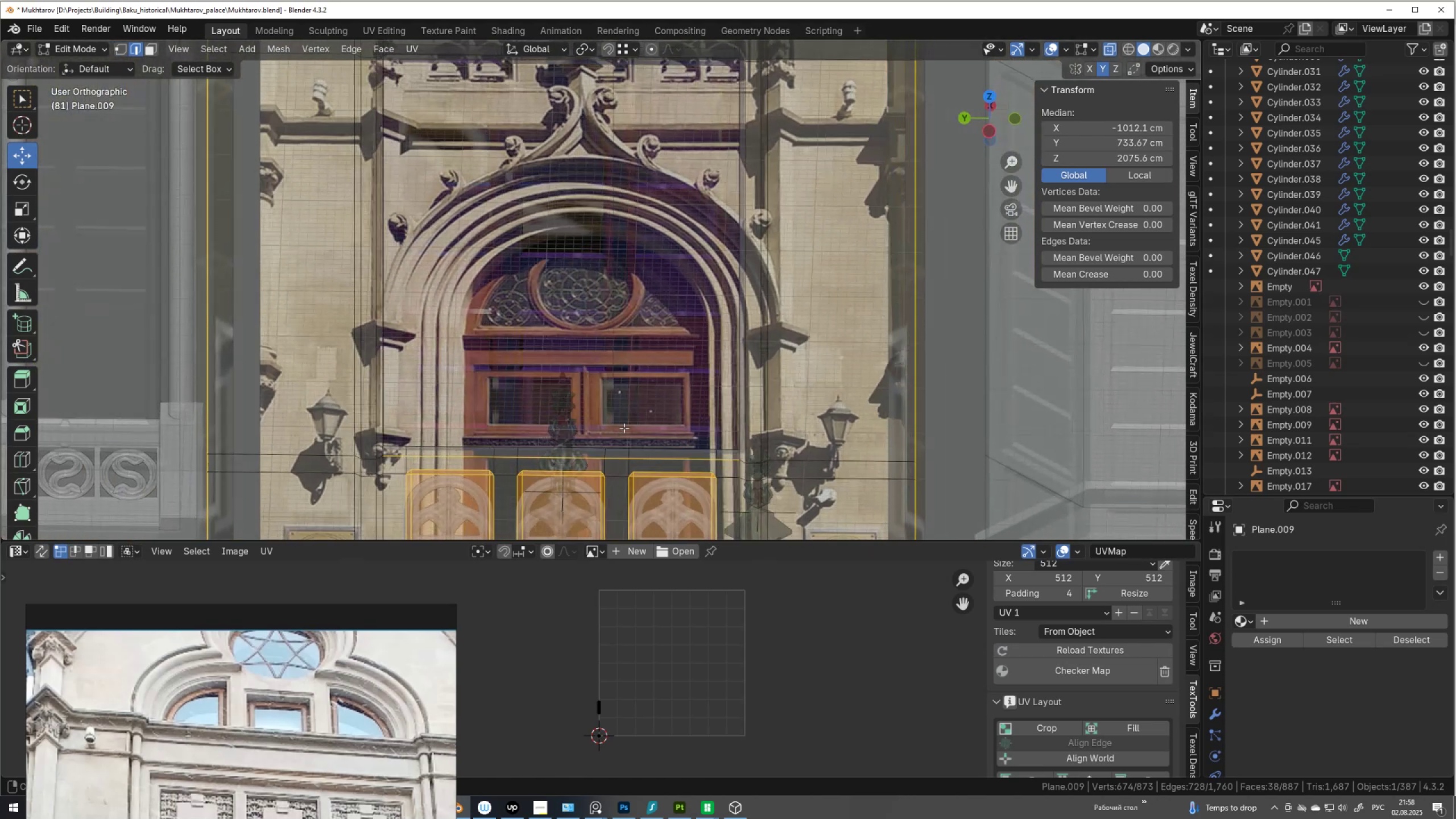 
hold_key(key=ControlLeft, duration=0.46)
 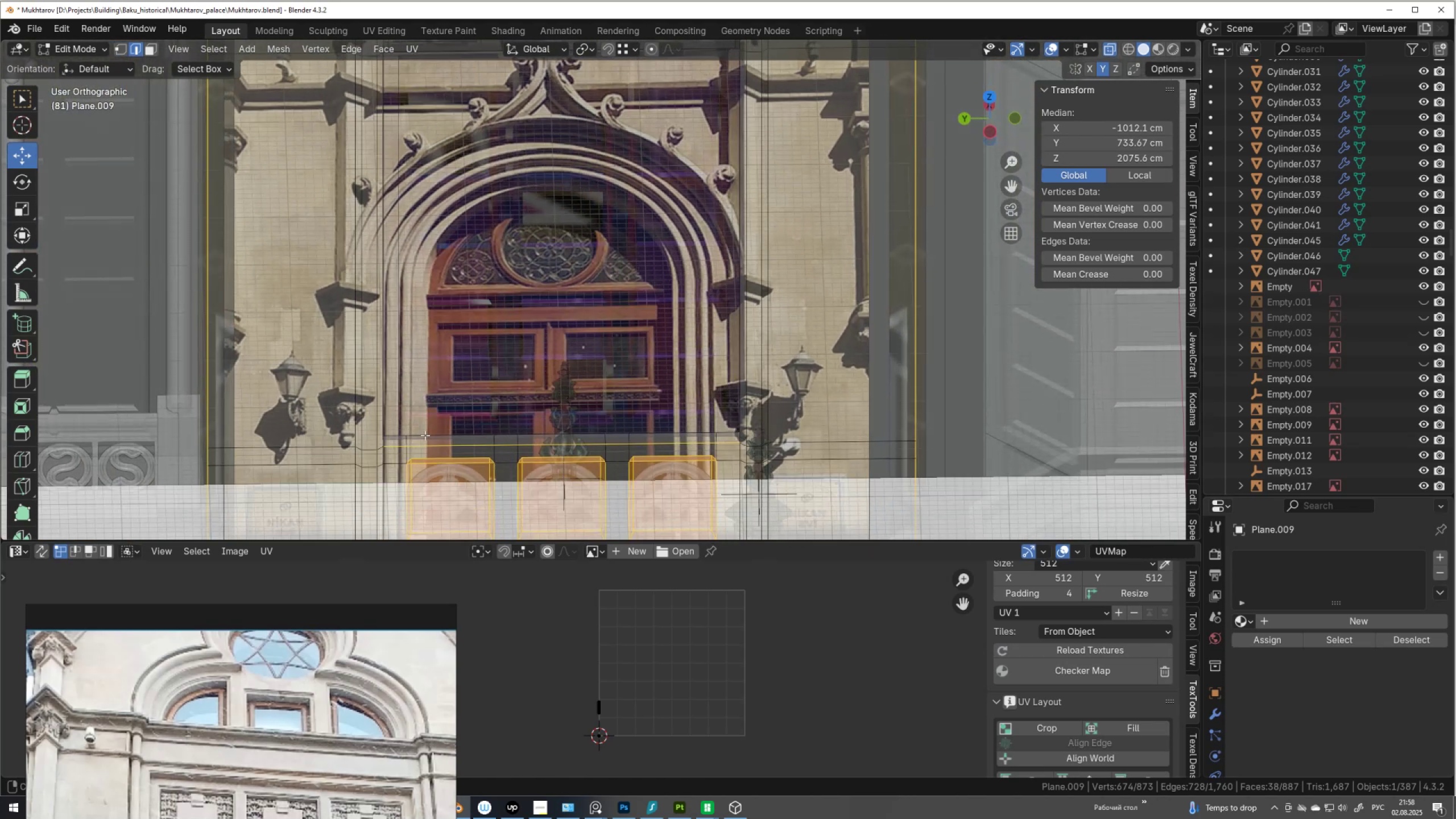 
hold_key(key=ControlLeft, duration=1.19)
 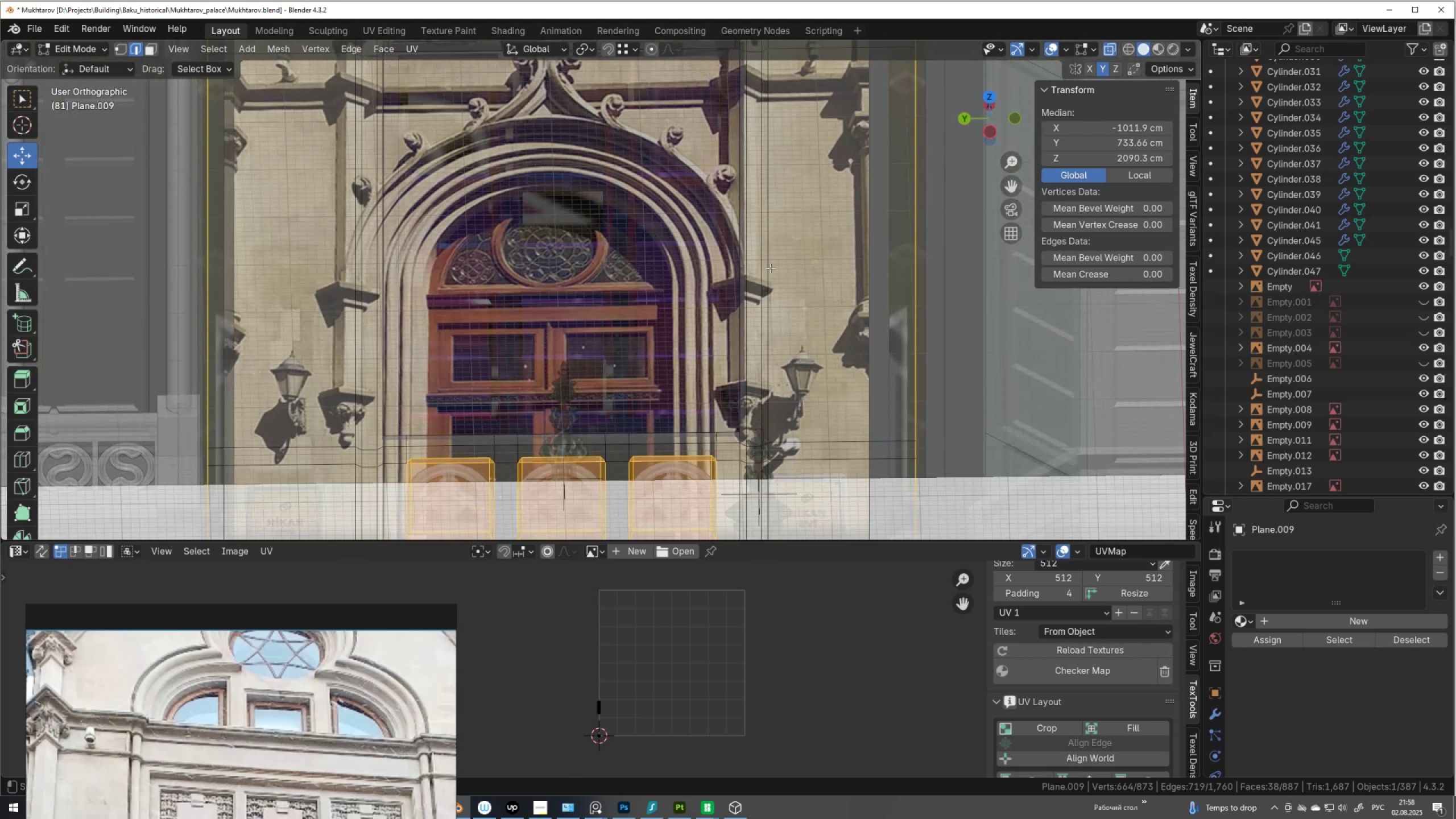 
hold_key(key=ShiftLeft, duration=1.42)
 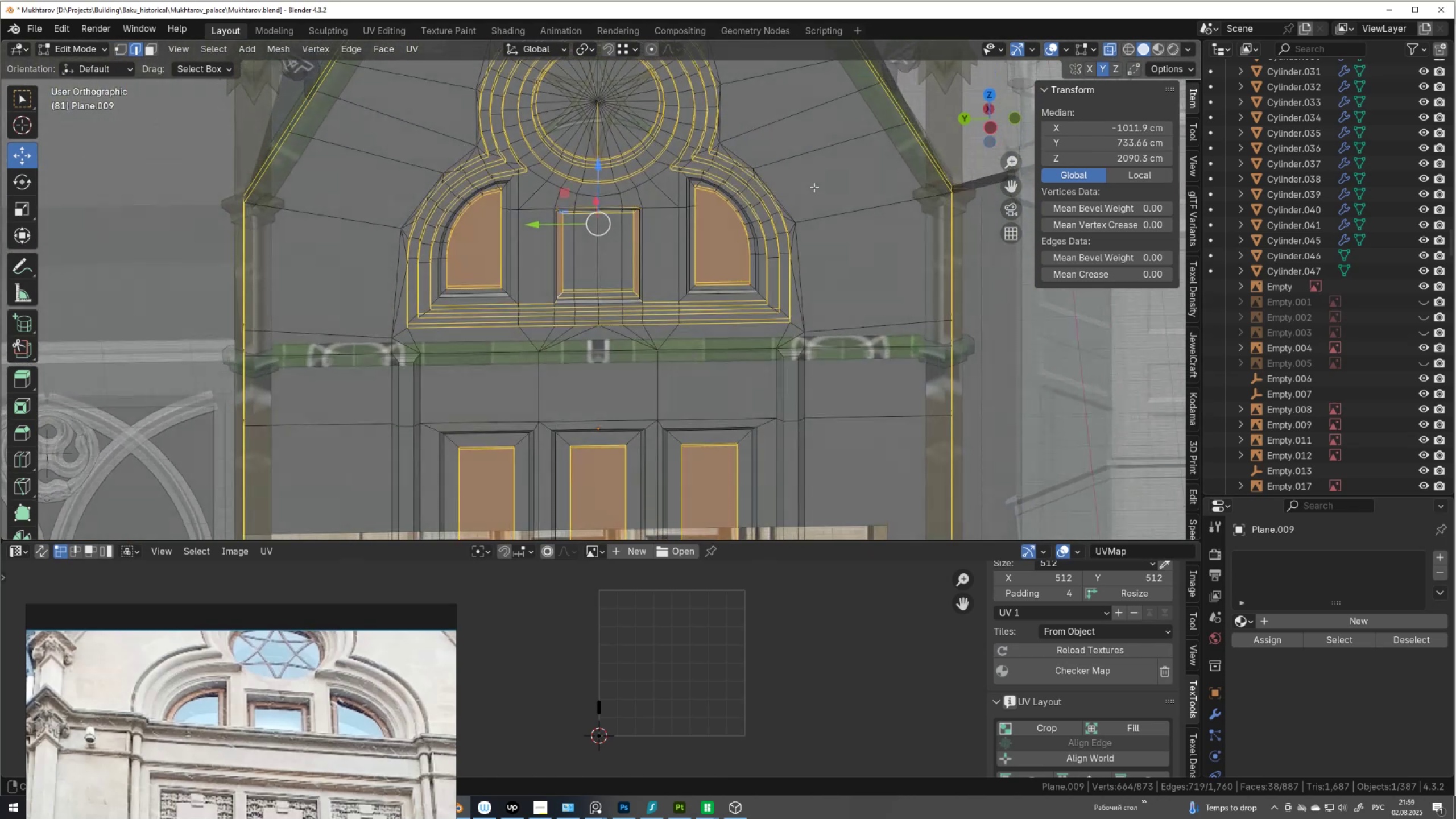 
scroll: coordinate [822, 121], scroll_direction: down, amount: 4.0
 